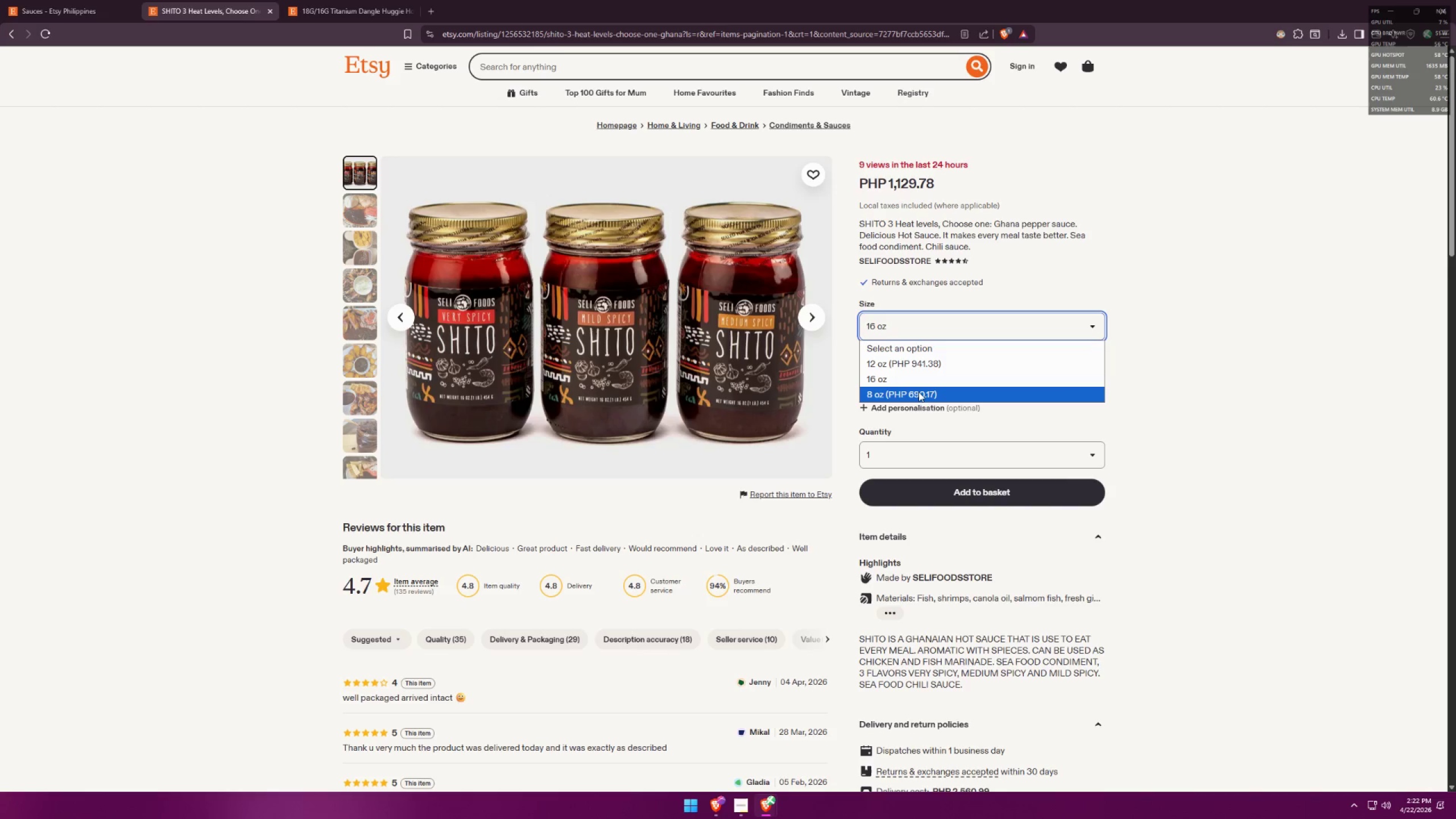 
left_click([919, 392])
 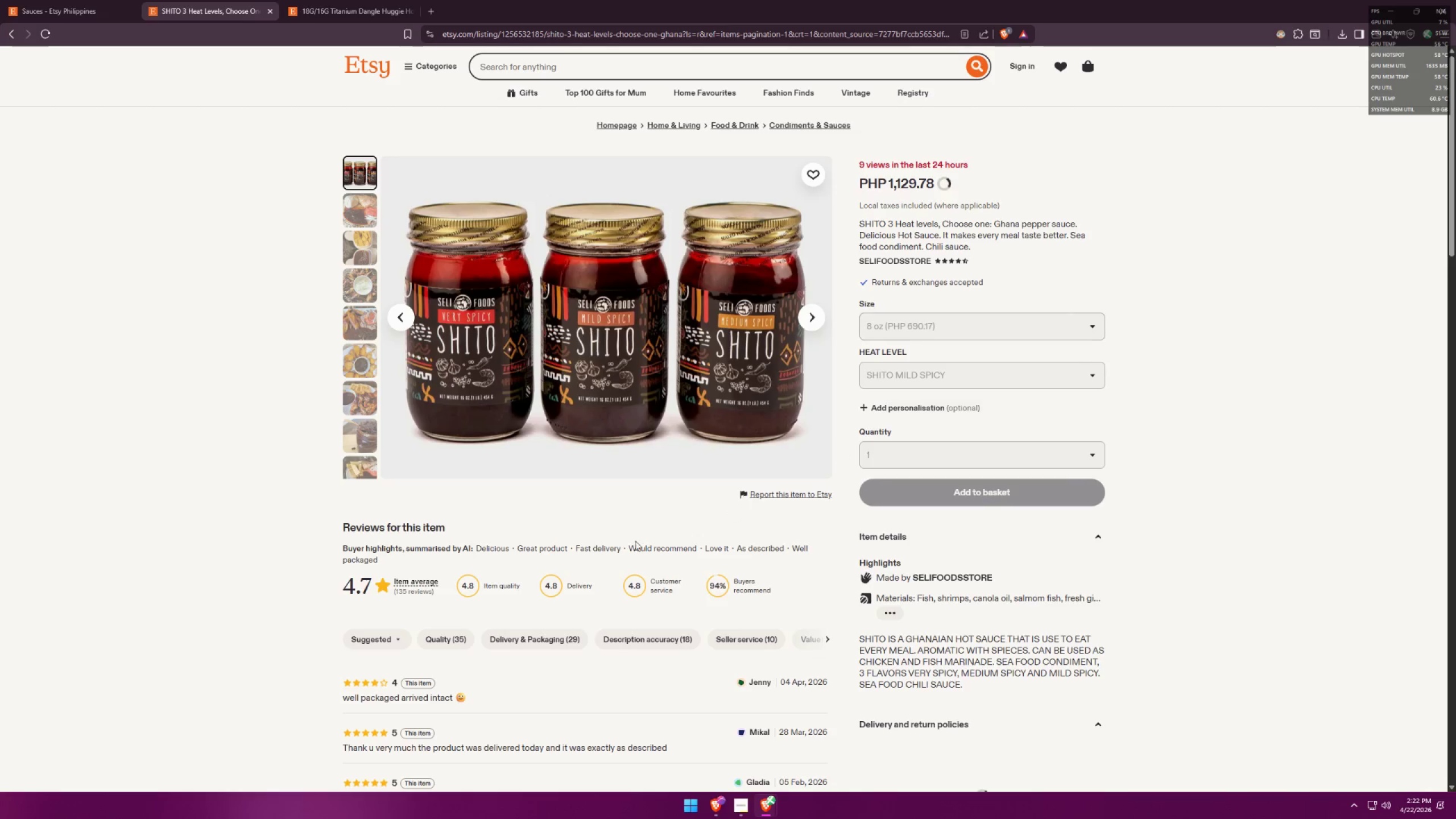 
scroll: coordinate [497, 395], scroll_direction: down, amount: 15.0
 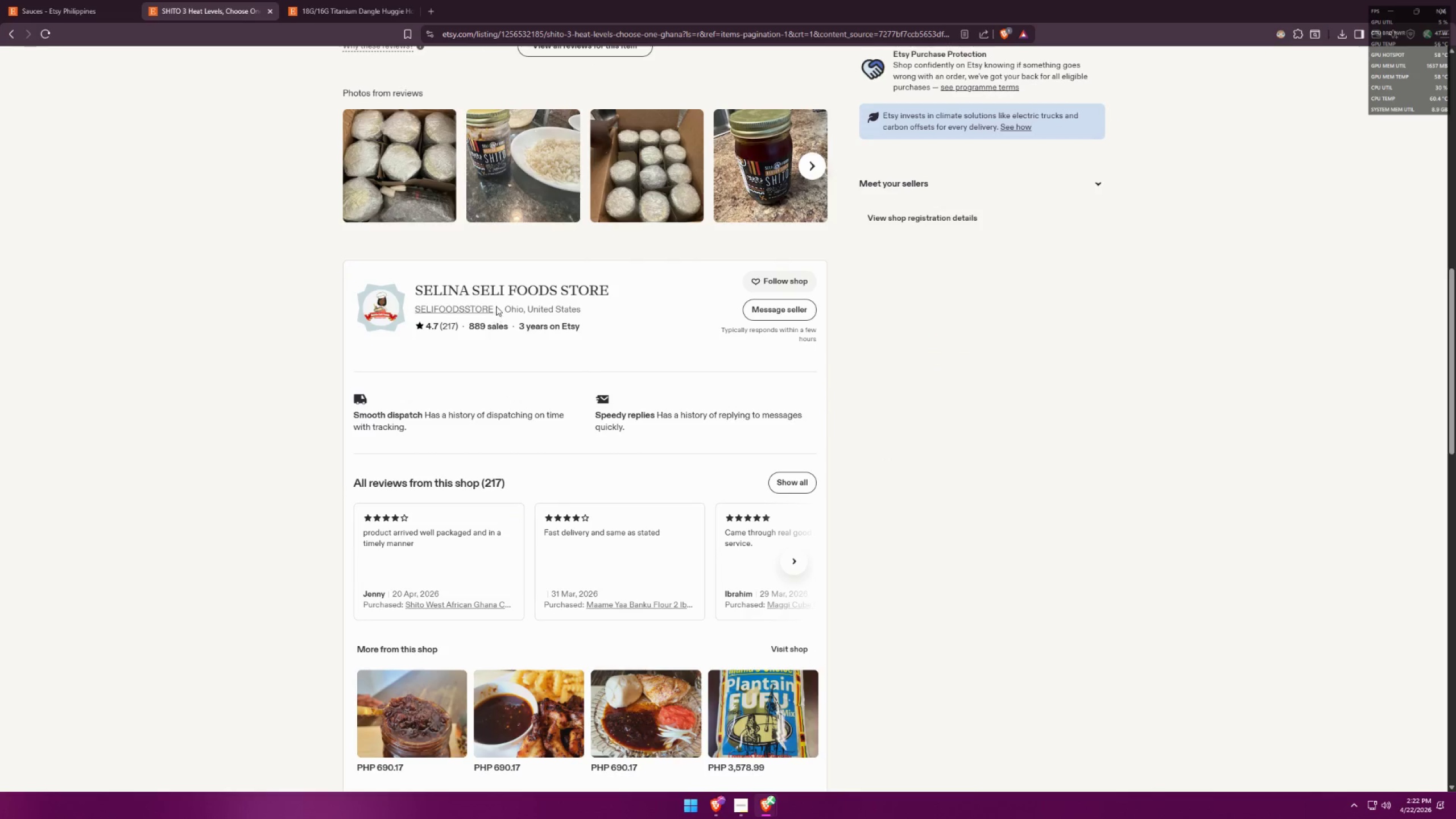 
left_click([497, 291])
 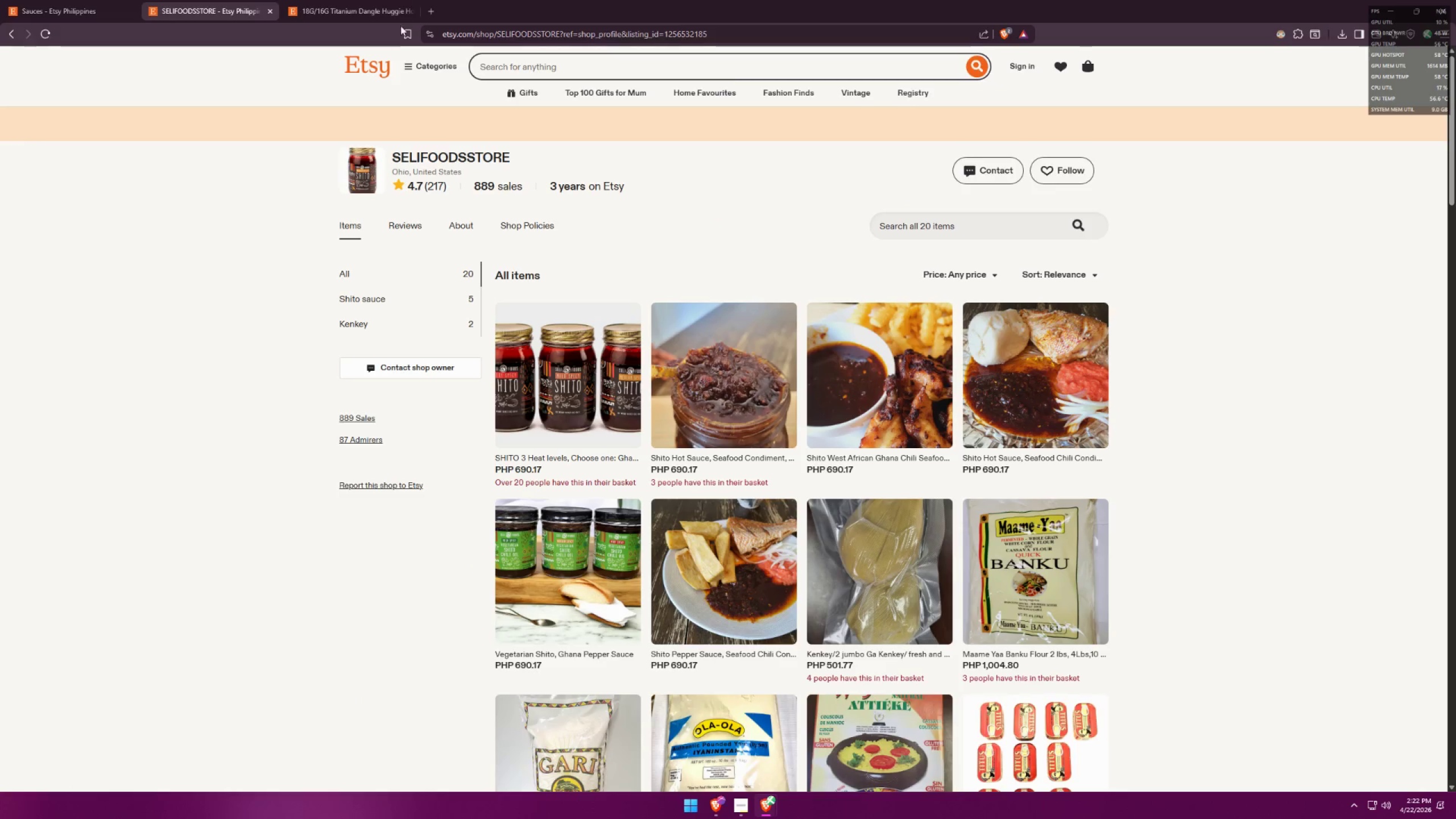 
left_click([265, 11])
 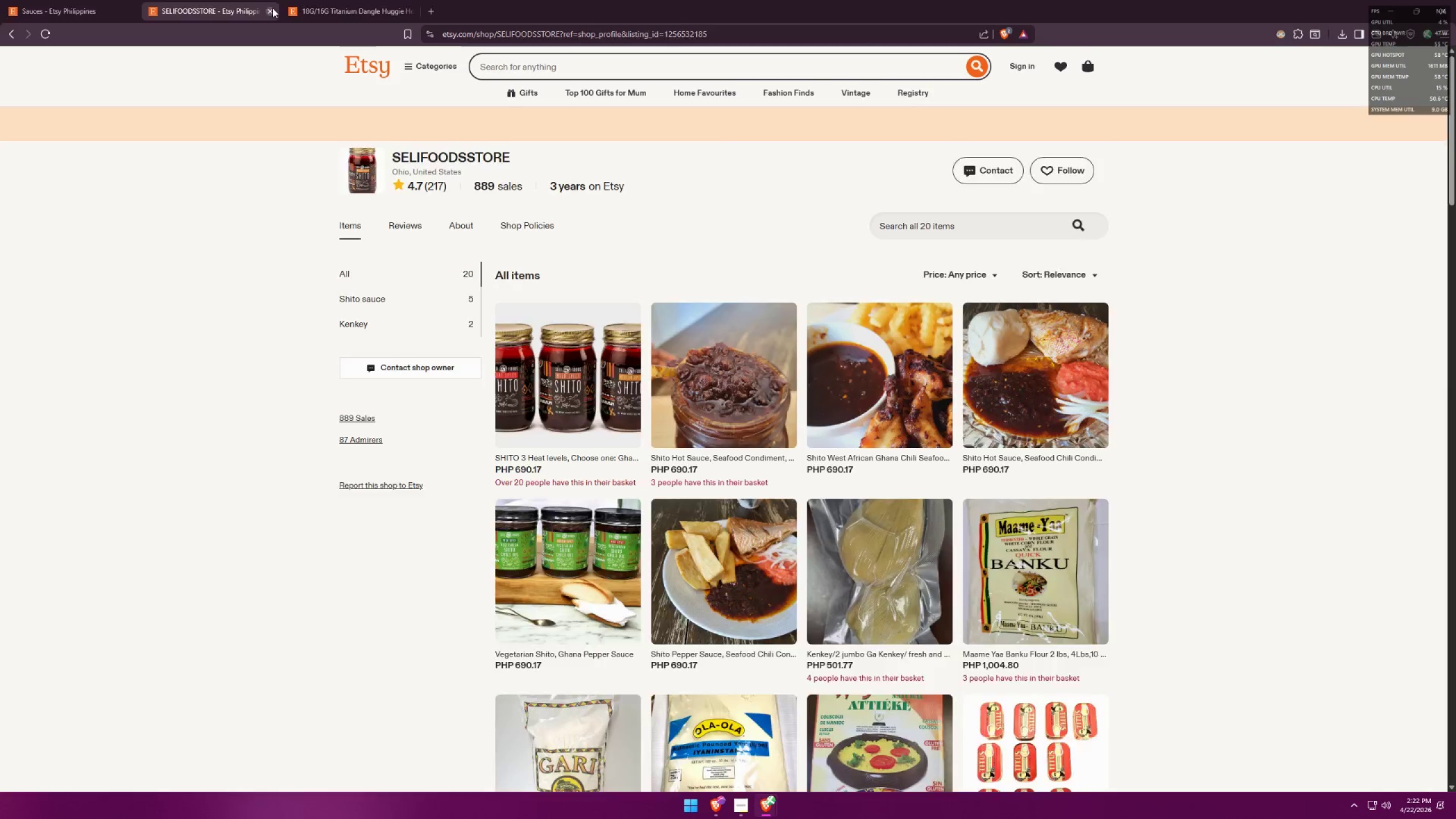 
double_click([272, 8])
 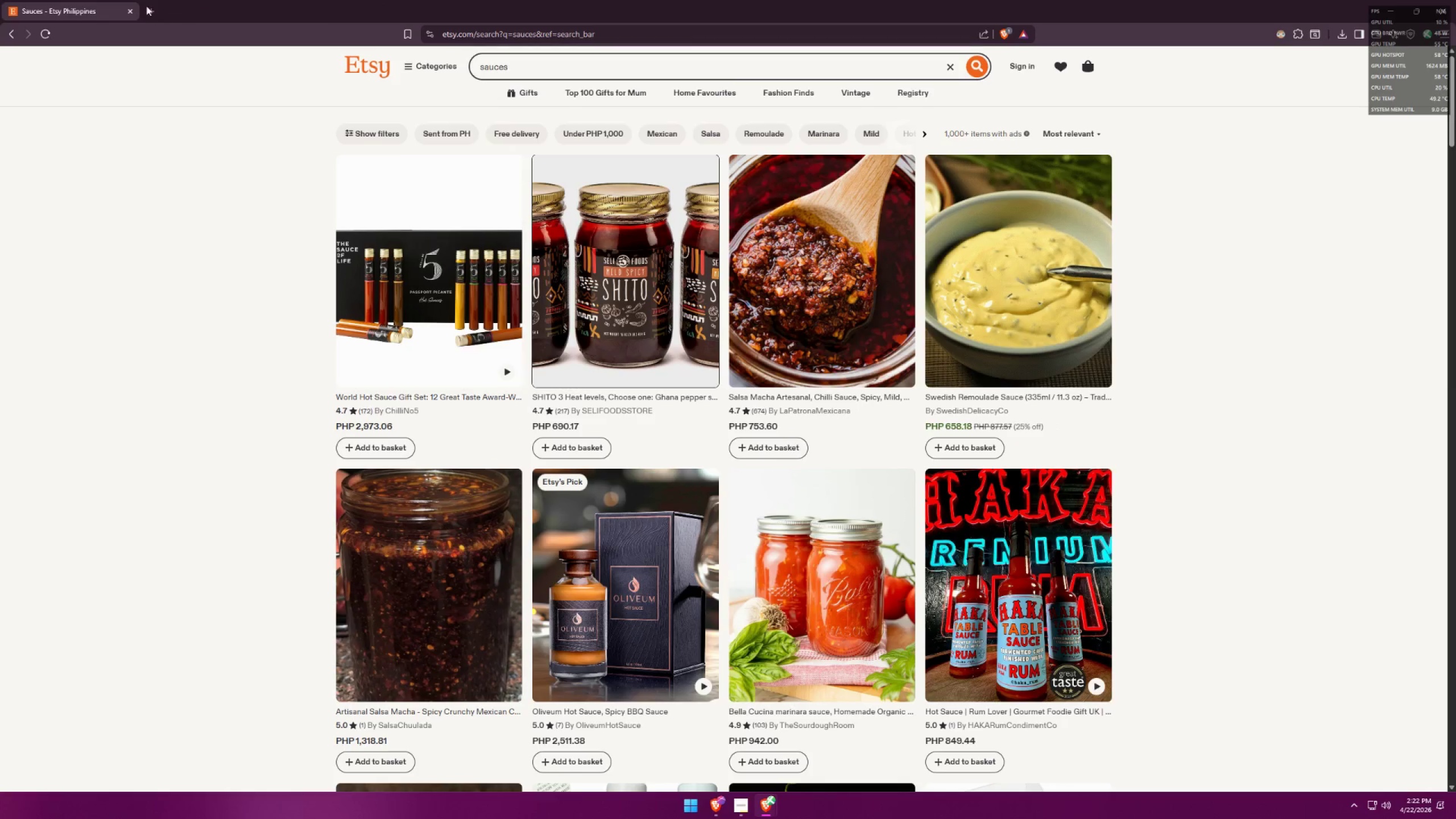 
left_click([132, 11])
 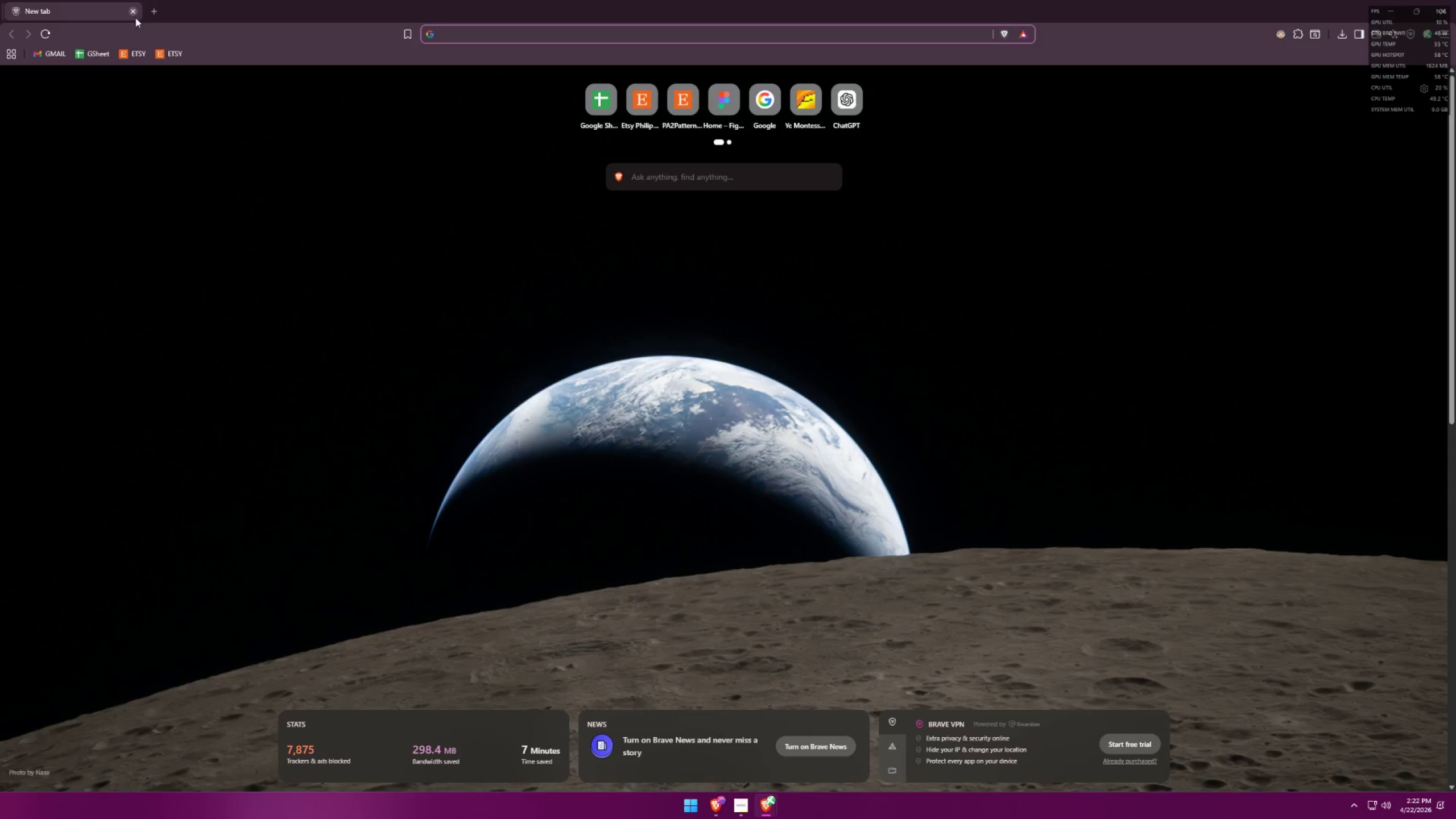 
mouse_move([144, 54])
 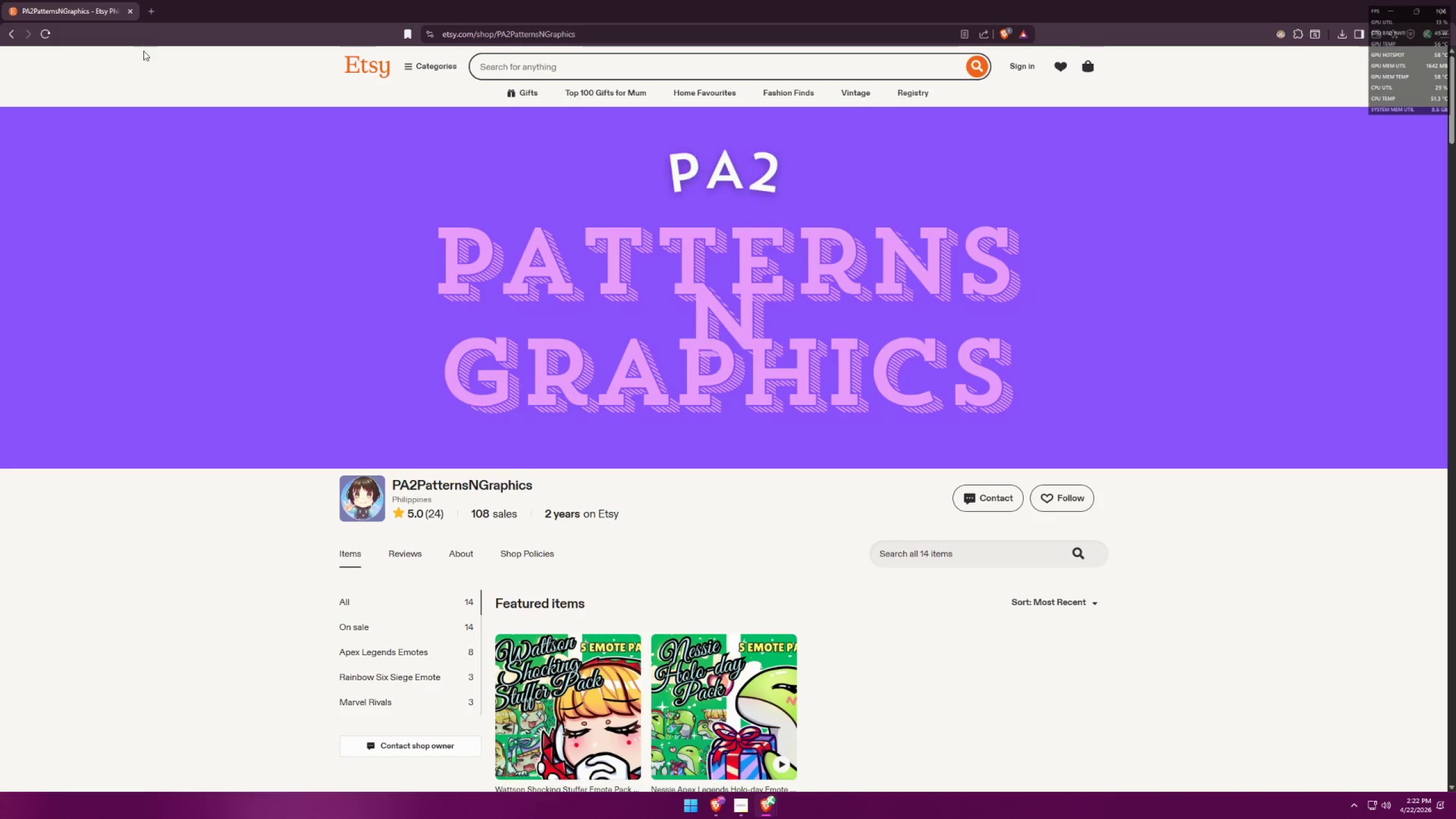 
key(Alt+AltLeft)
 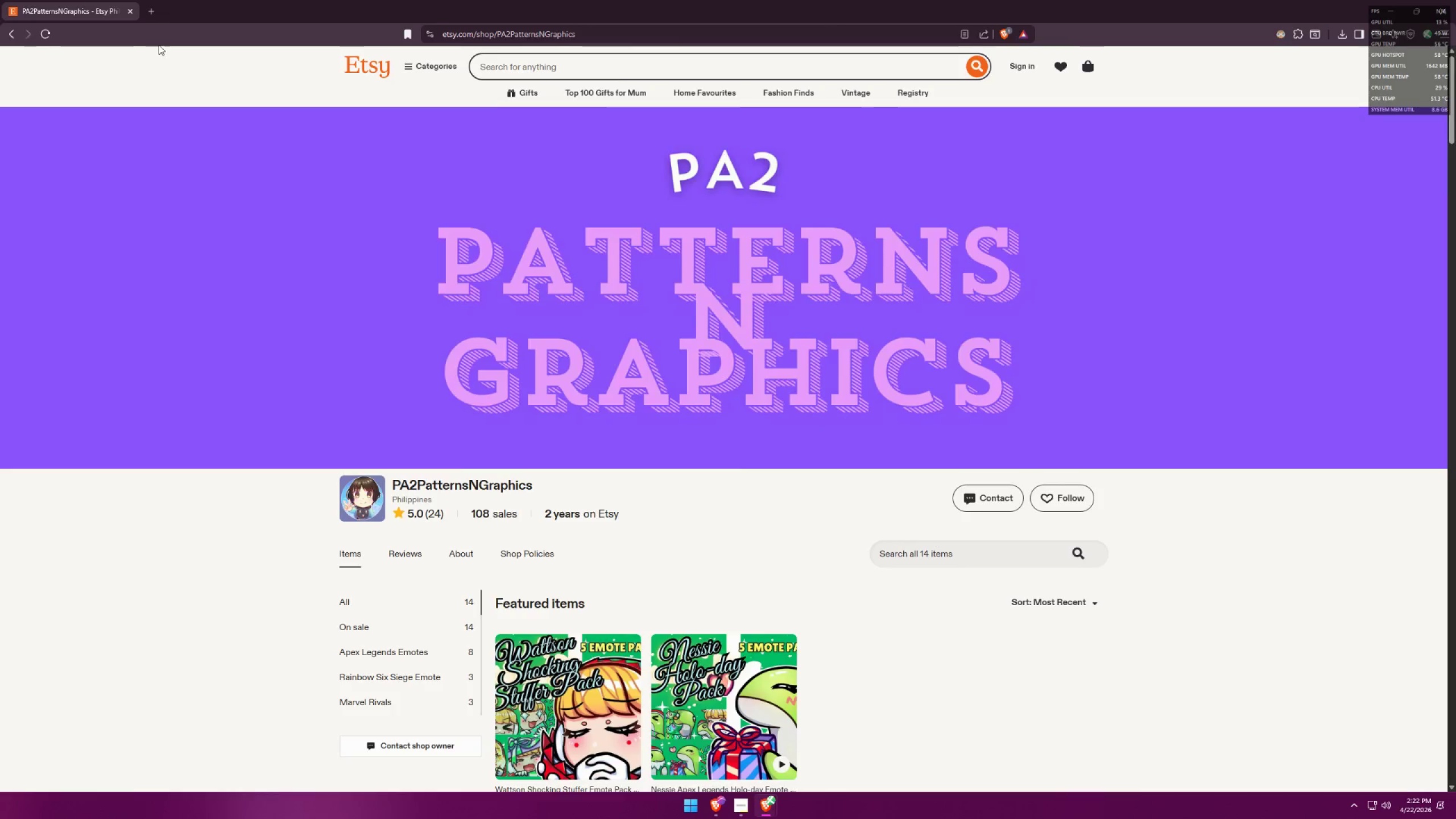 
key(Alt+Tab)
 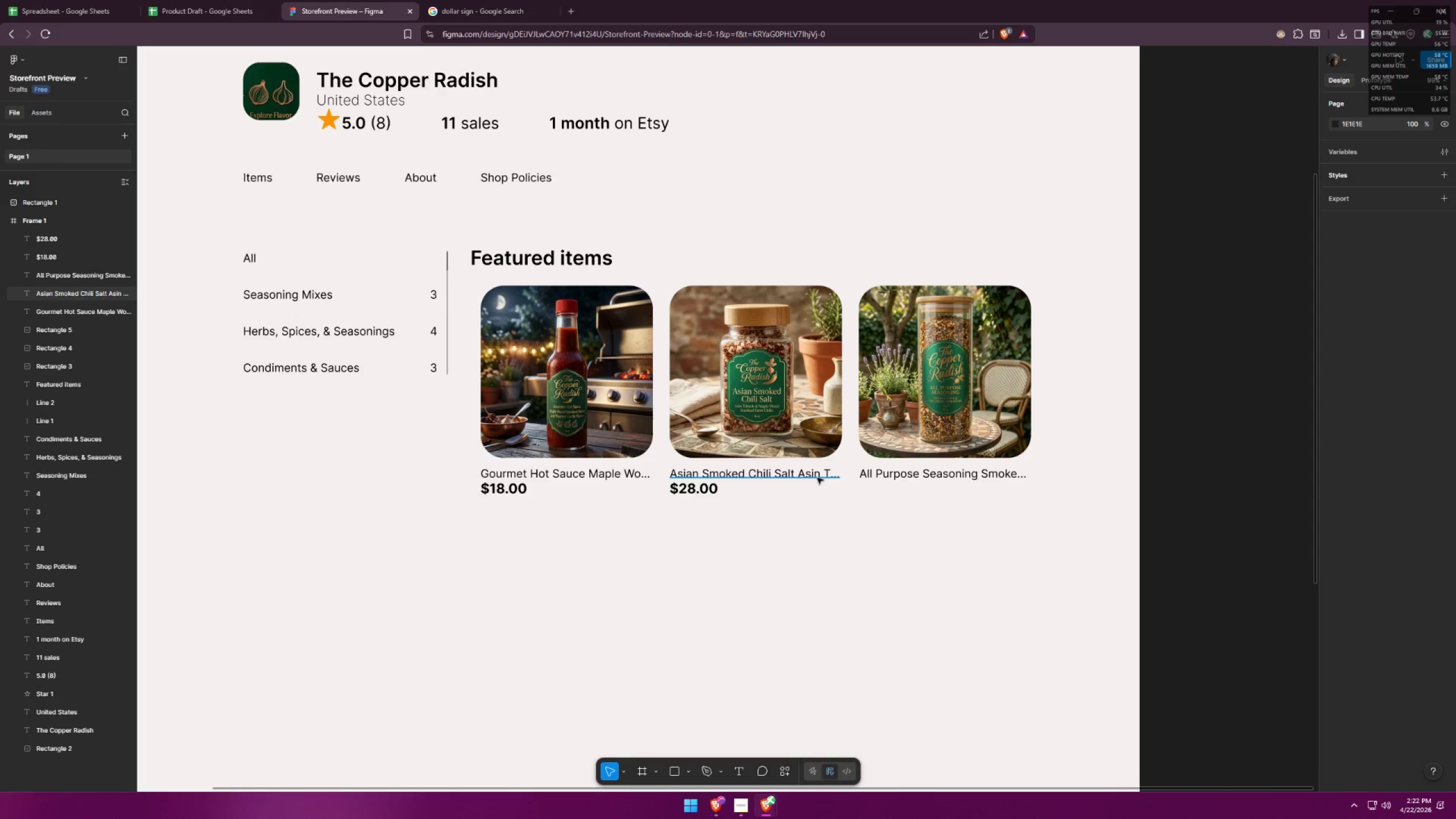 
key(Alt+AltLeft)
 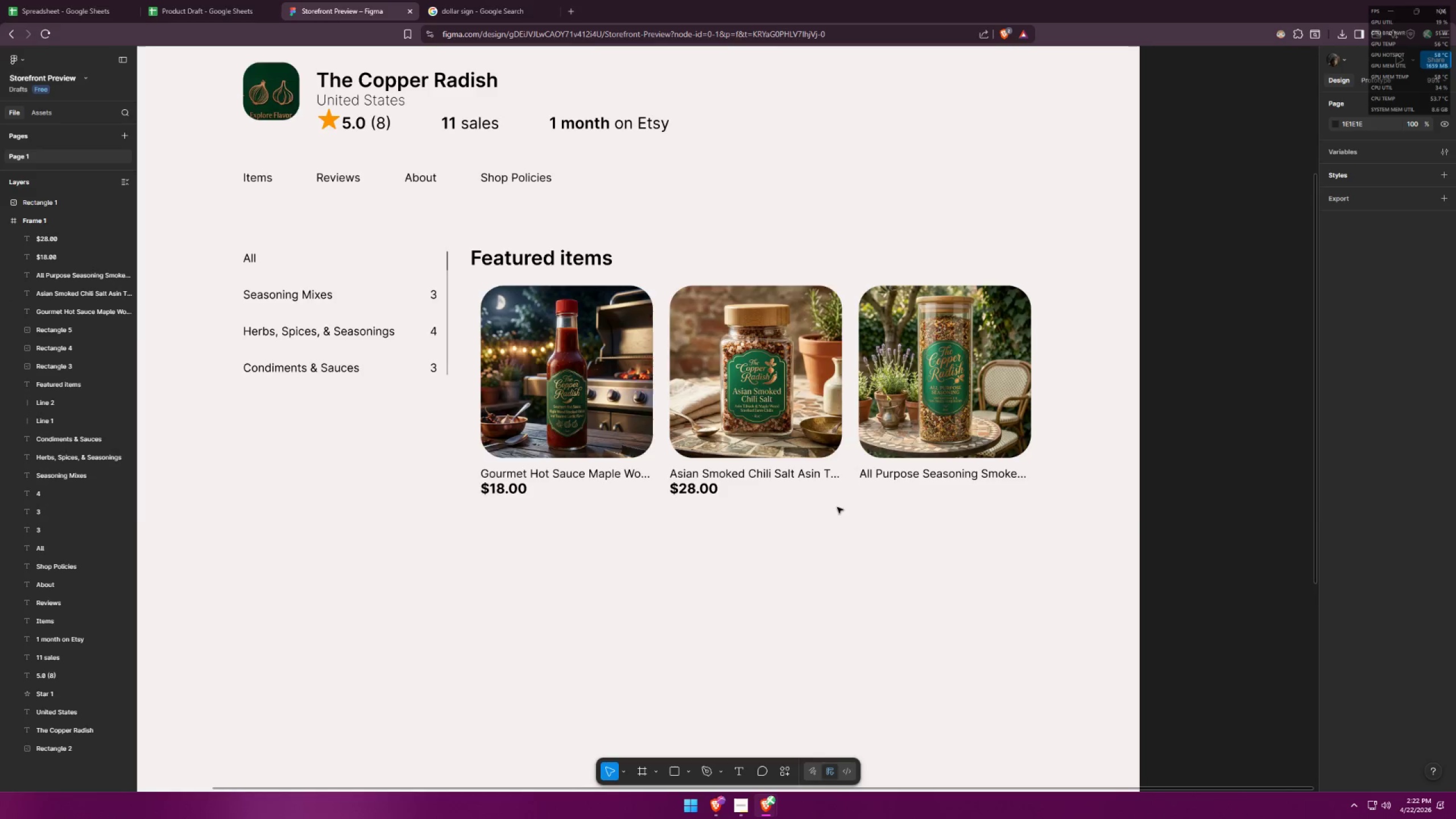 
key(Alt+Tab)
 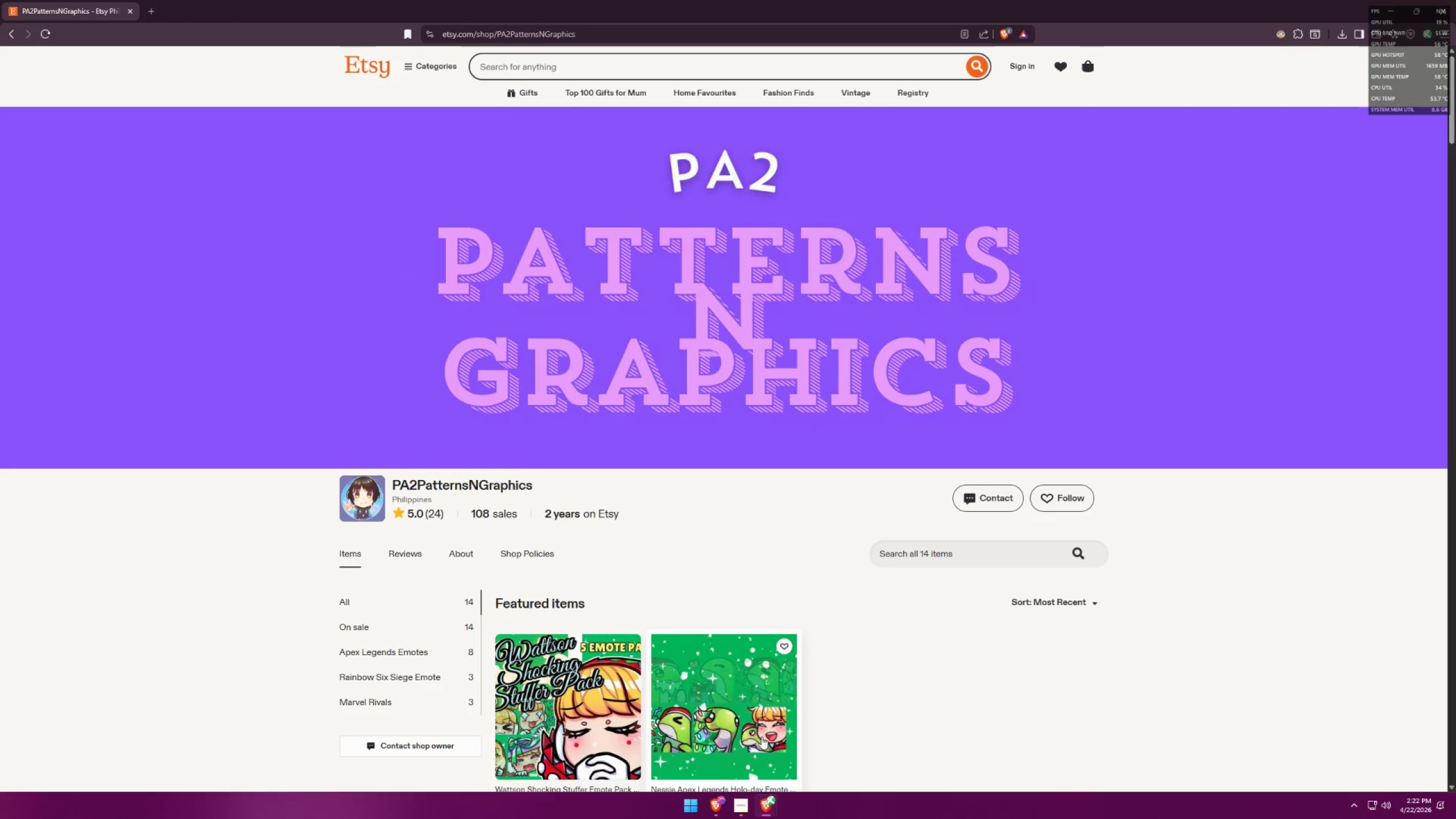 
mouse_move([737, 805])
 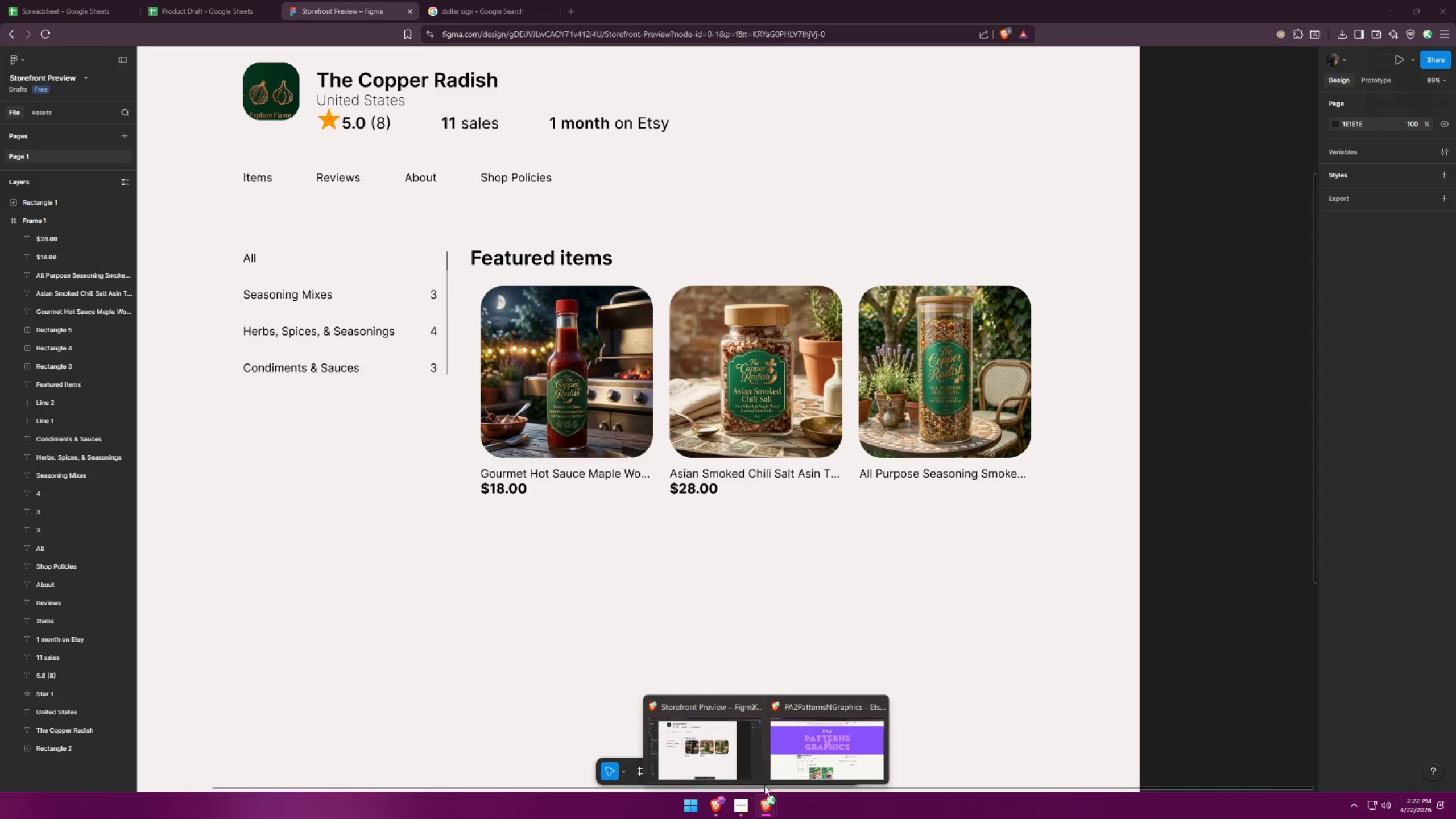 
left_click([704, 754])
 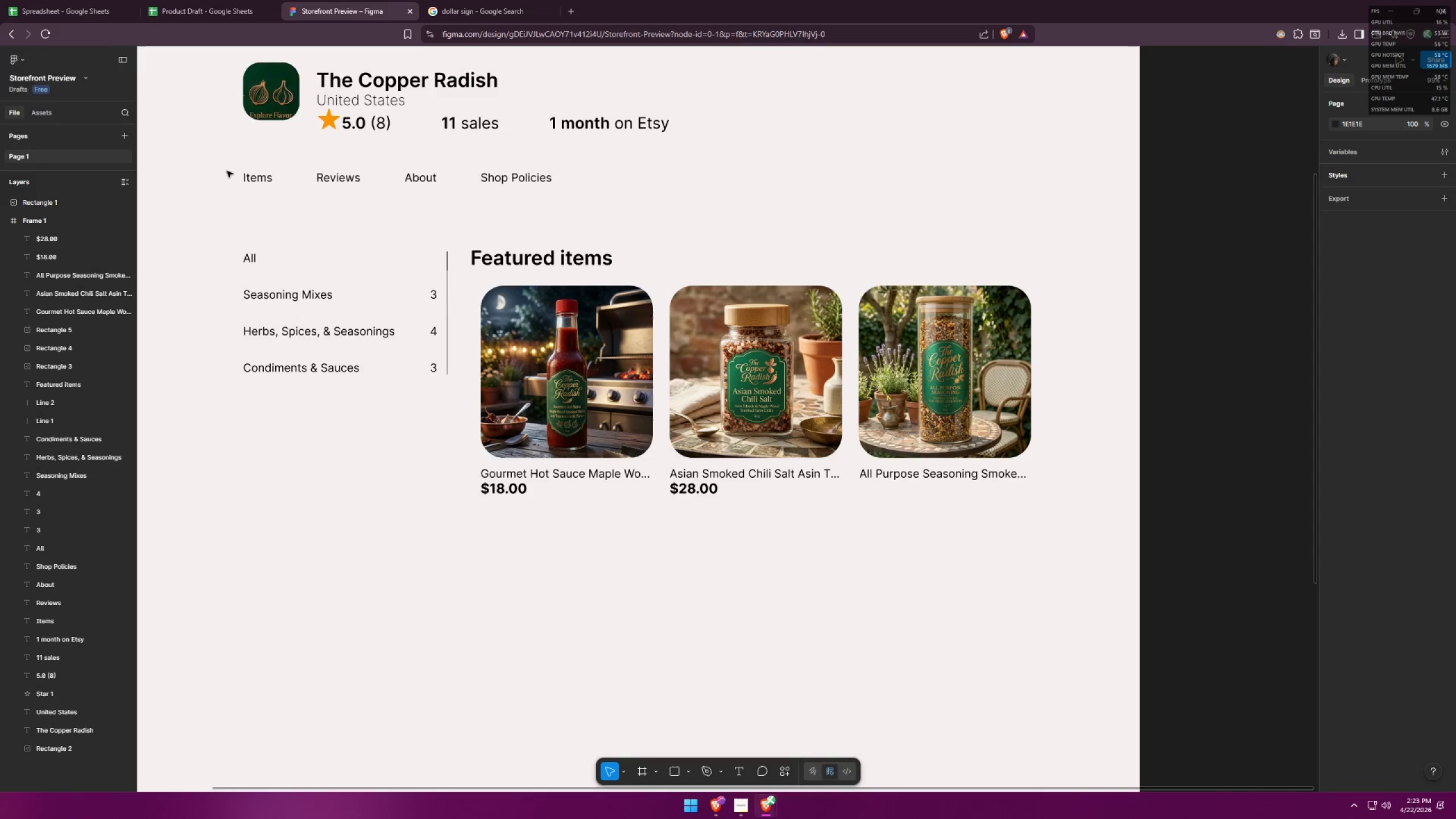 
left_click([85, 0])
 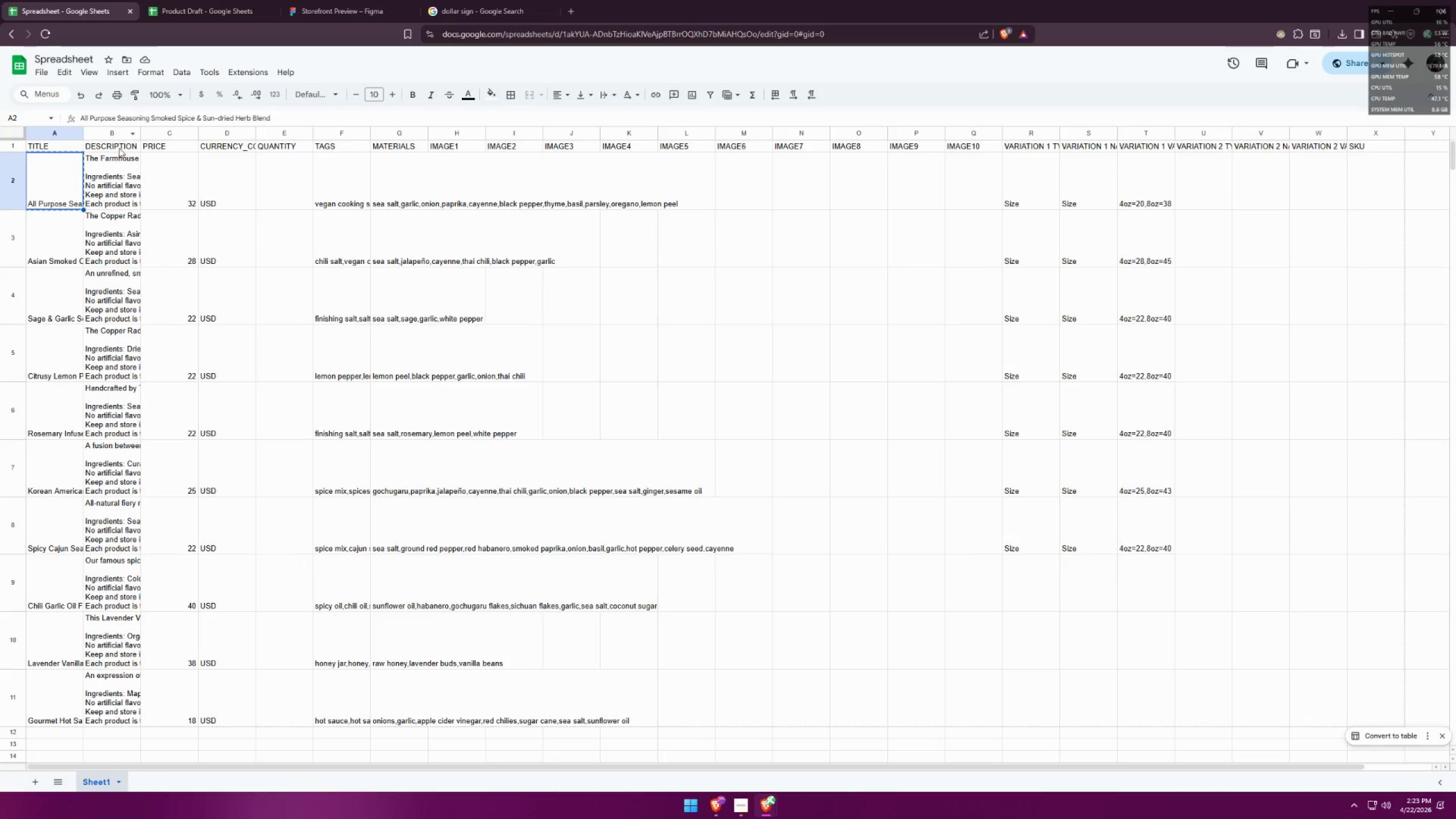 
scroll: coordinate [121, 206], scroll_direction: up, amount: 2.0
 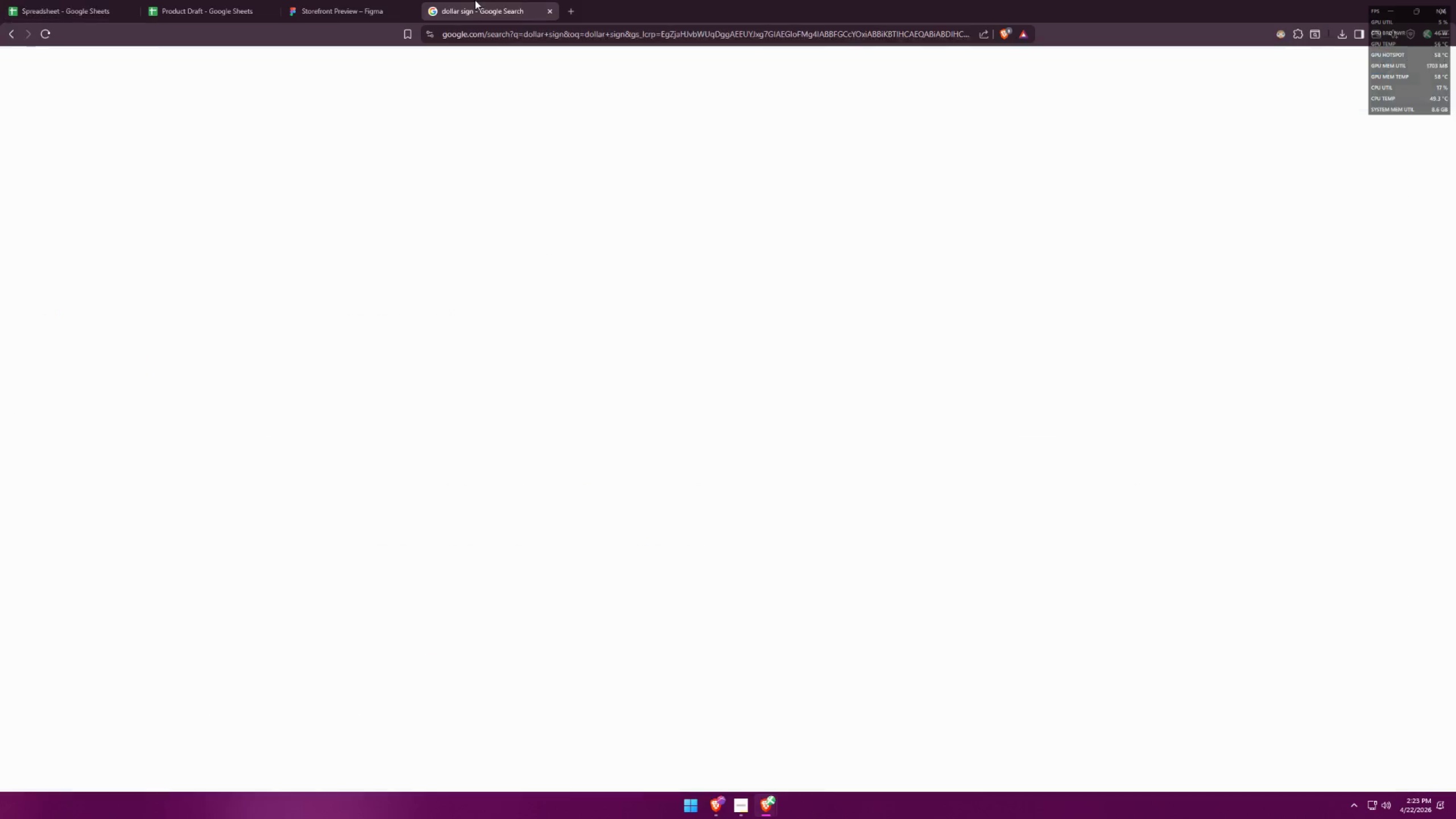 
wait(5.35)
 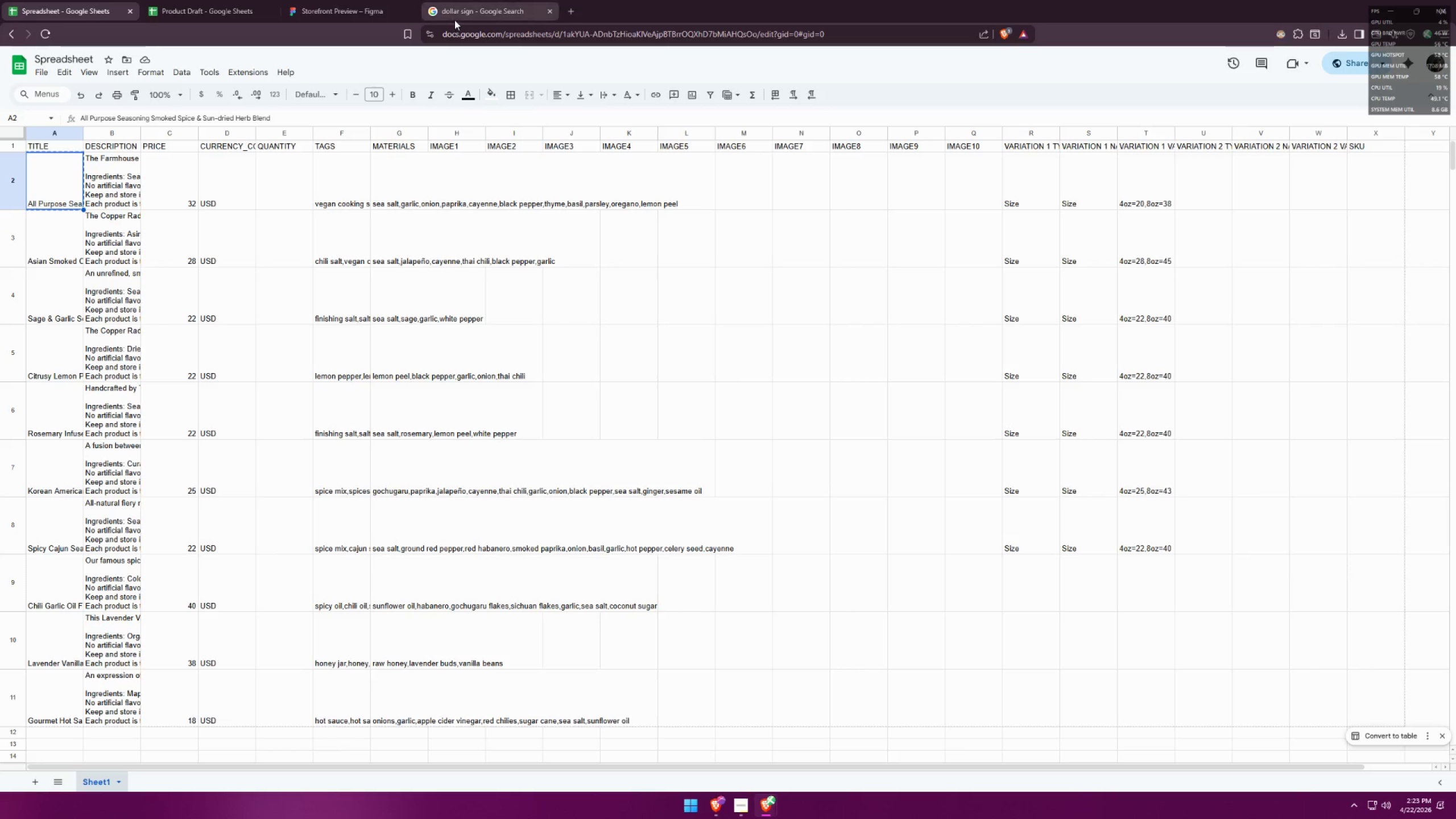 
double_click([311, 0])
 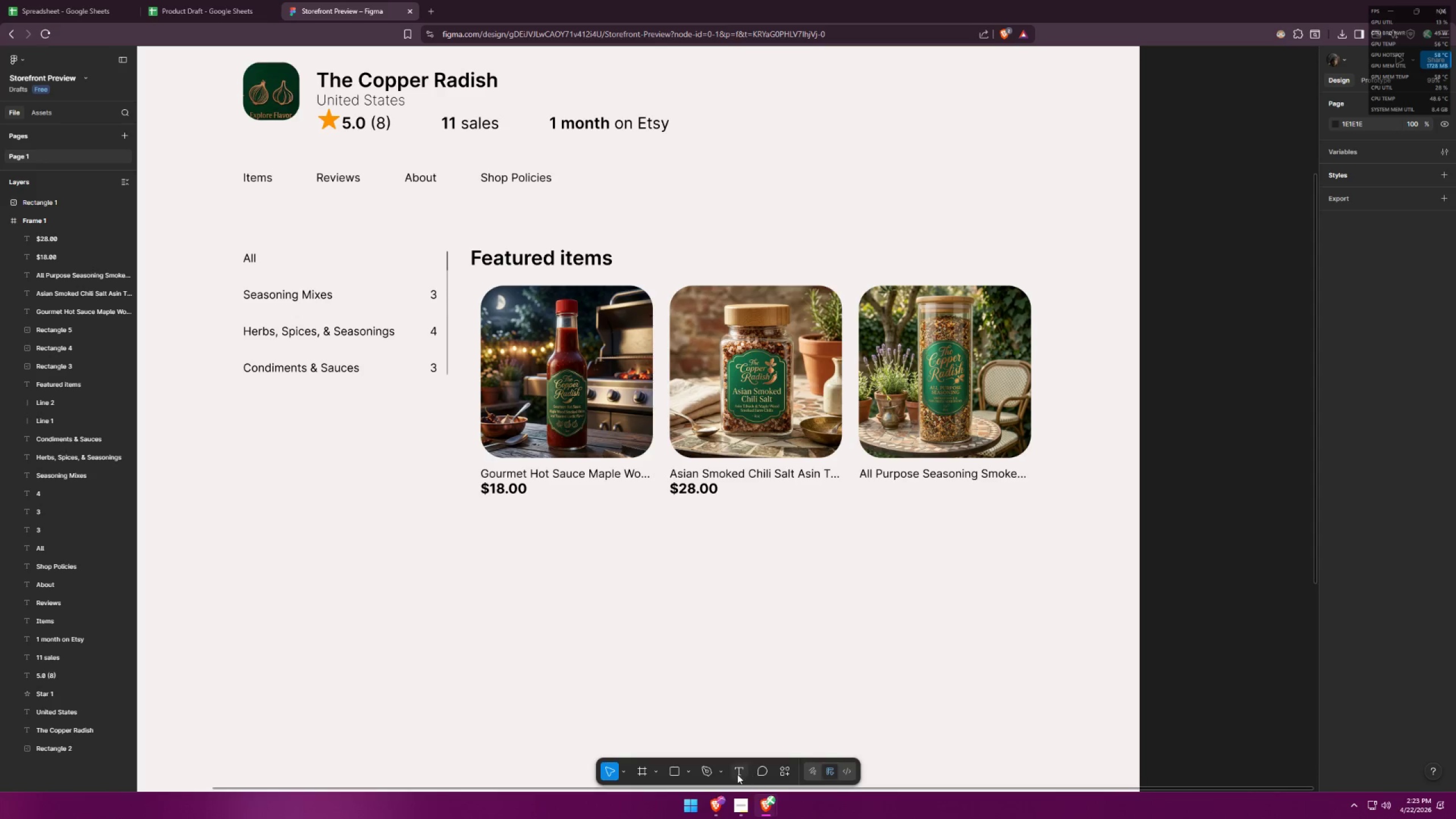 
left_click([869, 493])
 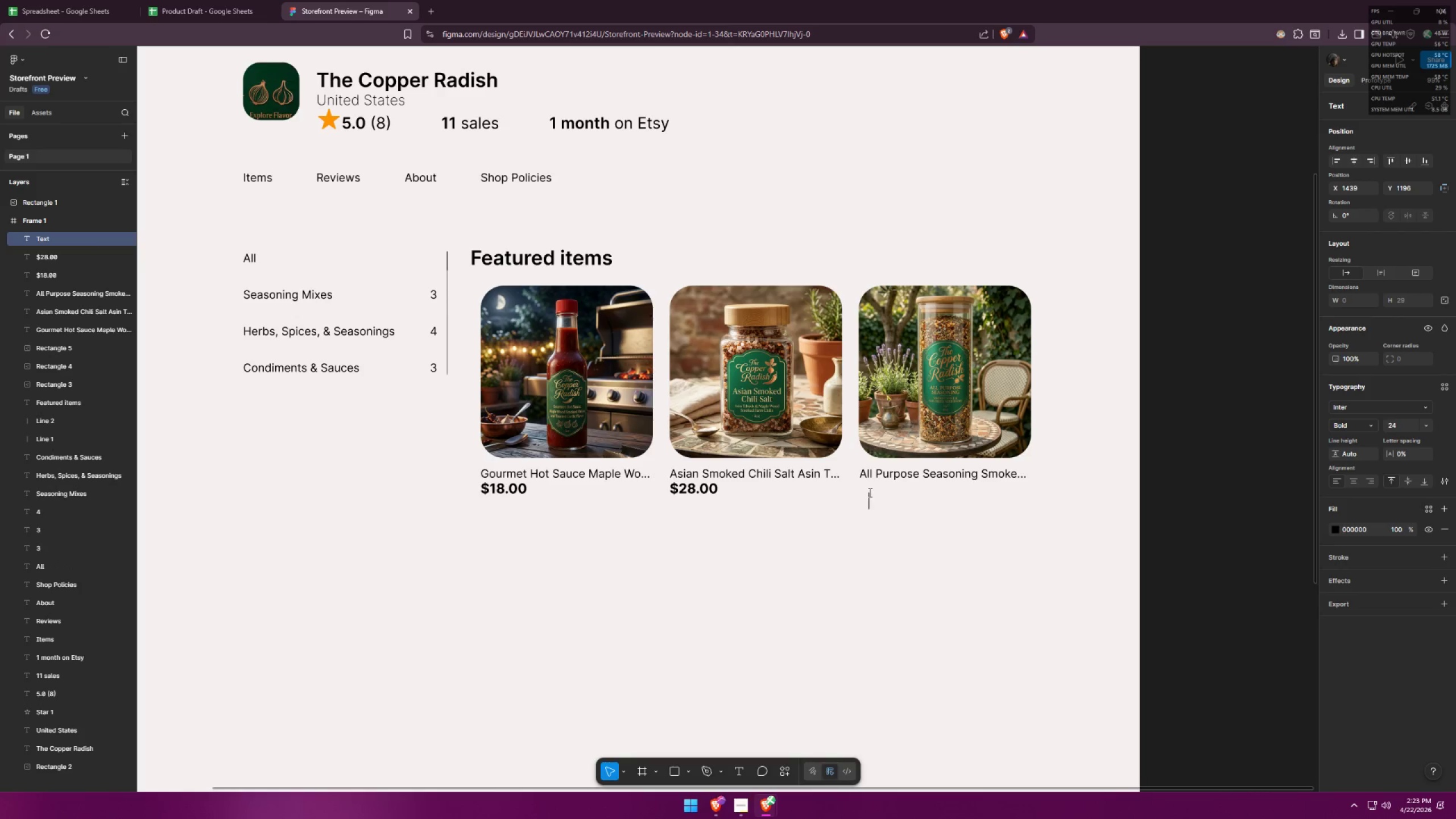 
type(32)
 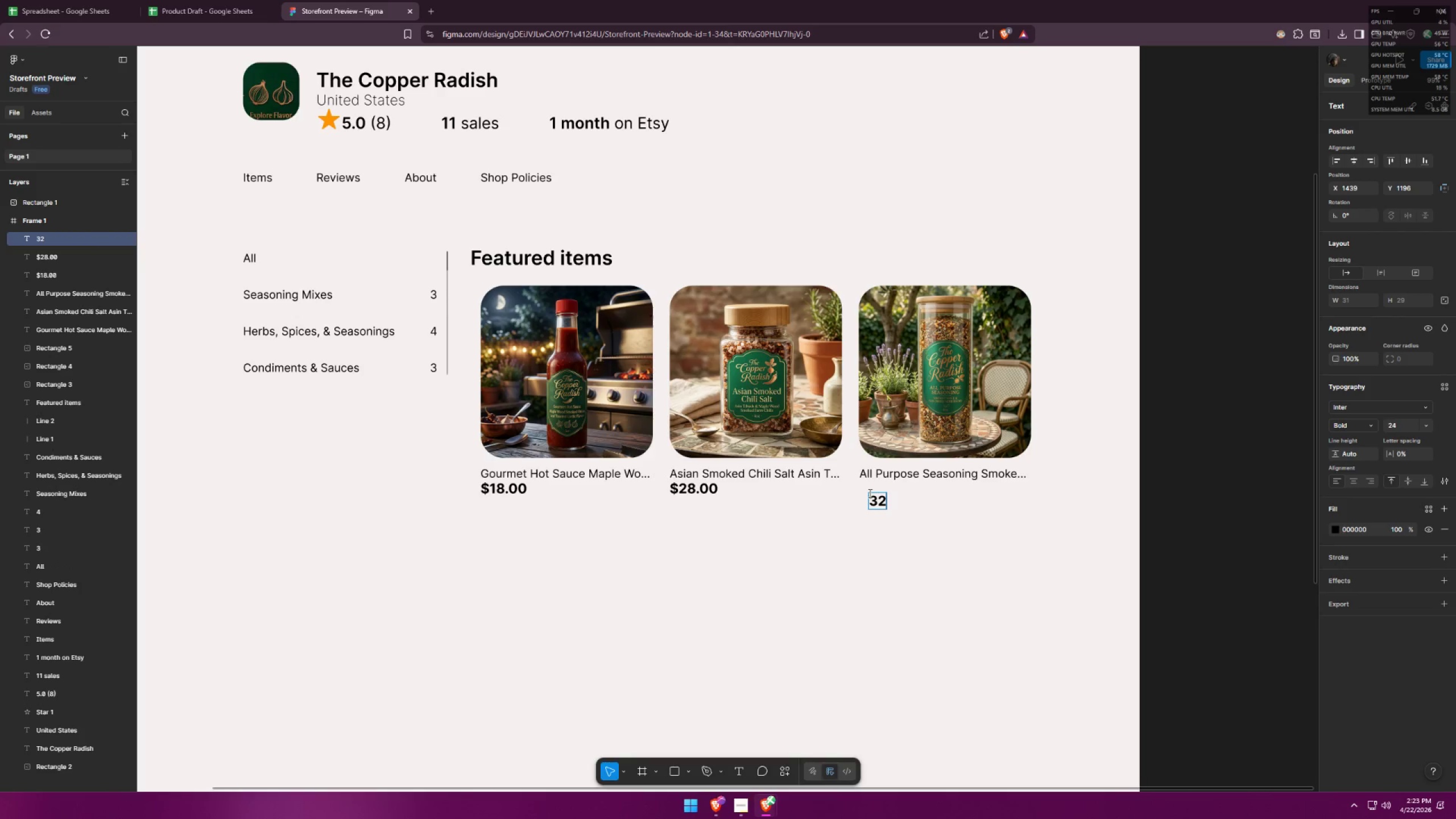 
left_click([868, 498])
 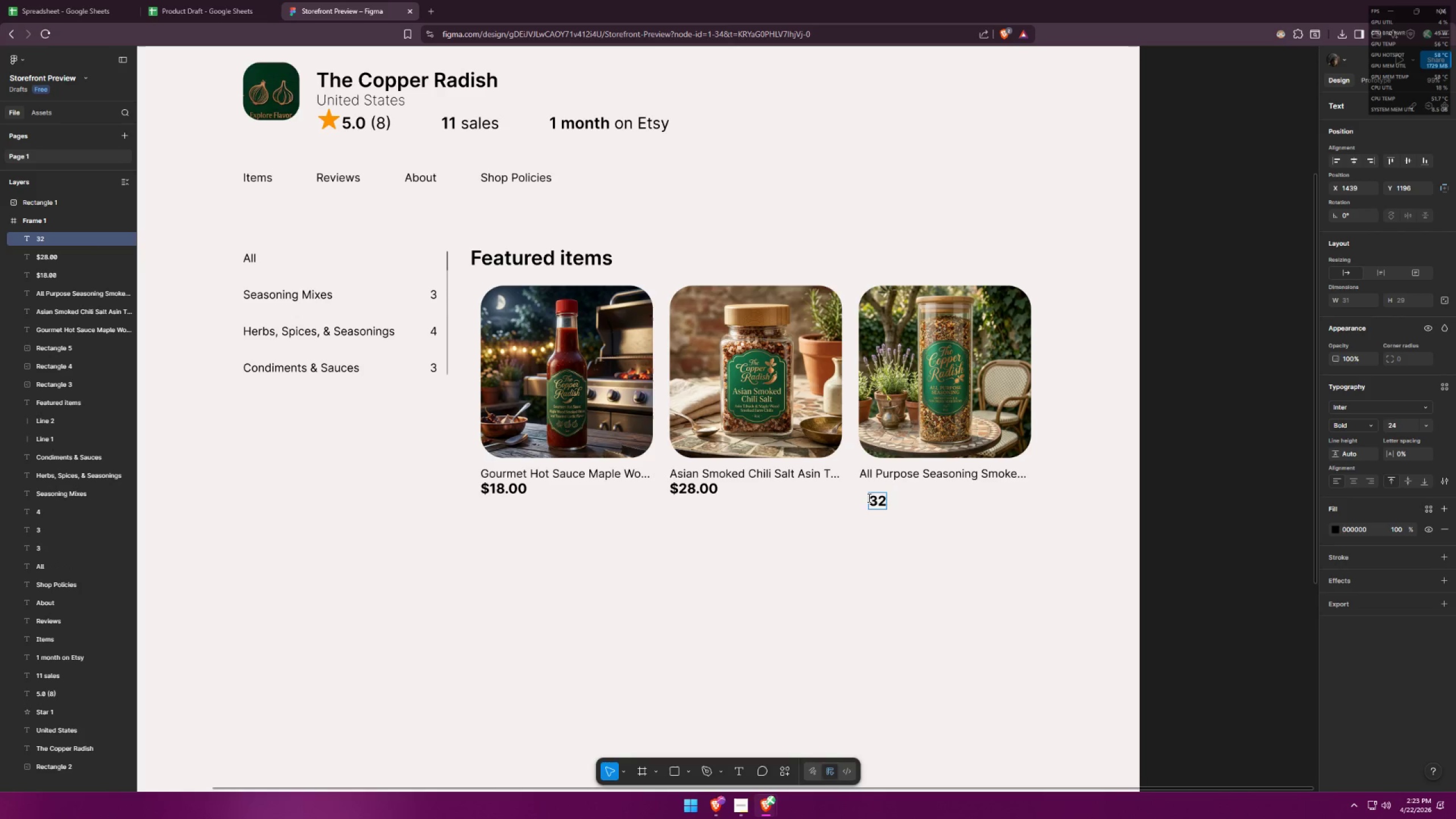 
key(Control+V)
 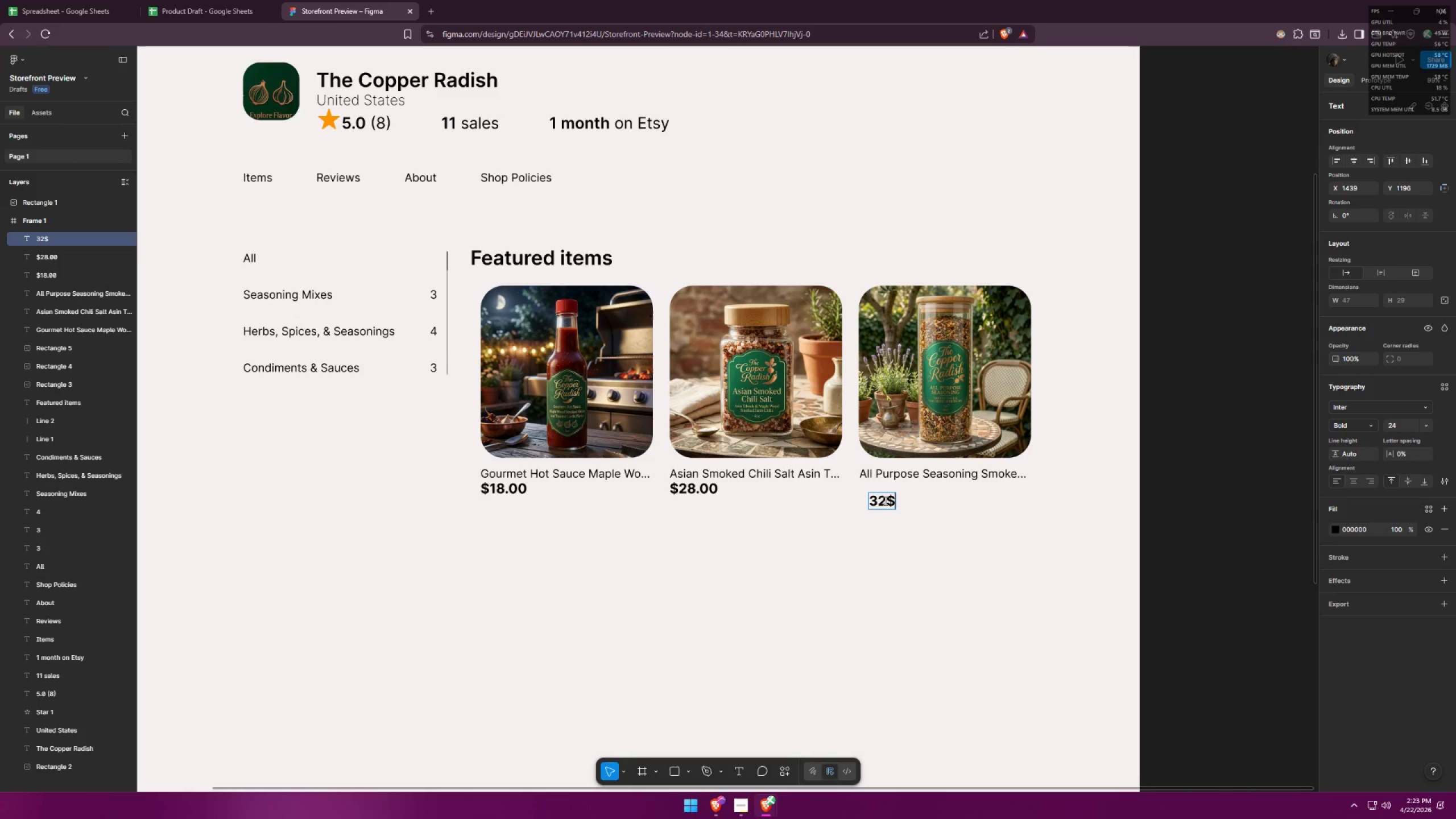 
key(Control+ControlLeft)
 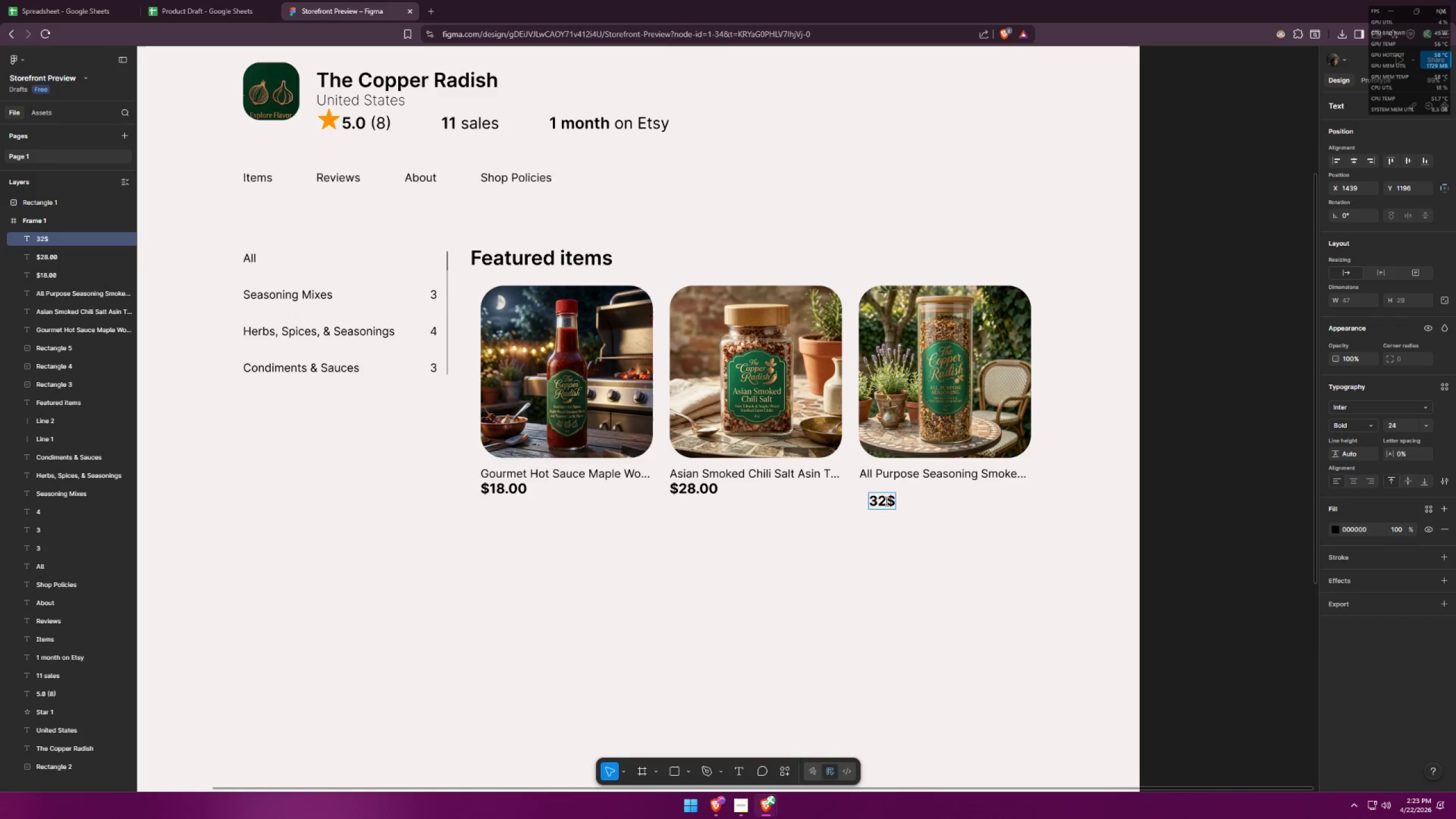 
key(Control+Z)
 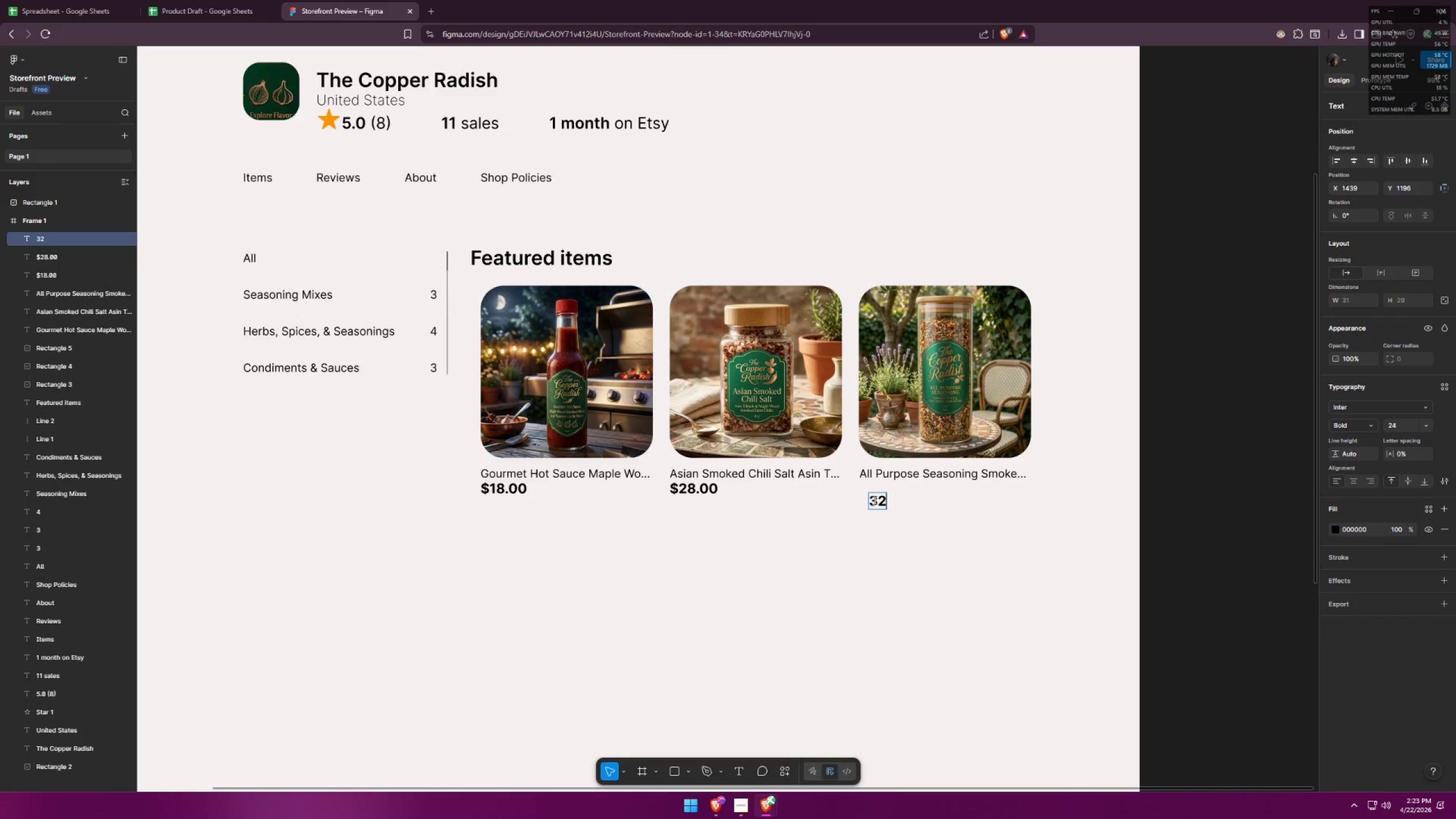 
left_click([873, 500])
 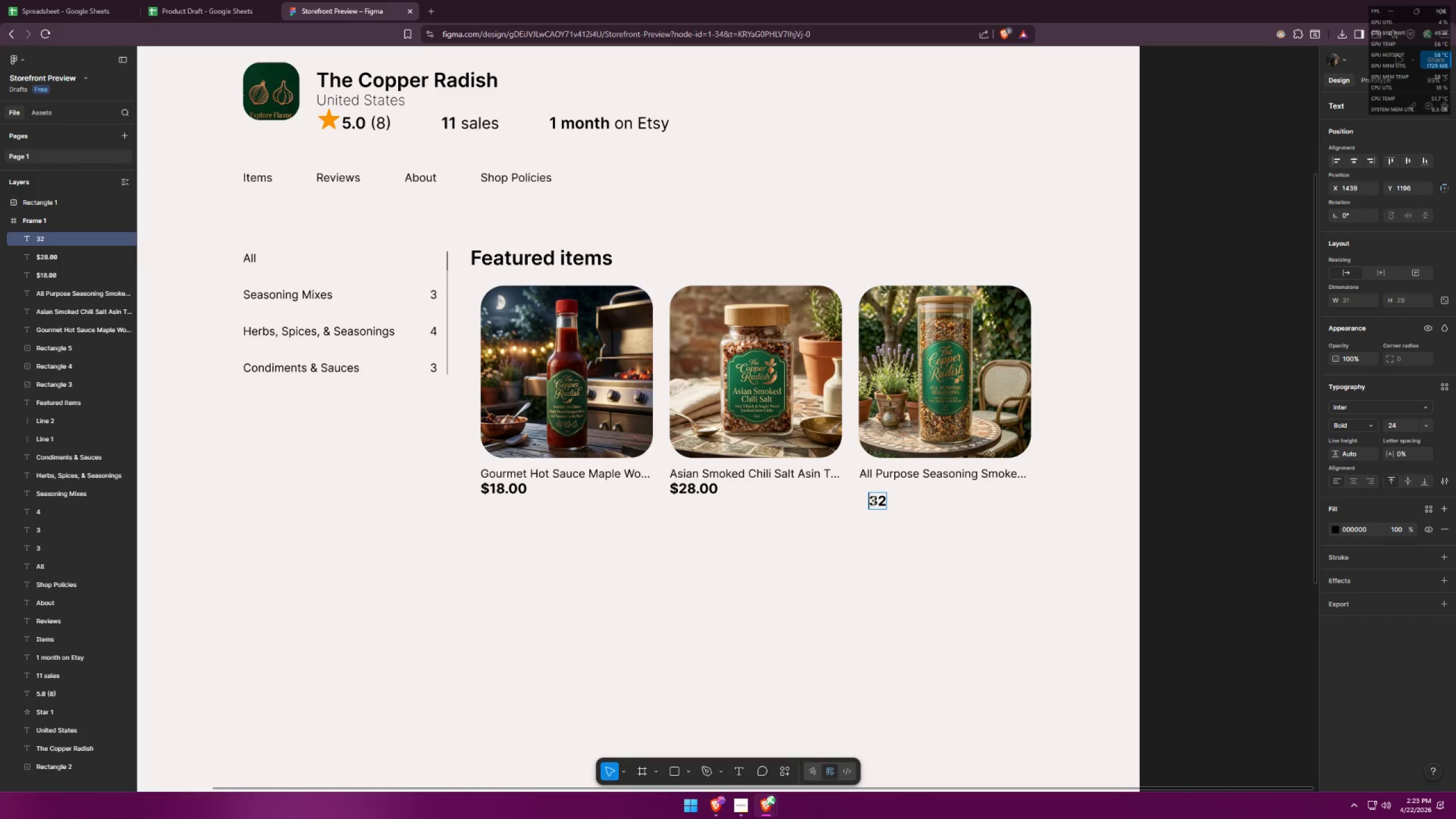 
key(Control+ControlLeft)
 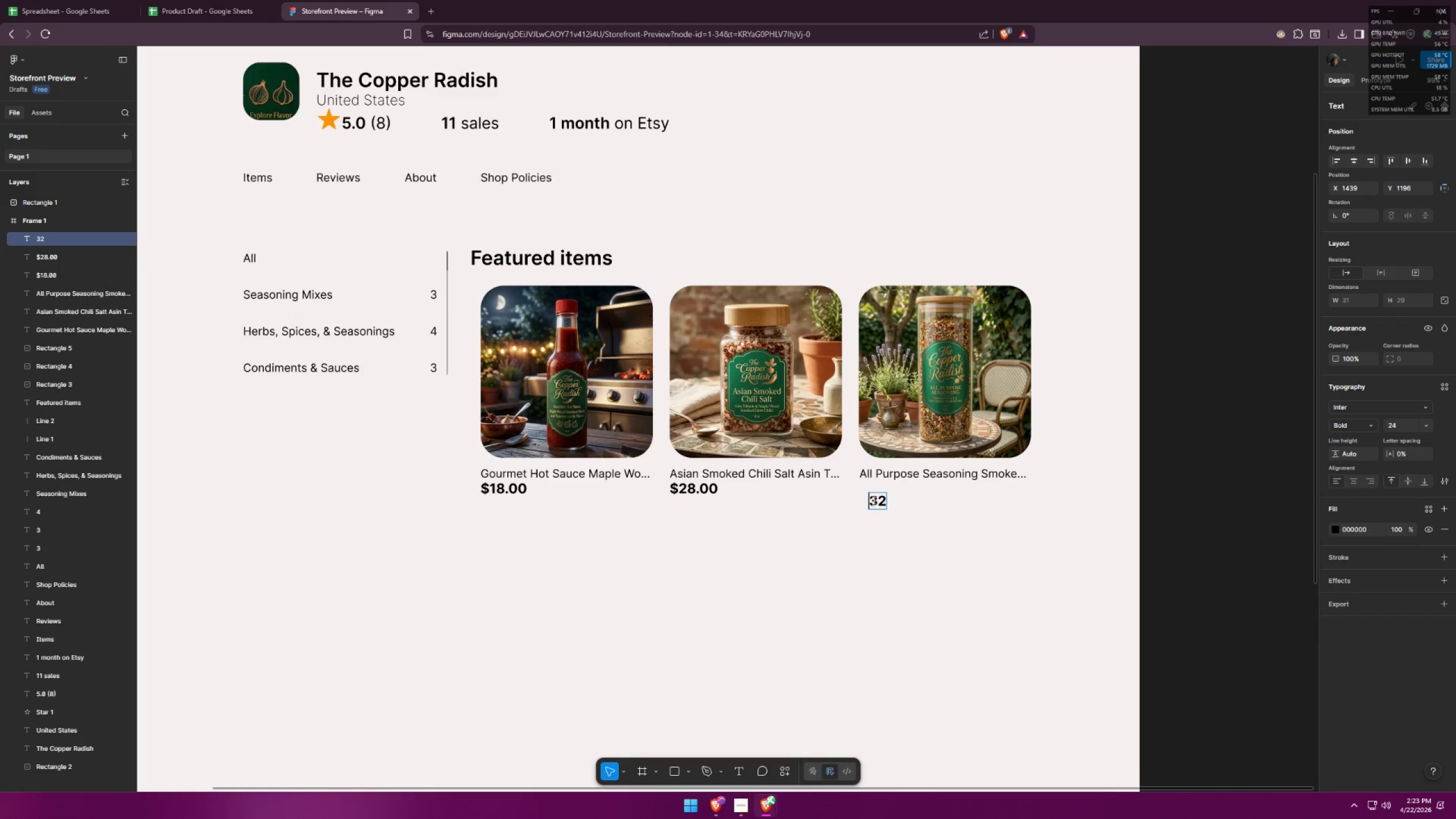 
key(Control+V)
 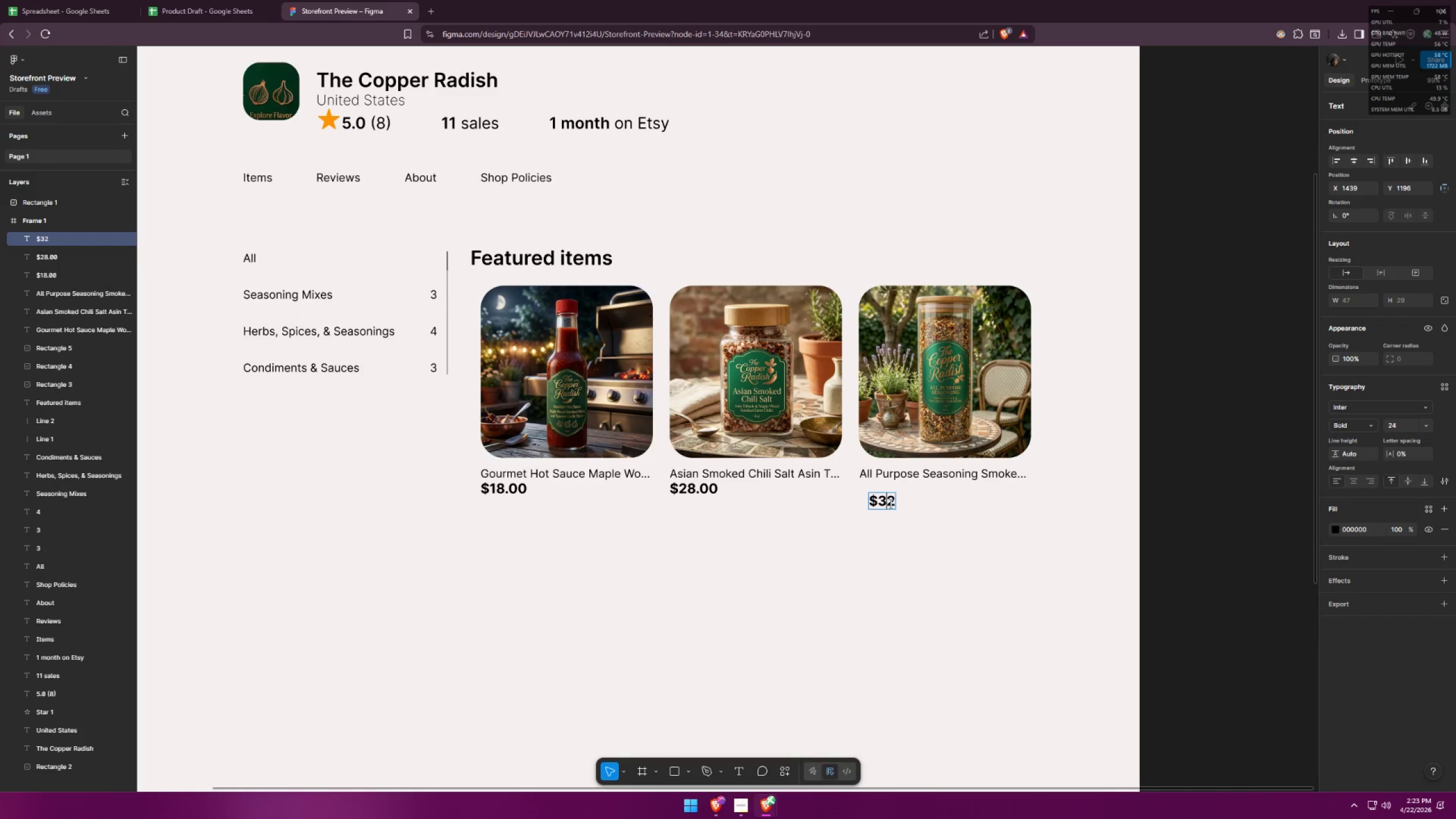 
double_click([893, 503])
 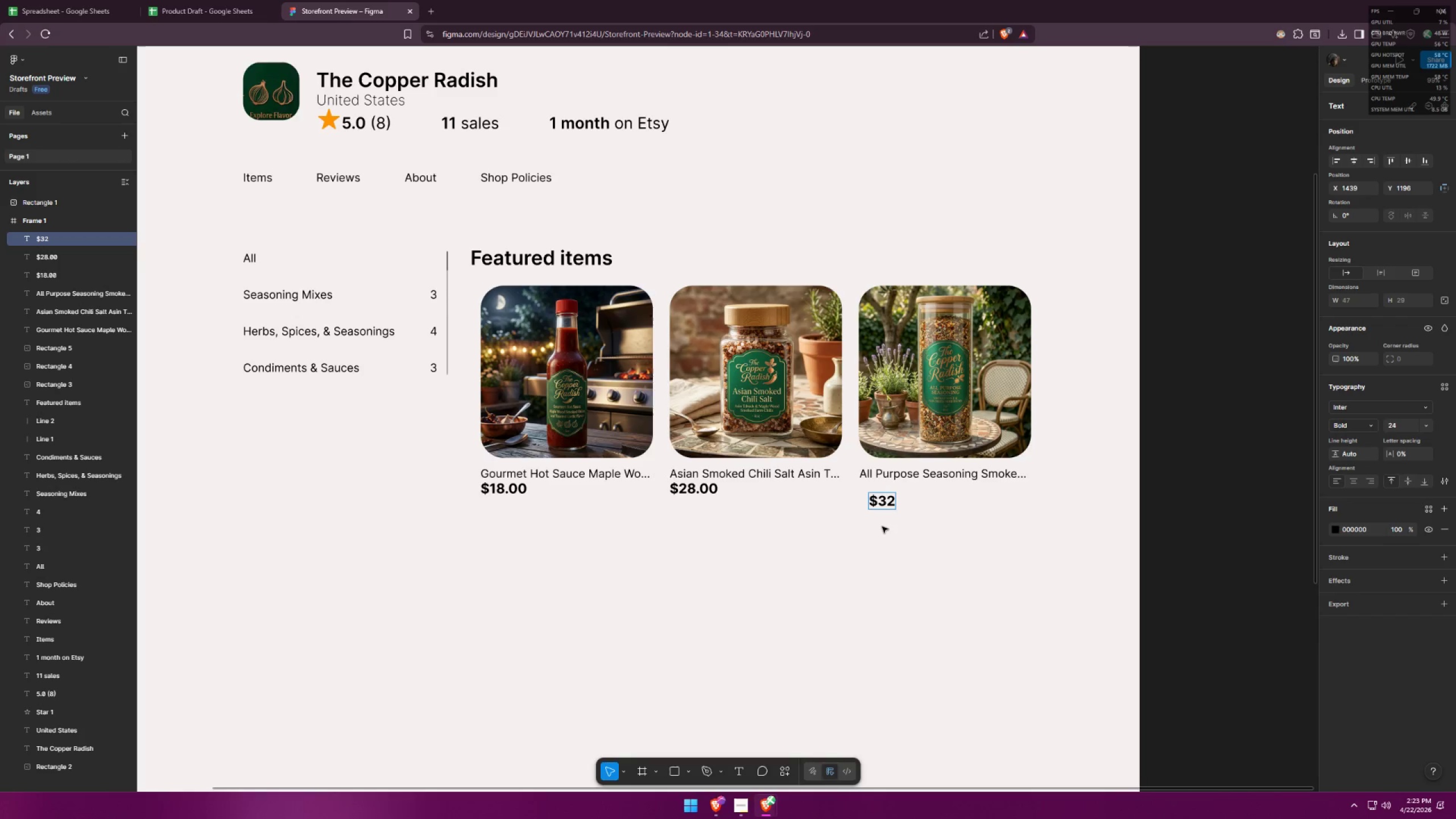 
type(.00)
 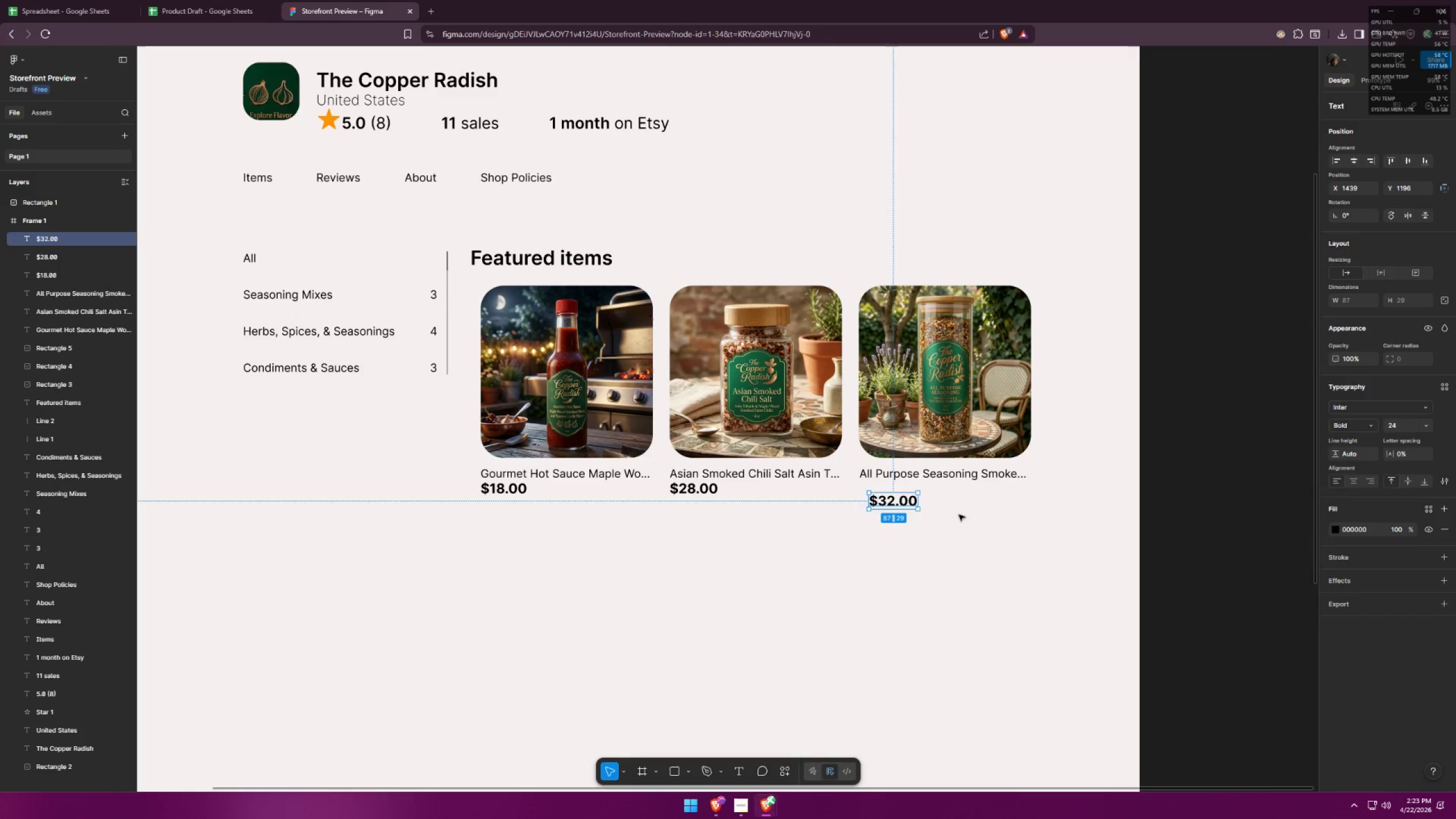 
left_click_drag(start_coordinate=[900, 502], to_coordinate=[889, 490])
 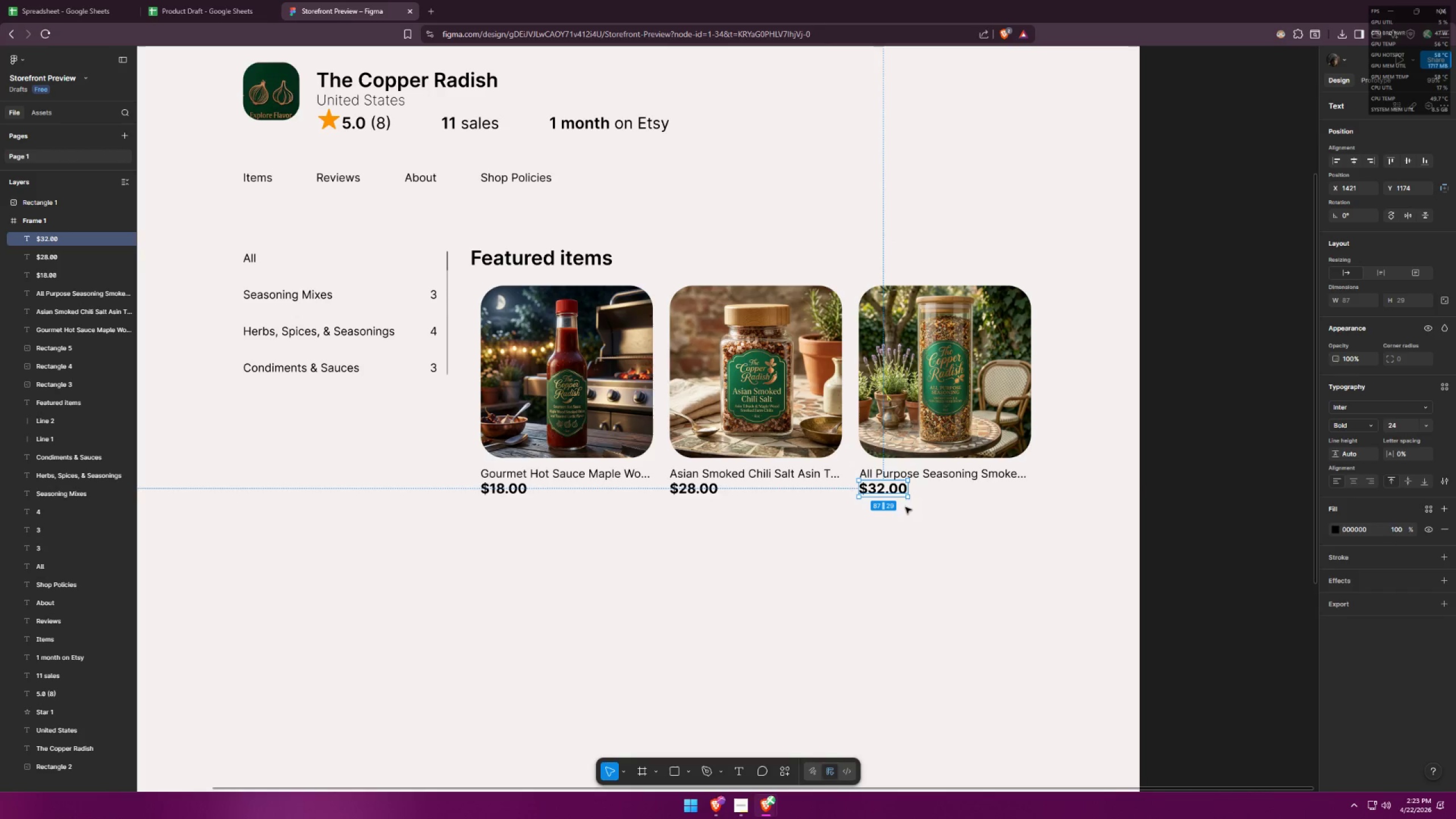 
left_click([934, 525])
 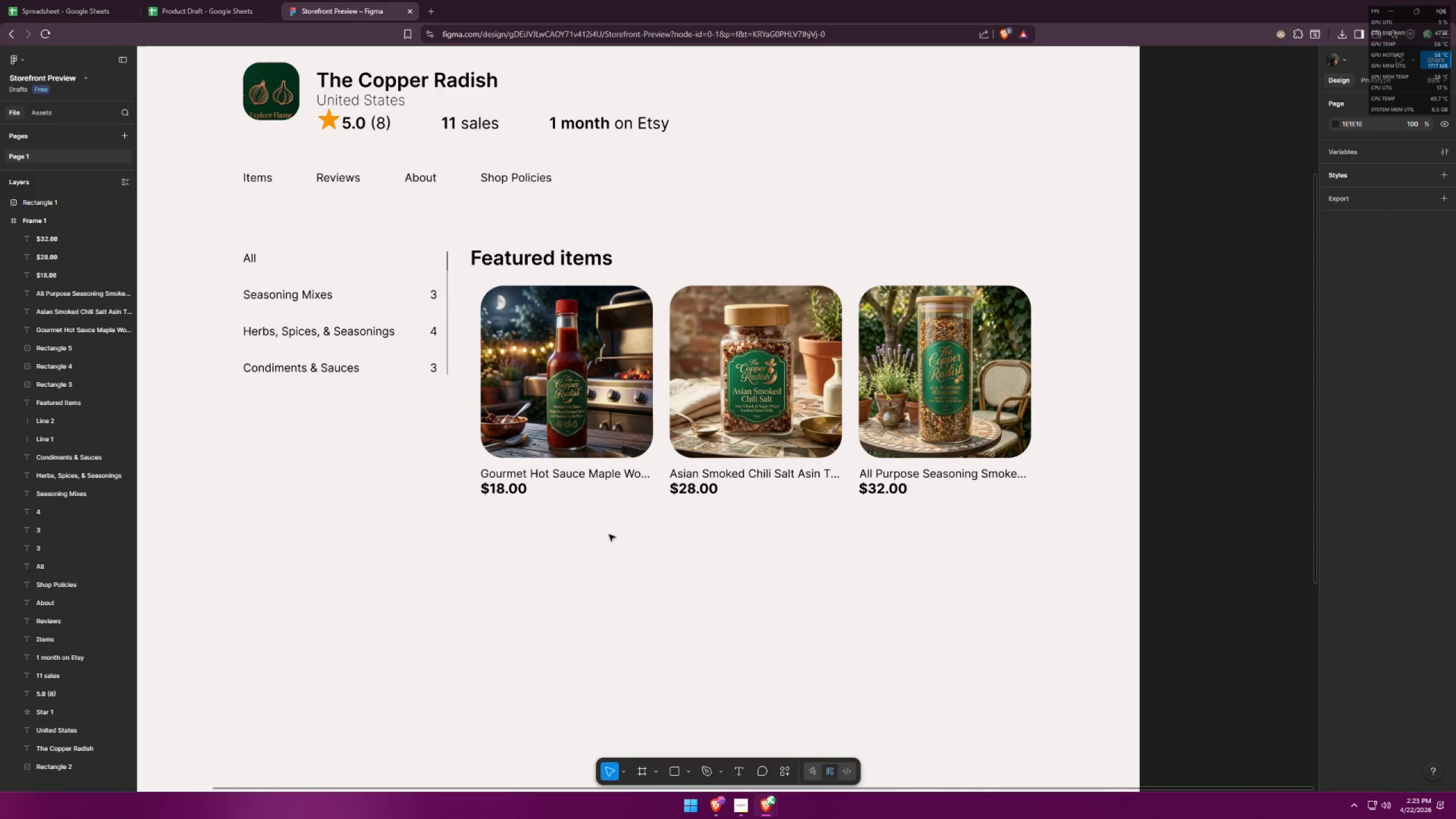 
key(Alt+AltLeft)
 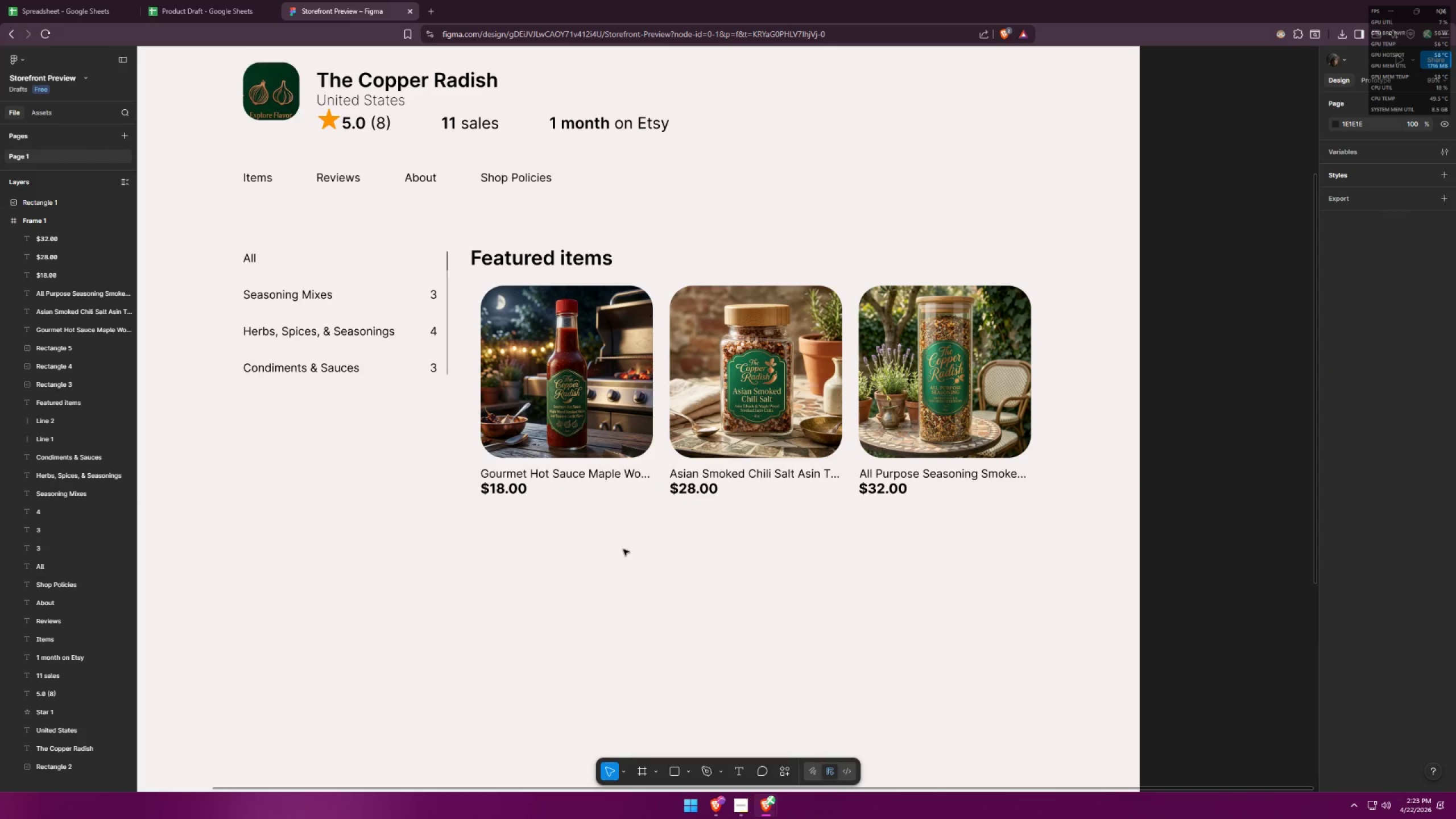 
hold_key(key=ControlLeft, duration=0.67)
 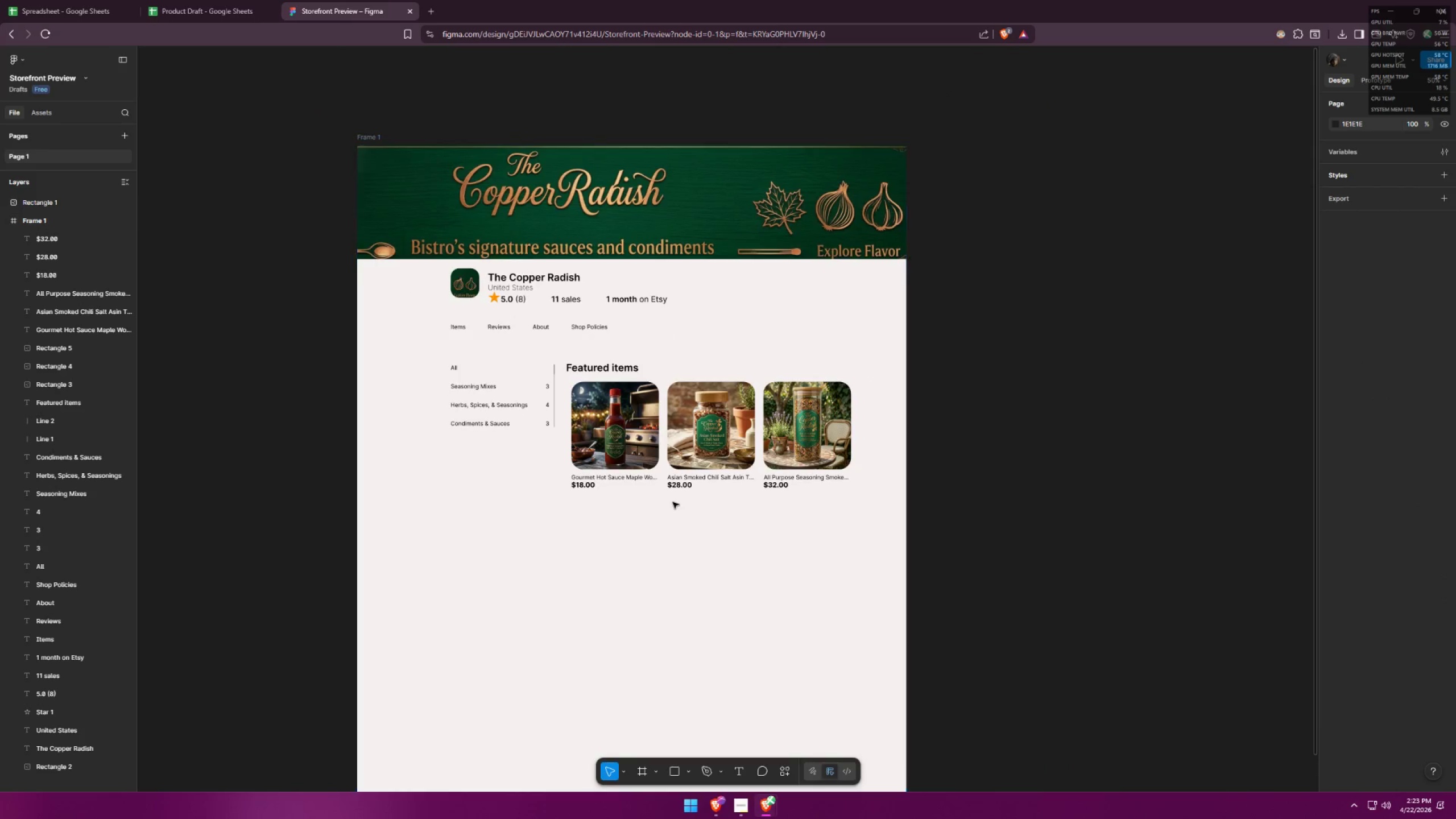 
key(Alt+AltLeft)
 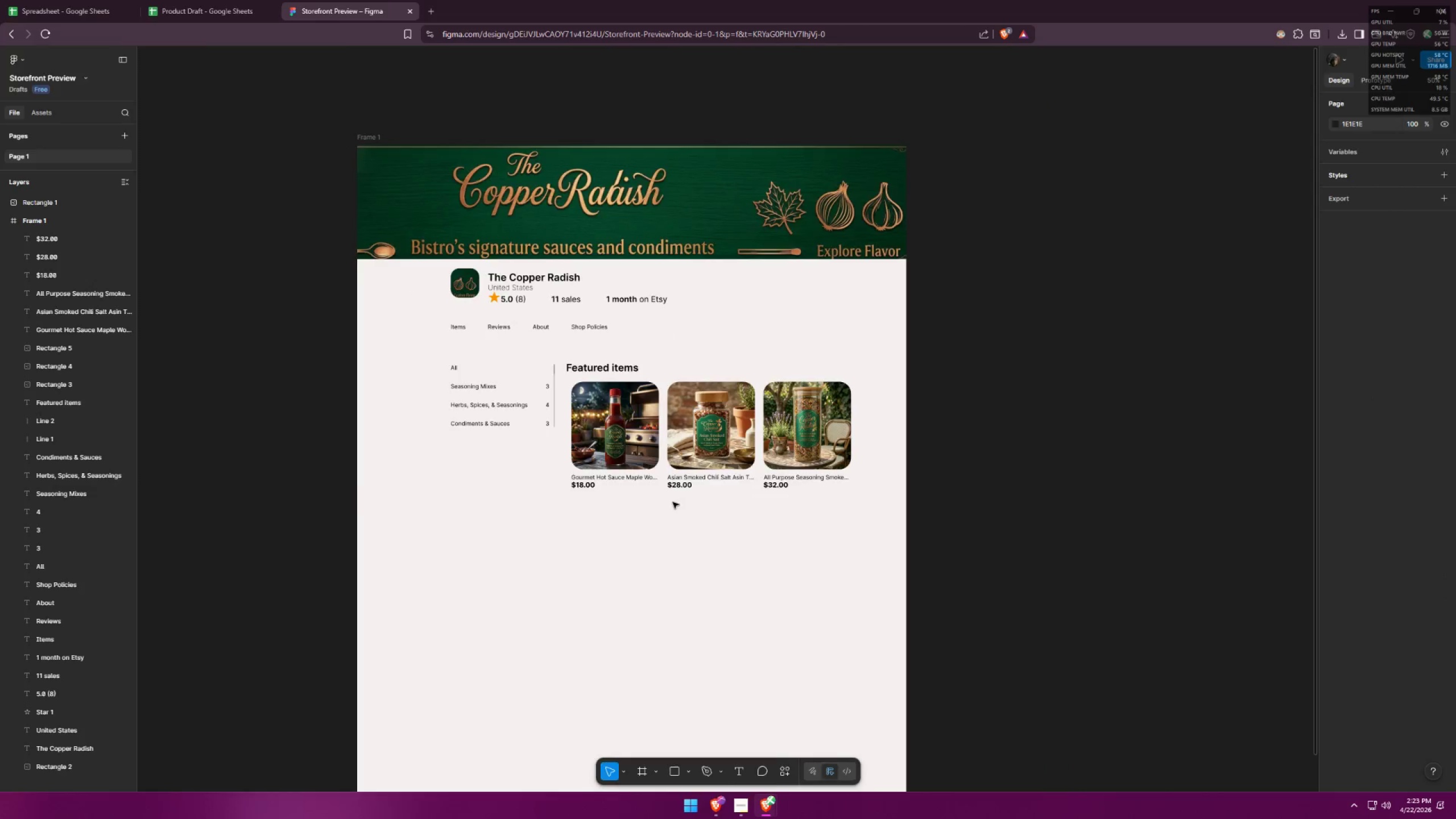 
key(Alt+Tab)
 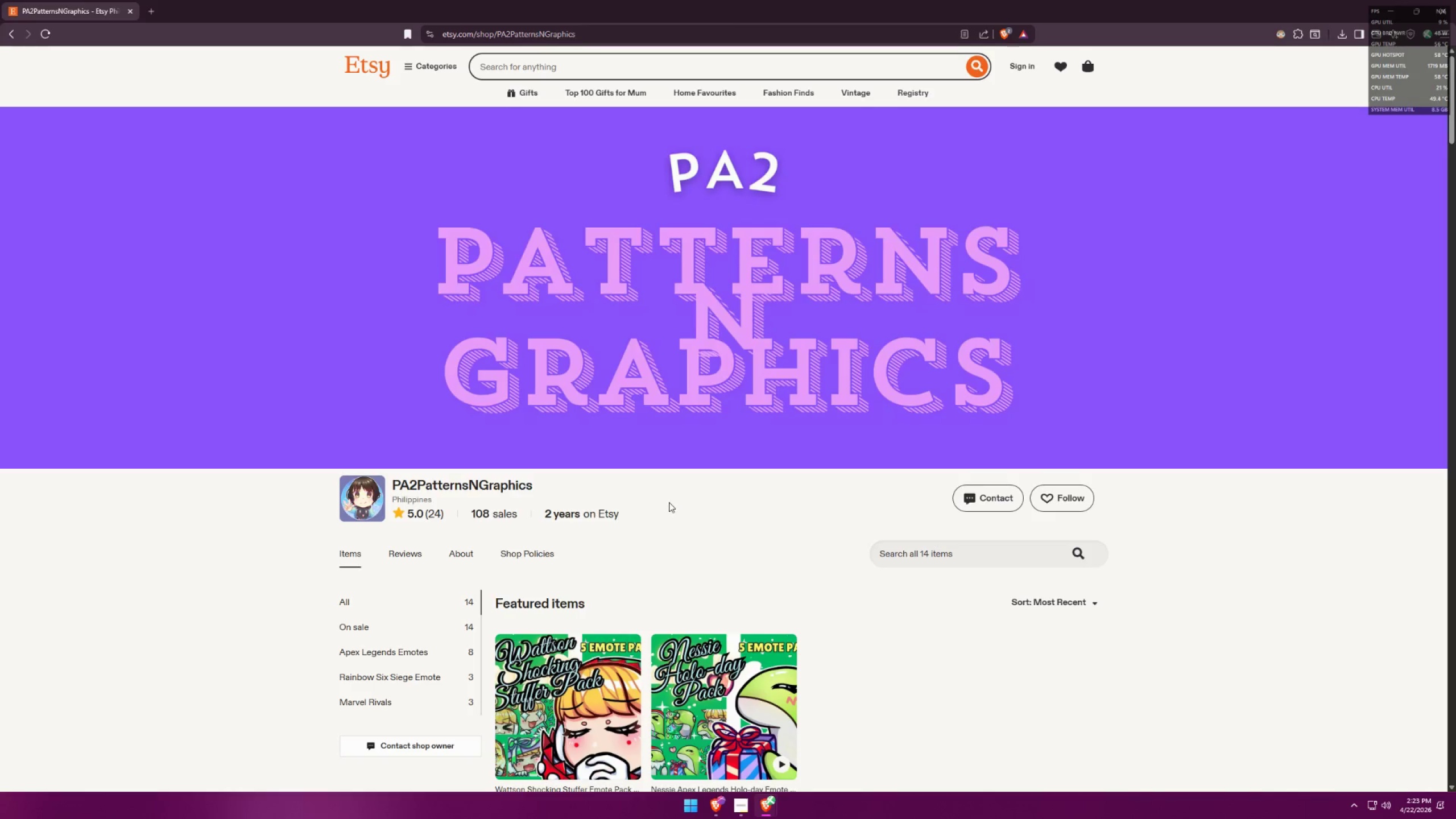 
scroll: coordinate [687, 479], scroll_direction: down, amount: 17.0
 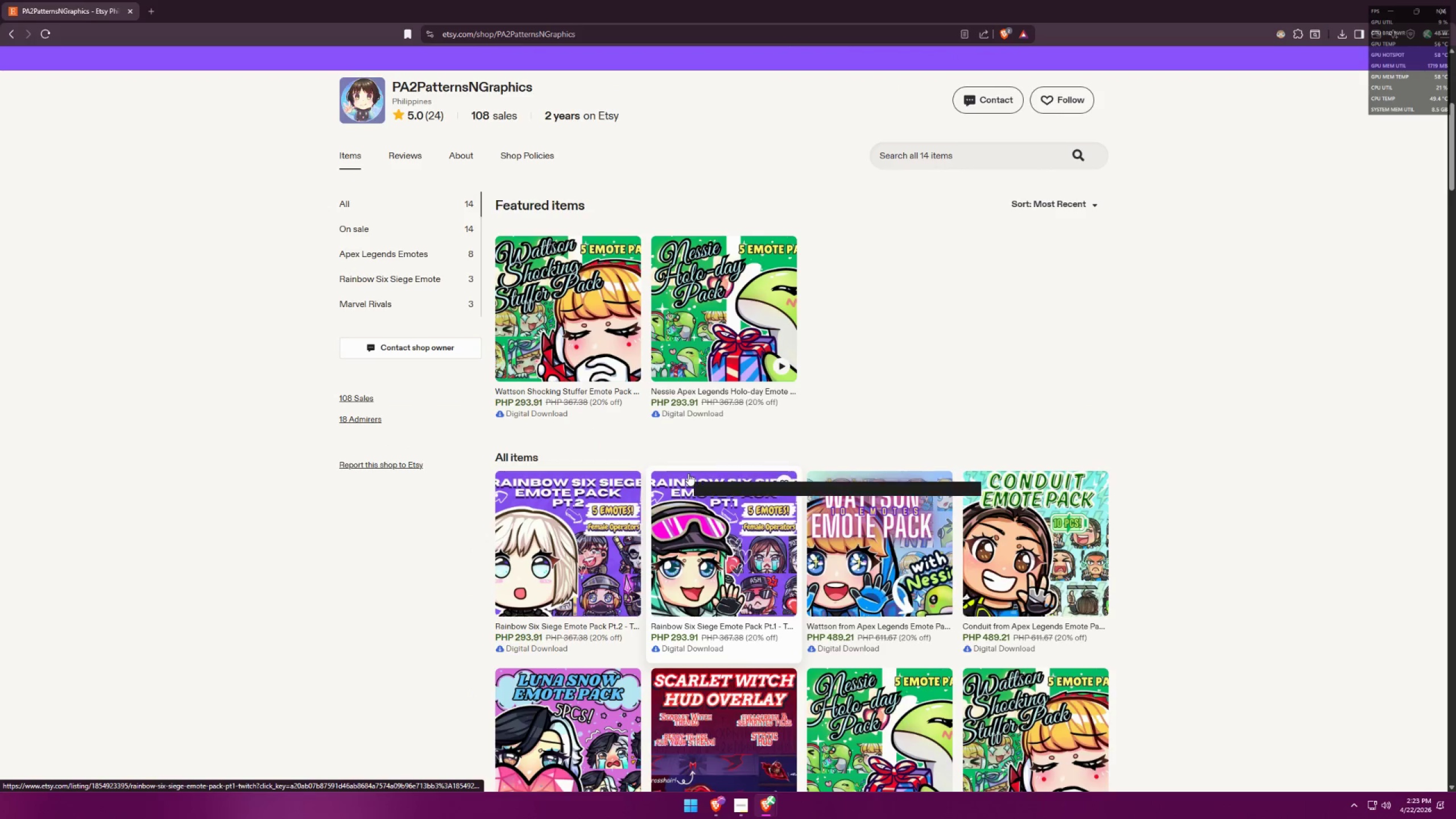 
key(Alt+AltLeft)
 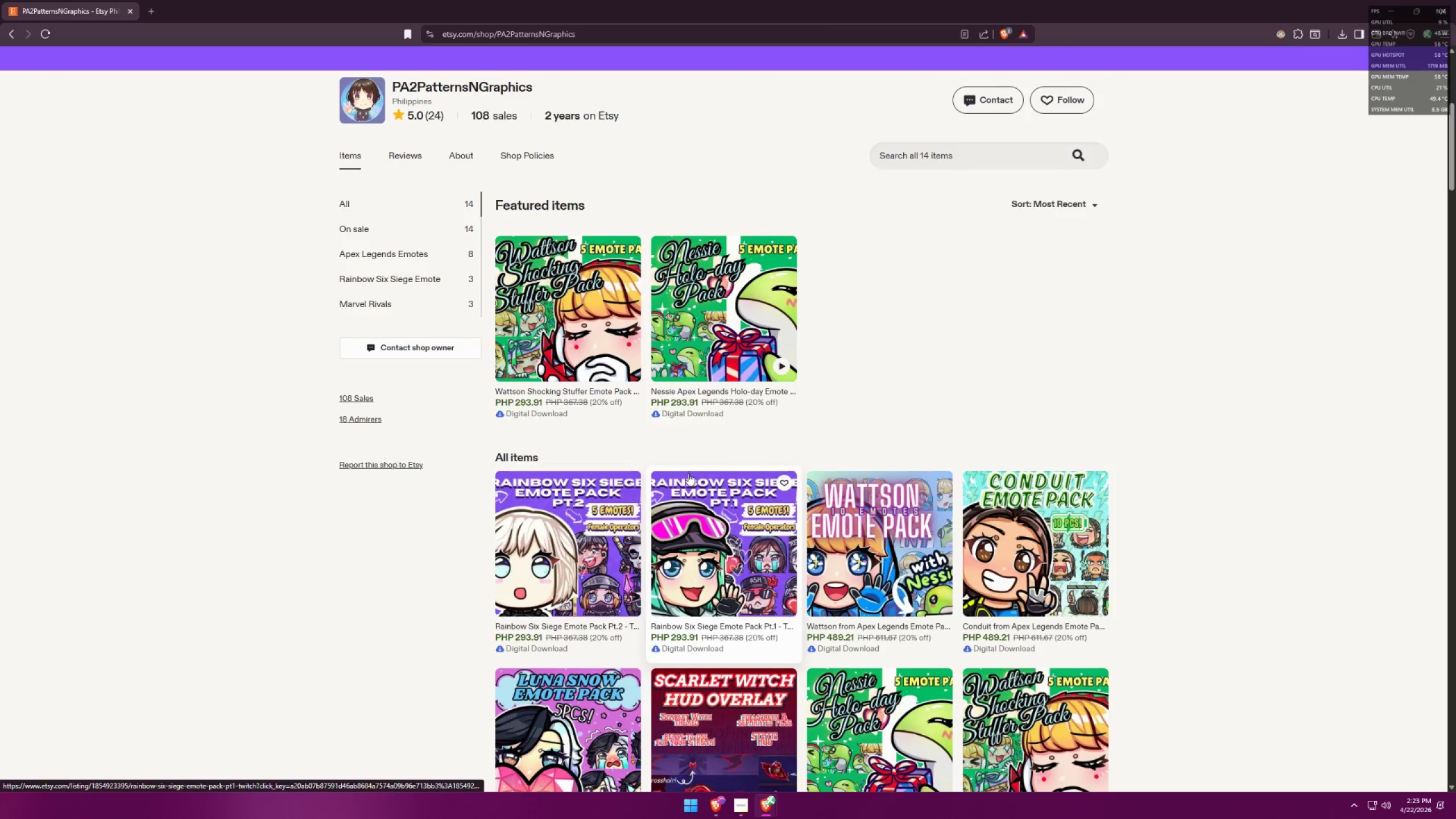 
key(Alt+Tab)
 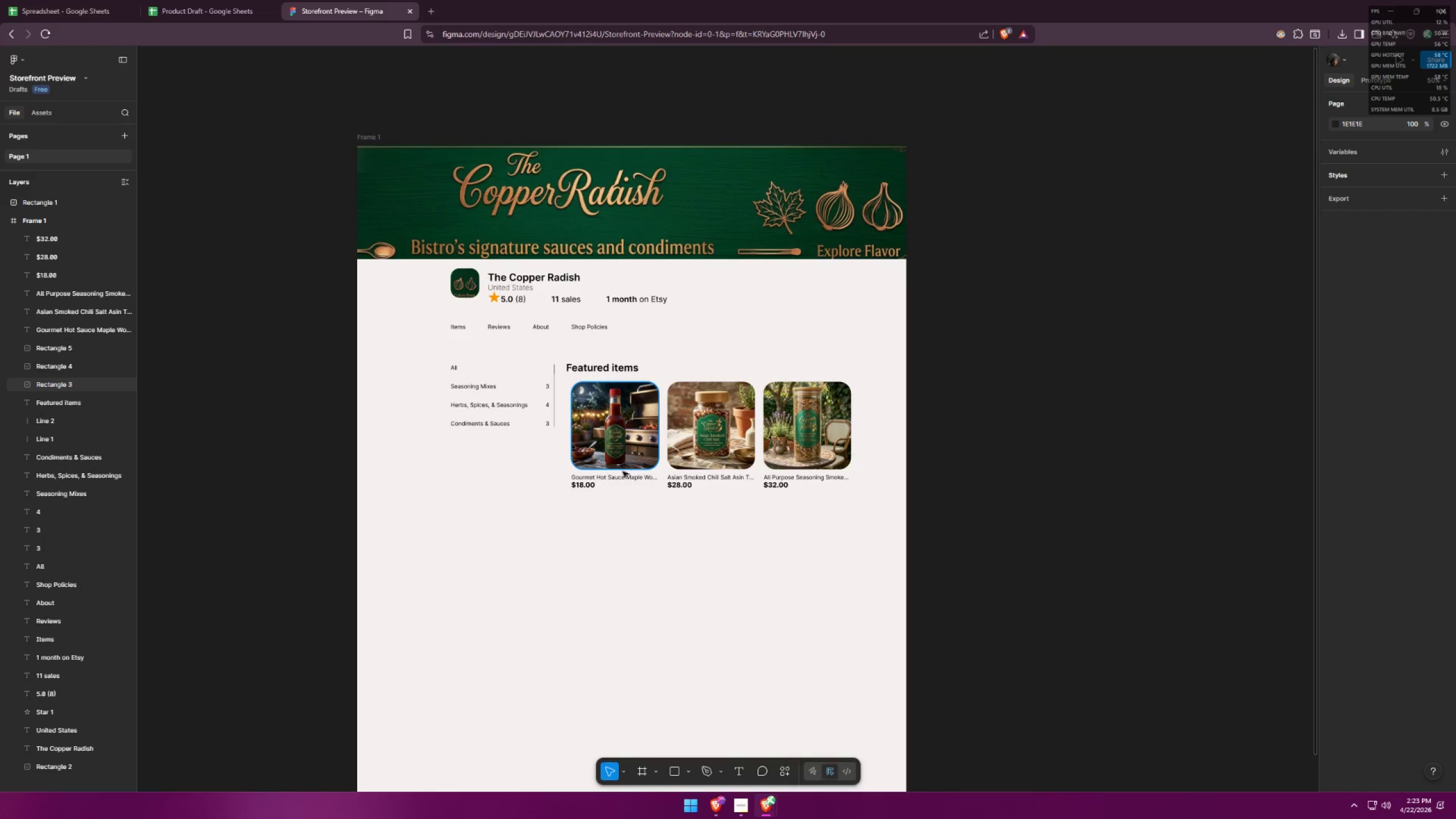 
key(Alt+AltLeft)
 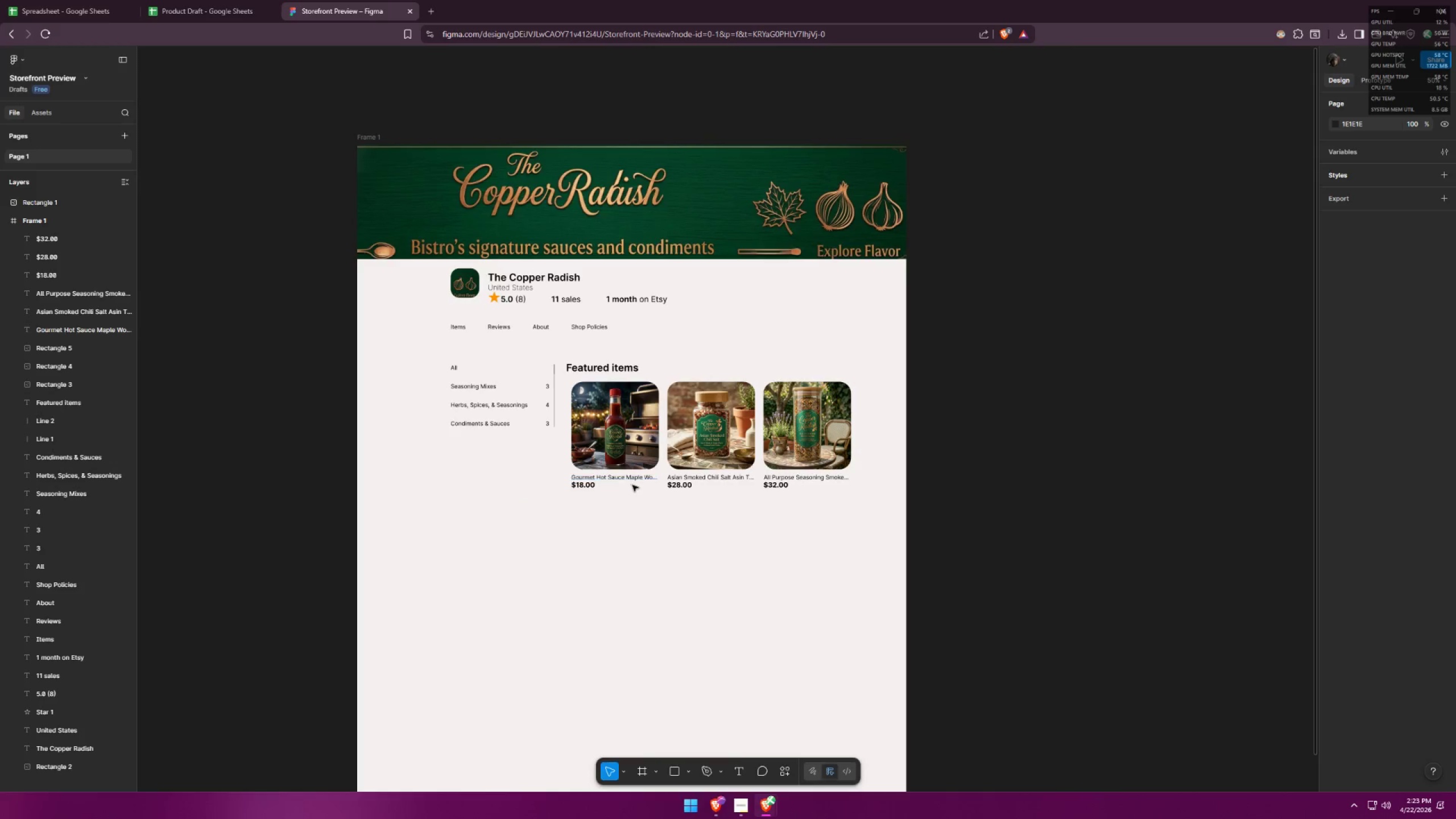 
key(Alt+Tab)
 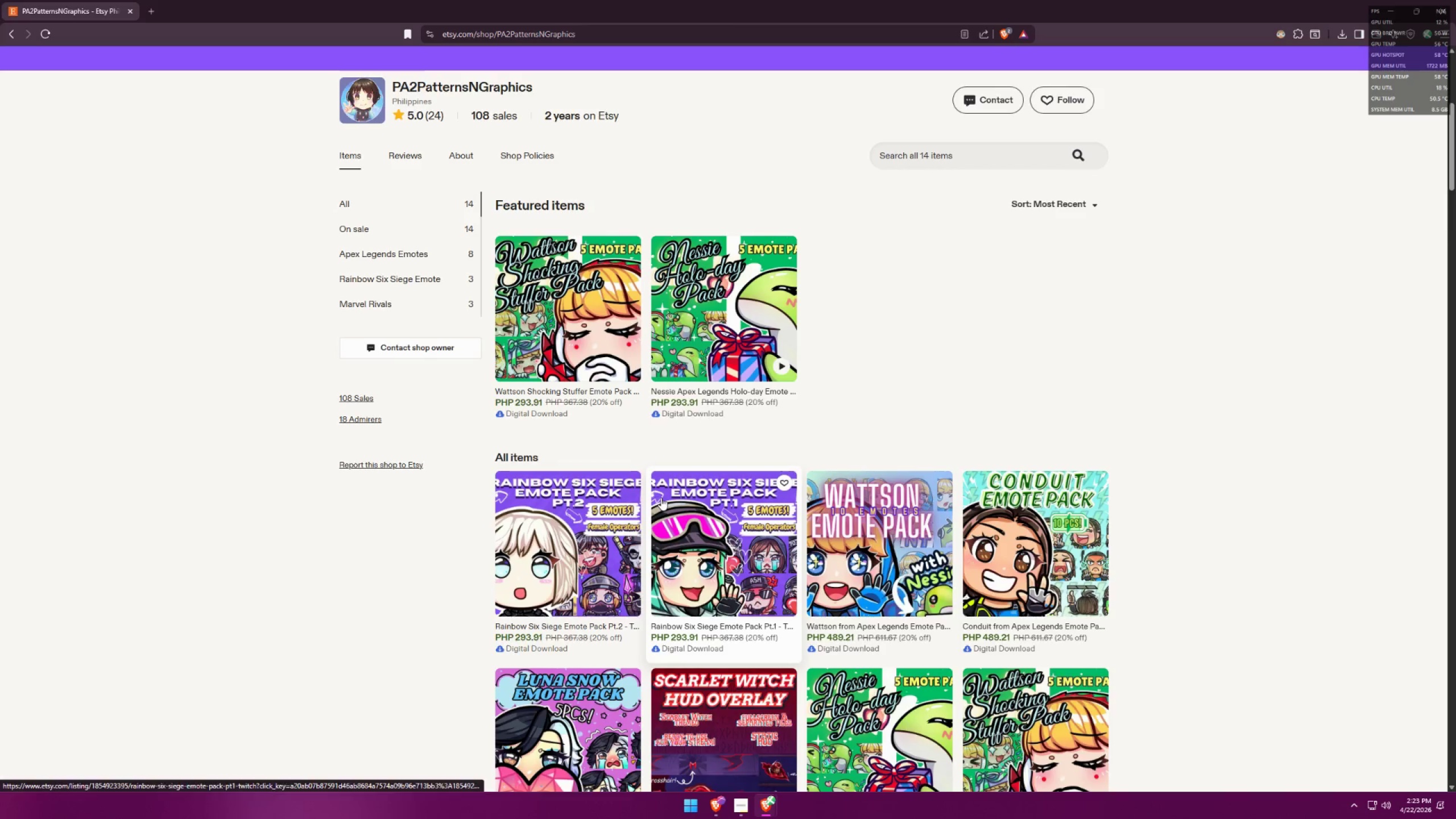 
key(Alt+AltLeft)
 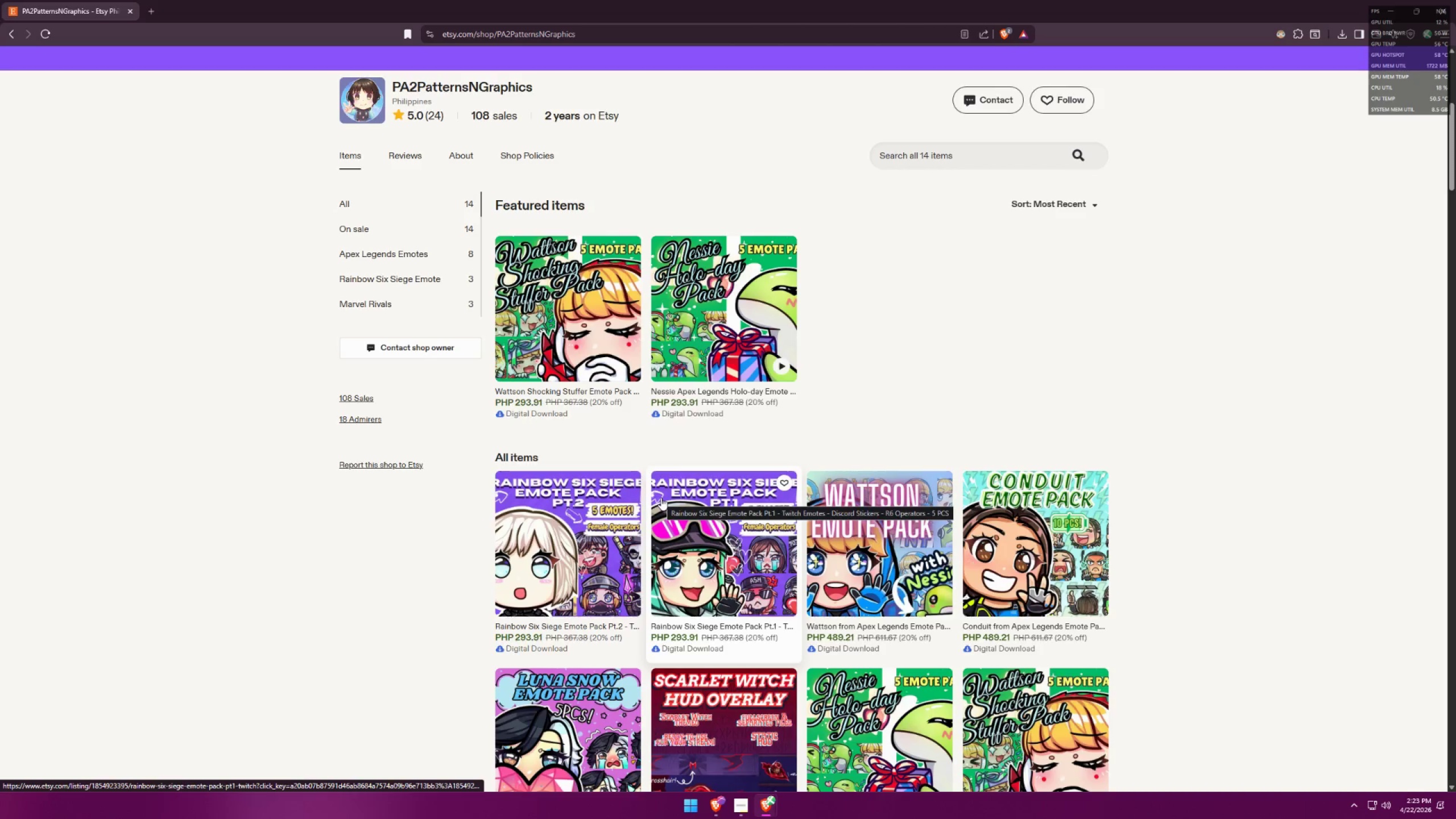 
key(Alt+Tab)
 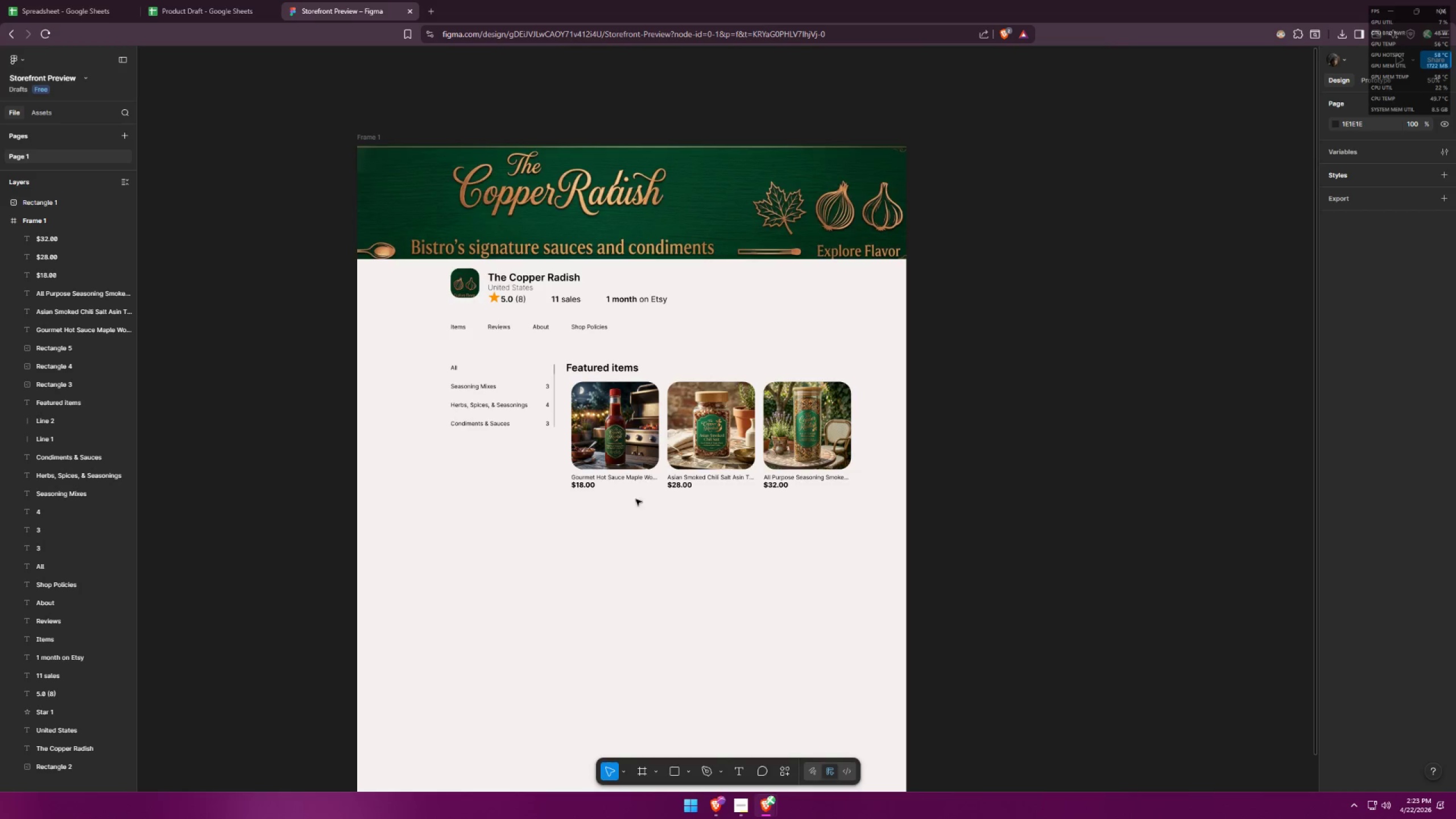 
key(Control+ControlLeft)
 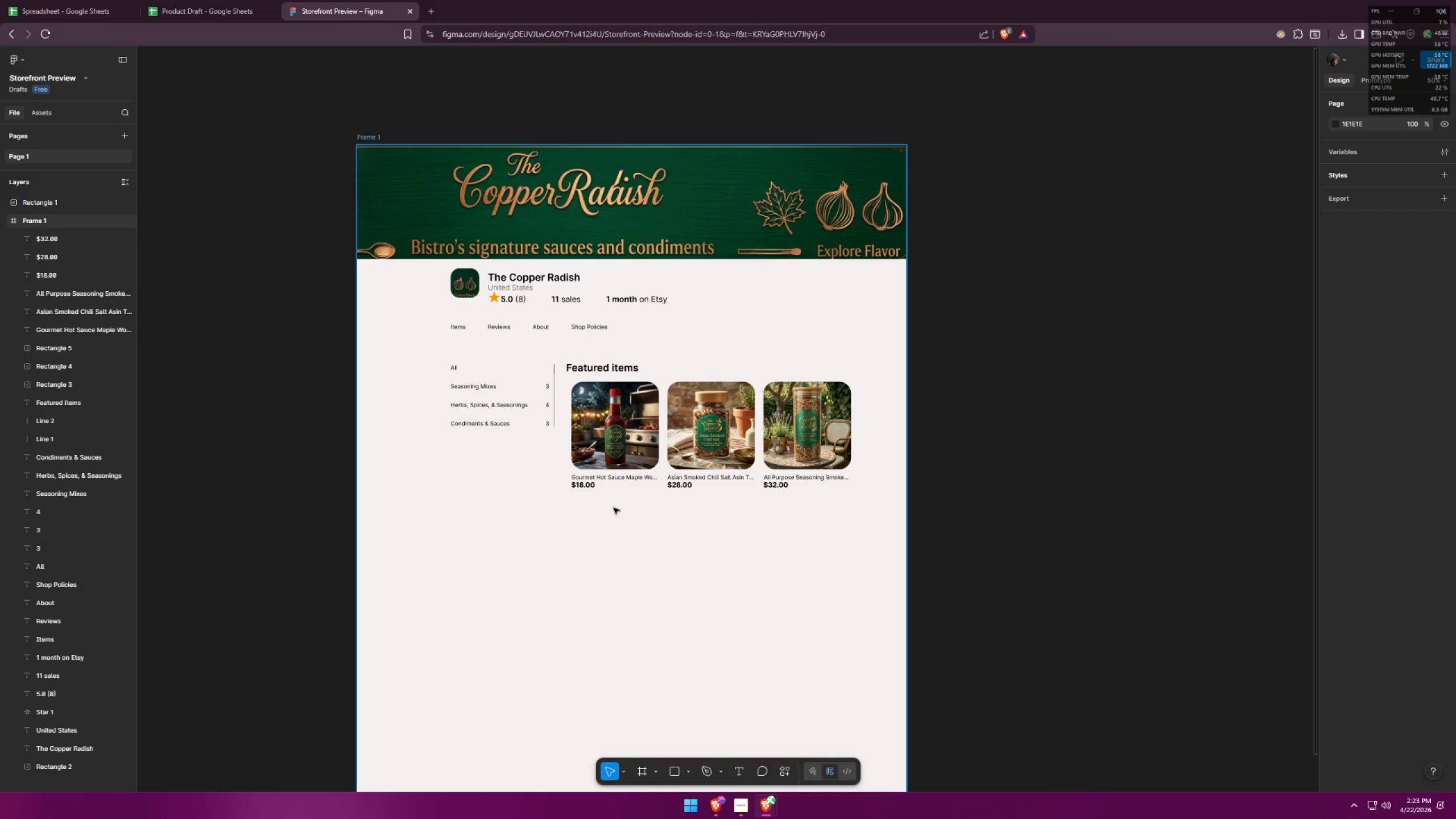 
key(Alt+AltLeft)
 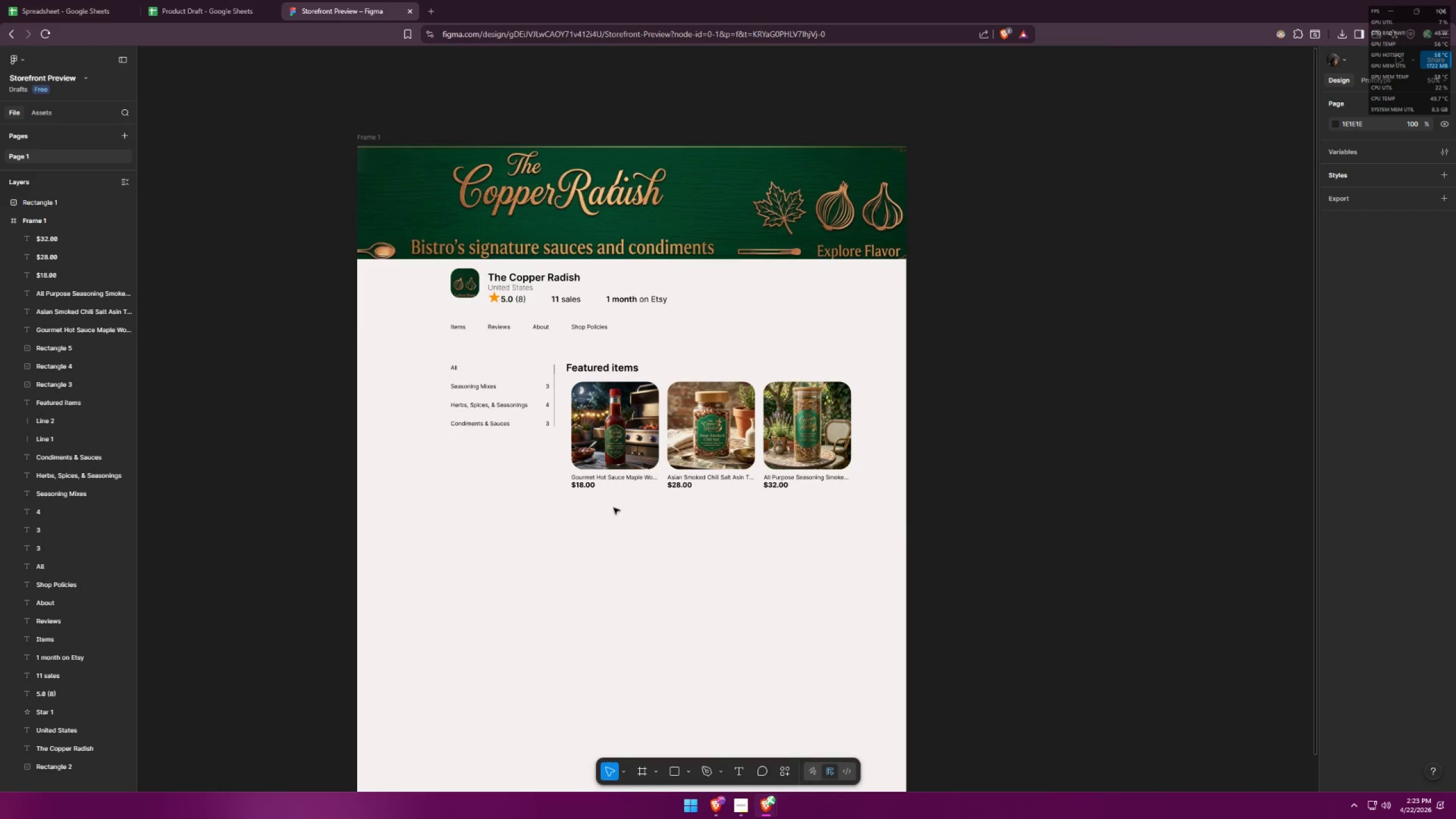 
key(Alt+Tab)
 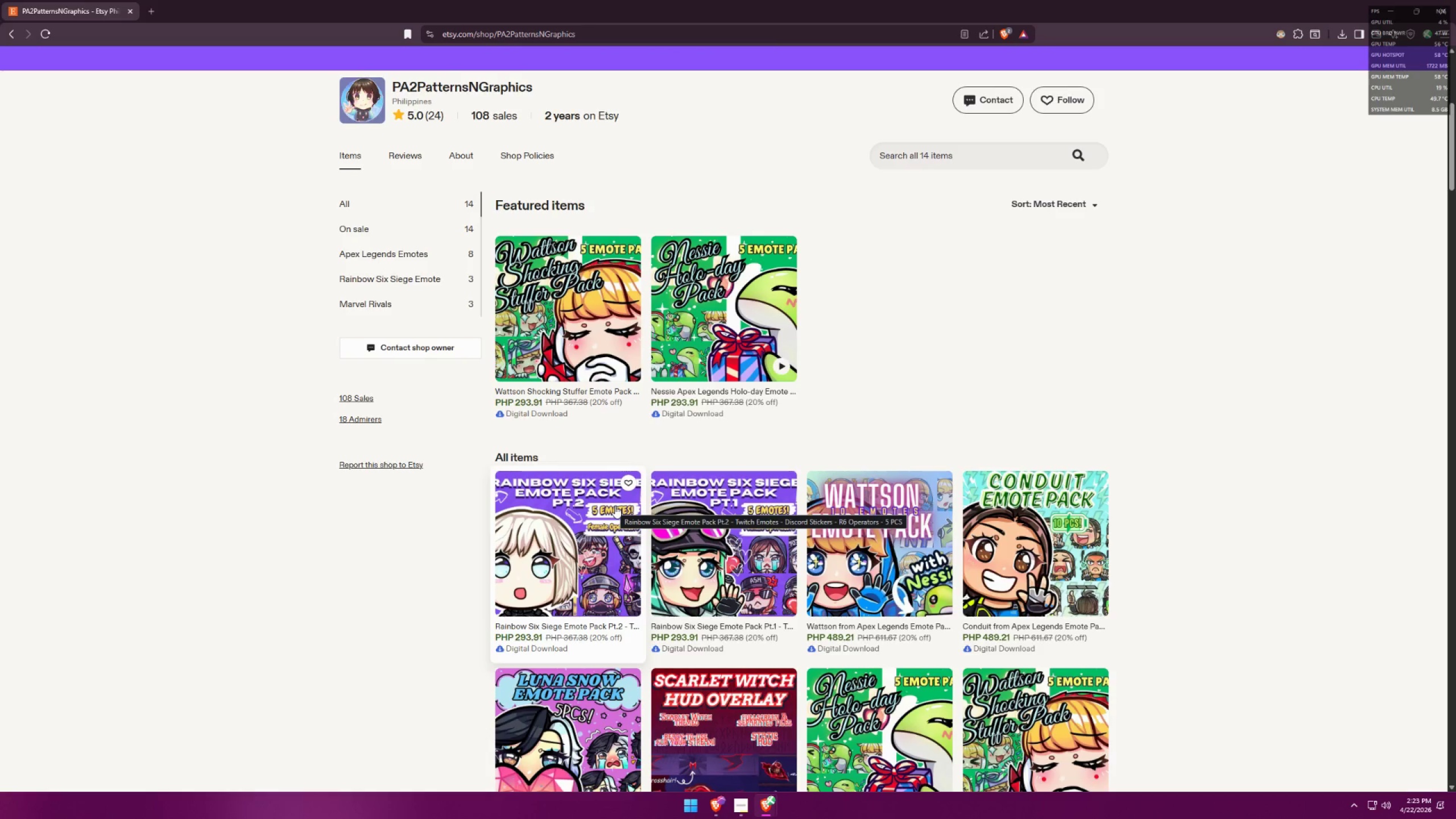 
key(Alt+AltLeft)
 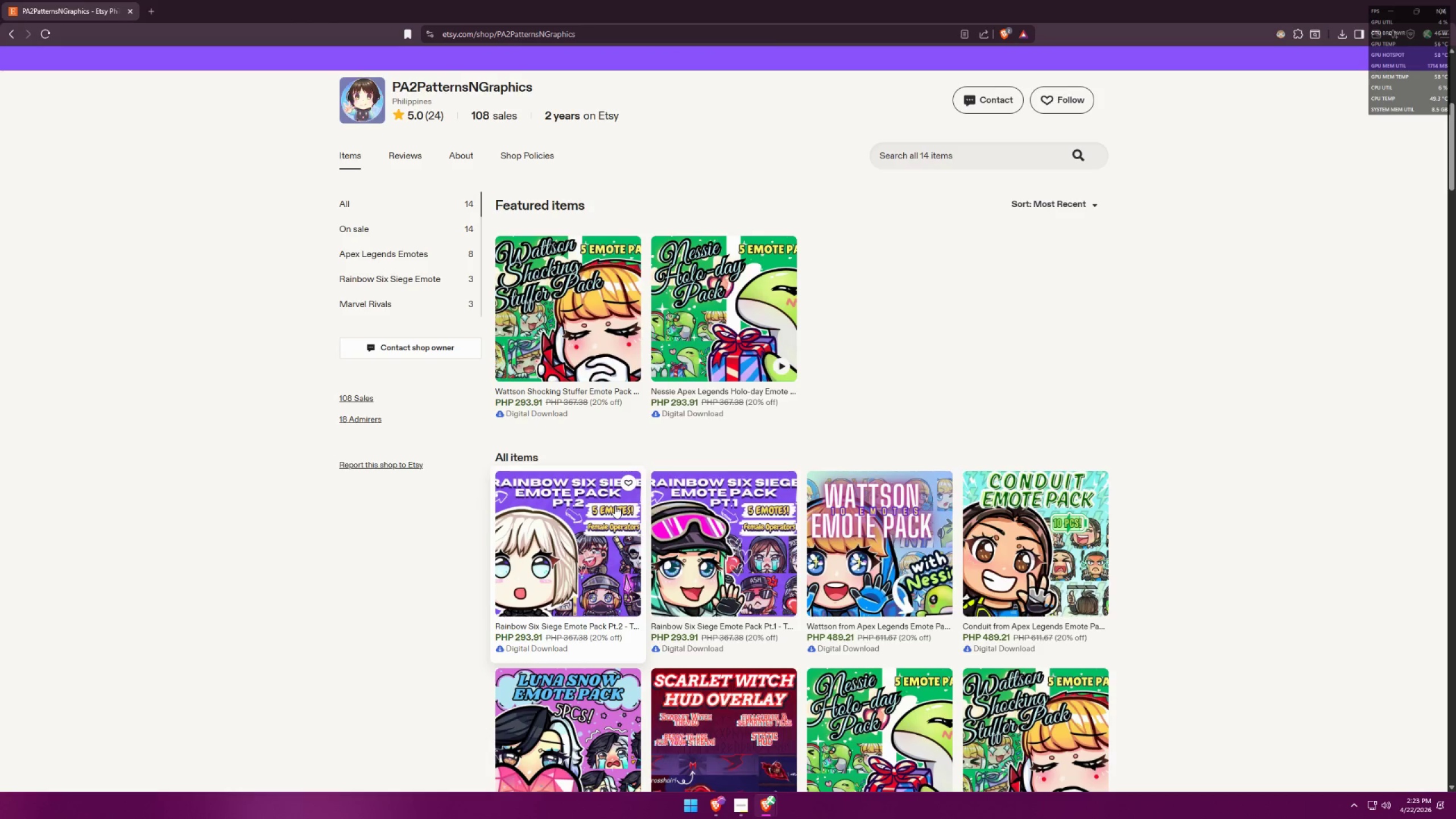 
key(Alt+Tab)
 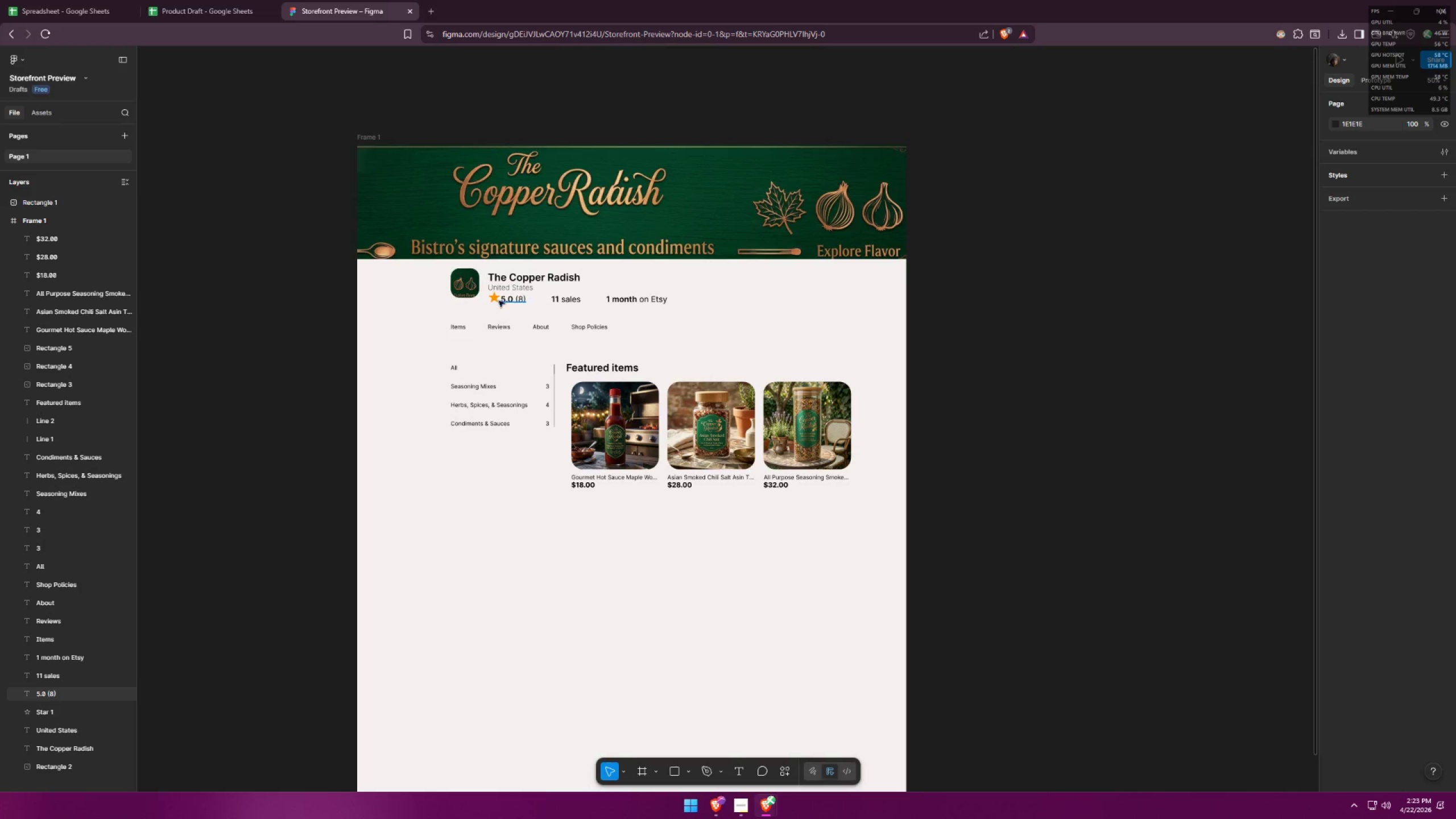 
left_click([499, 300])
 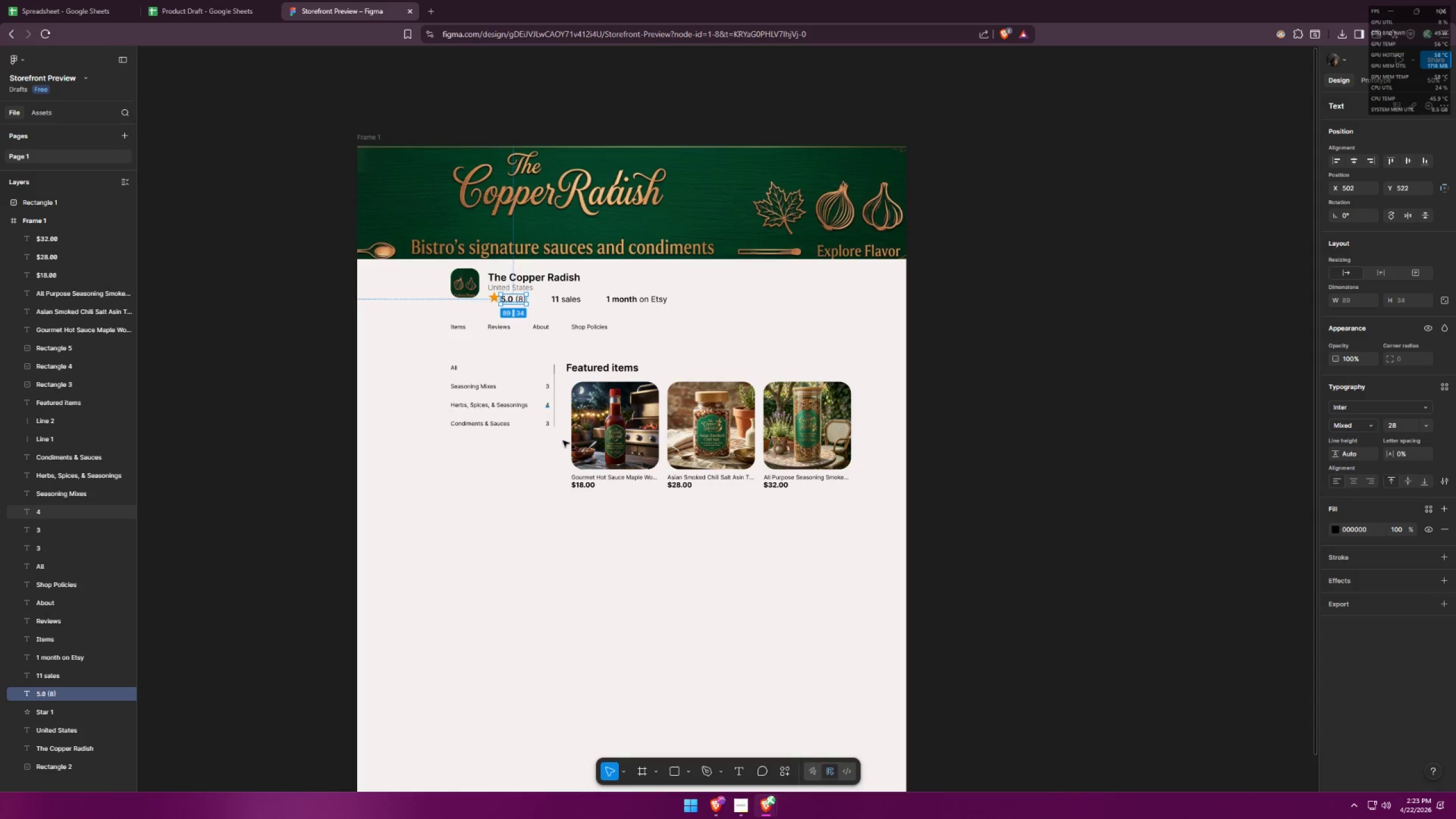 
left_click([633, 572])
 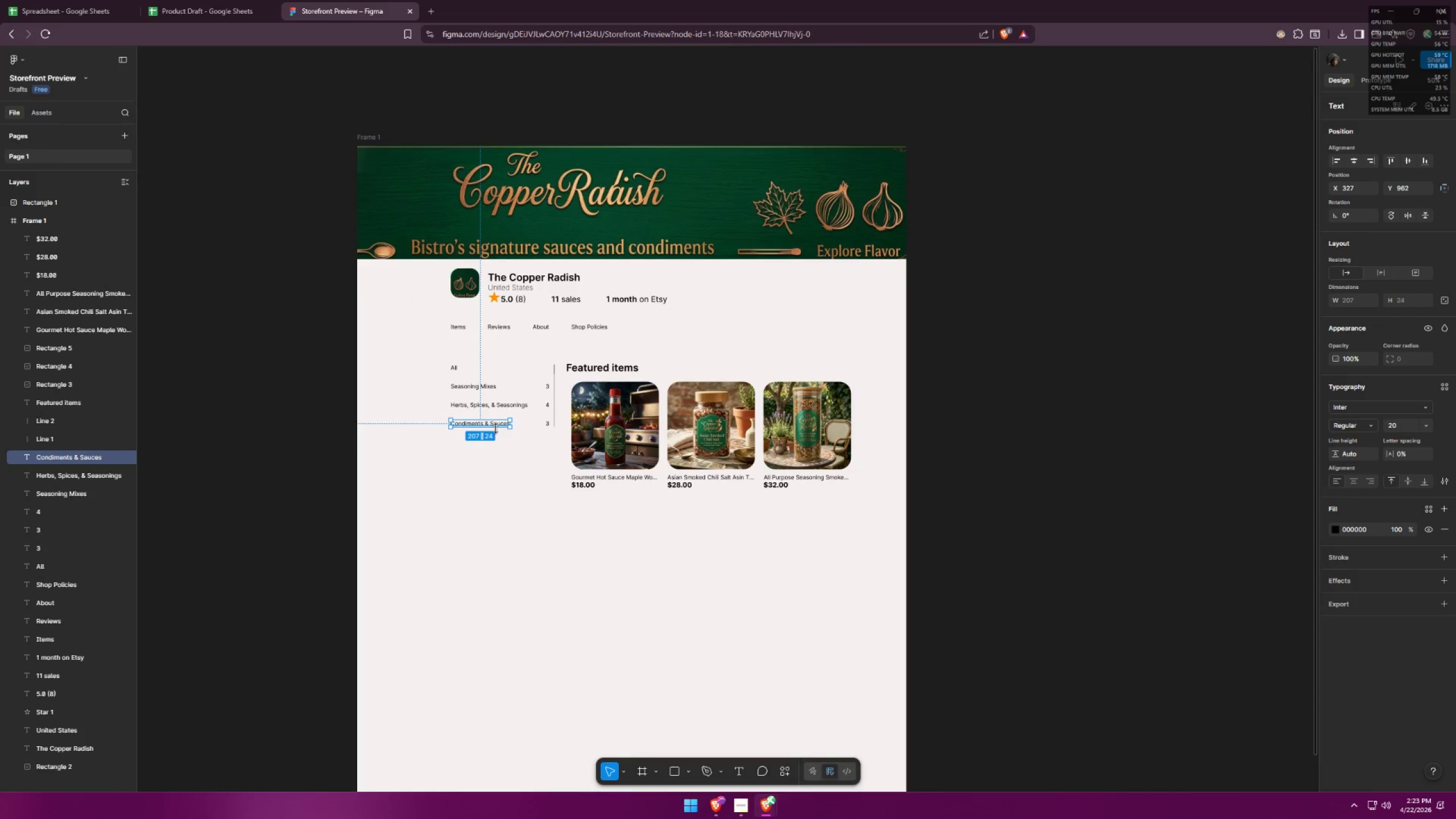 
left_click([592, 525])
 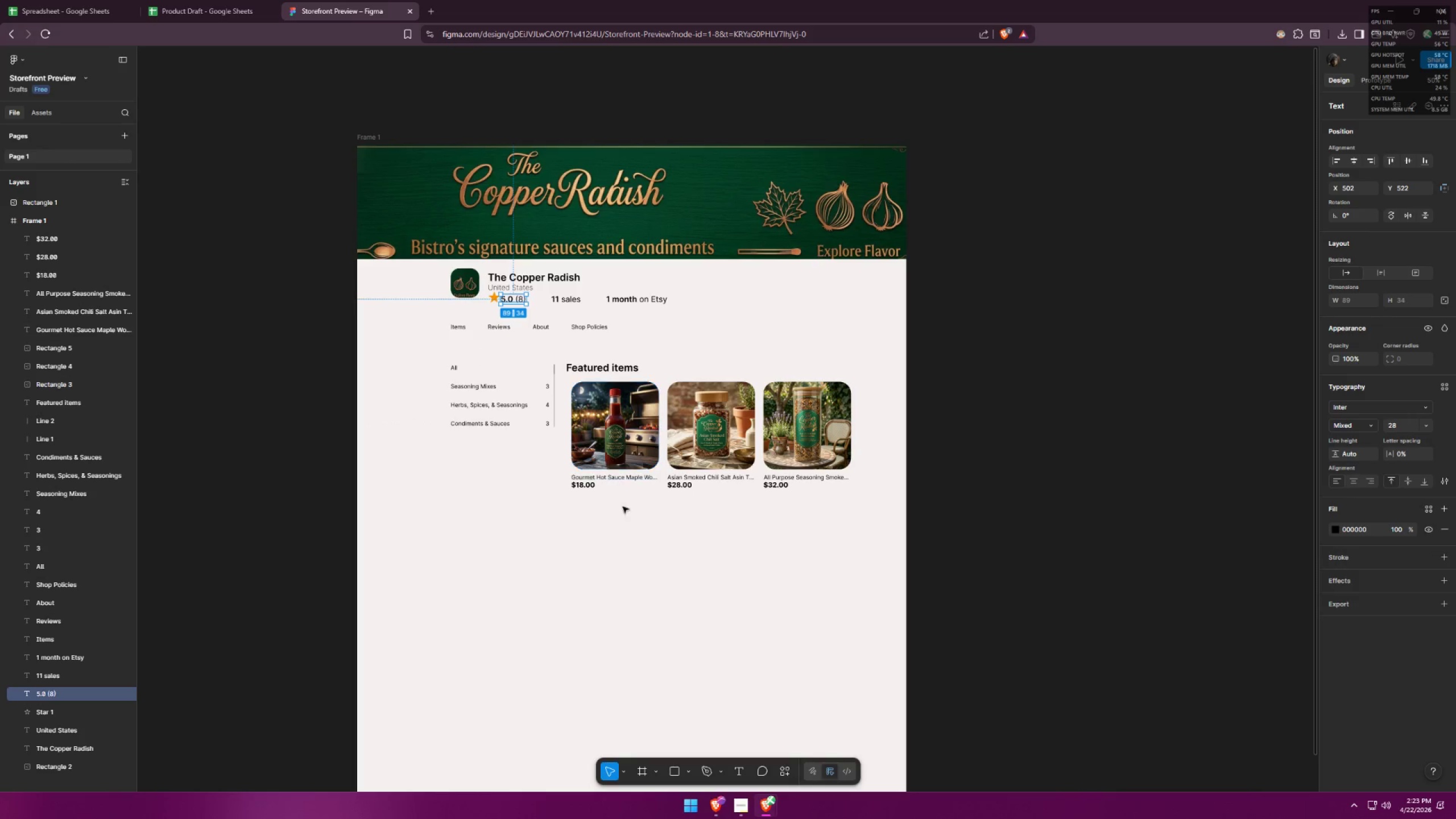 
left_click([623, 512])
 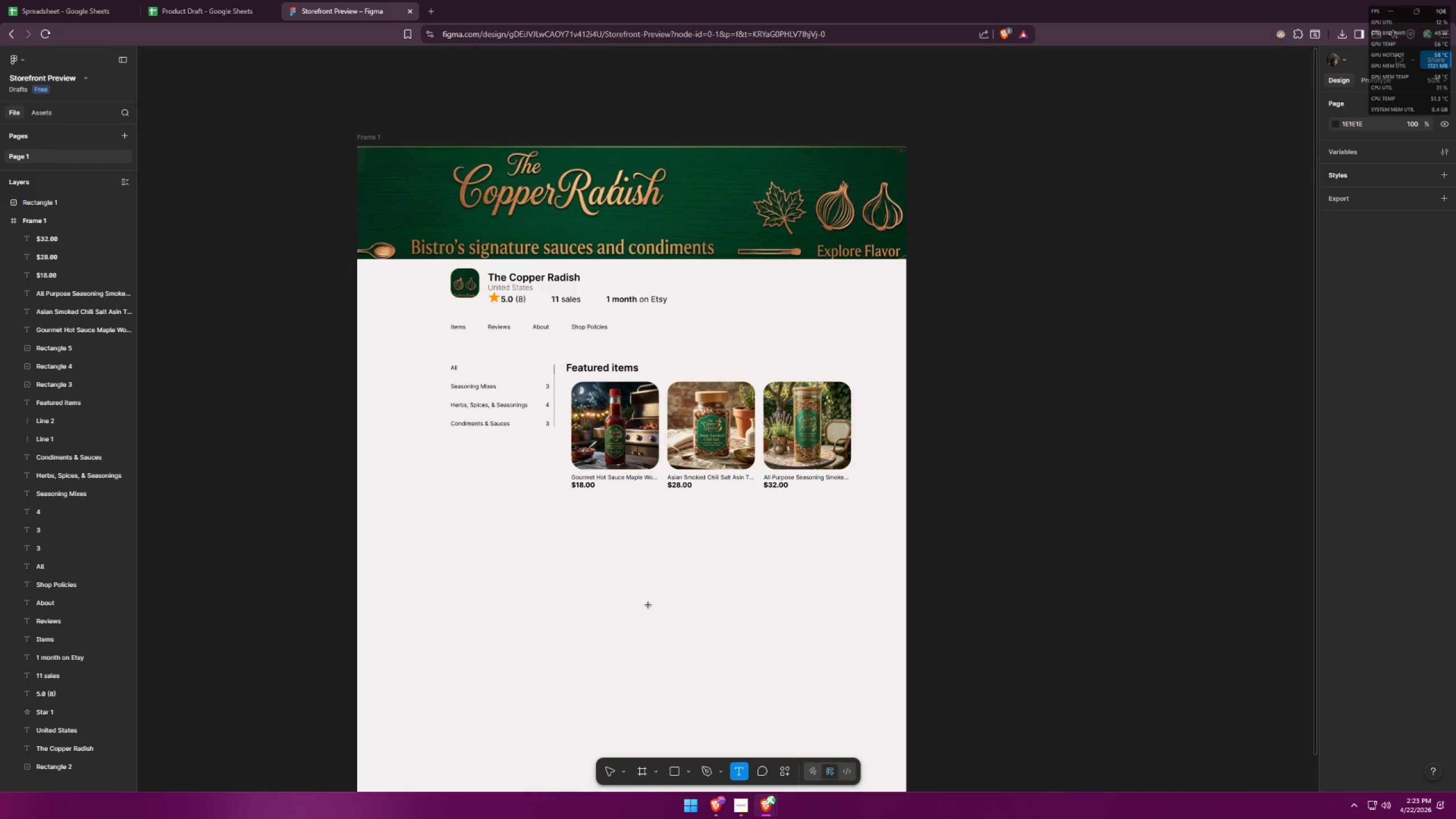 
left_click([583, 514])
 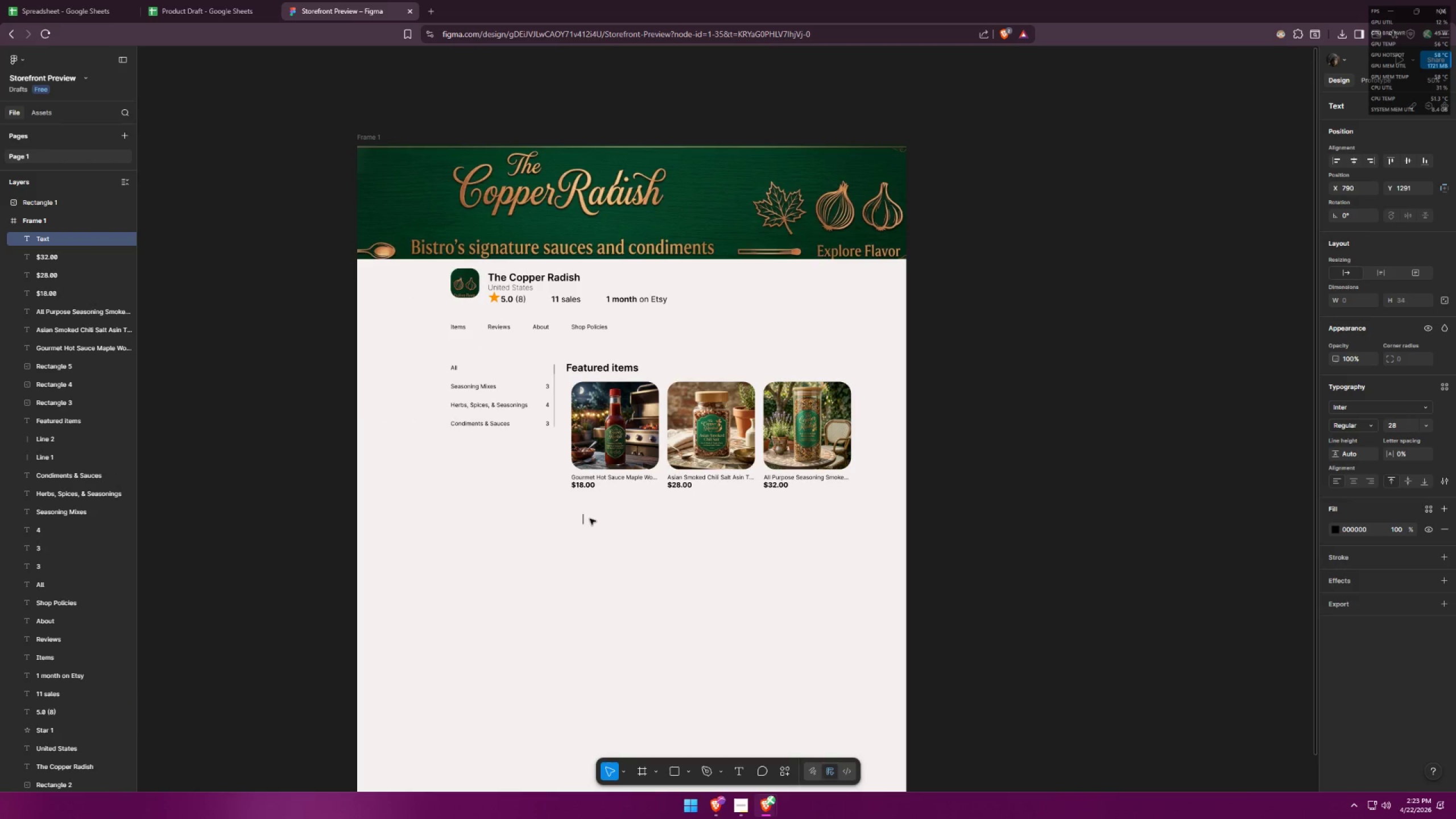 
type(All I)
key(Backspace)
key(Backspace)
key(Backspace)
key(Backspace)
key(Backspace)
type(All items)
 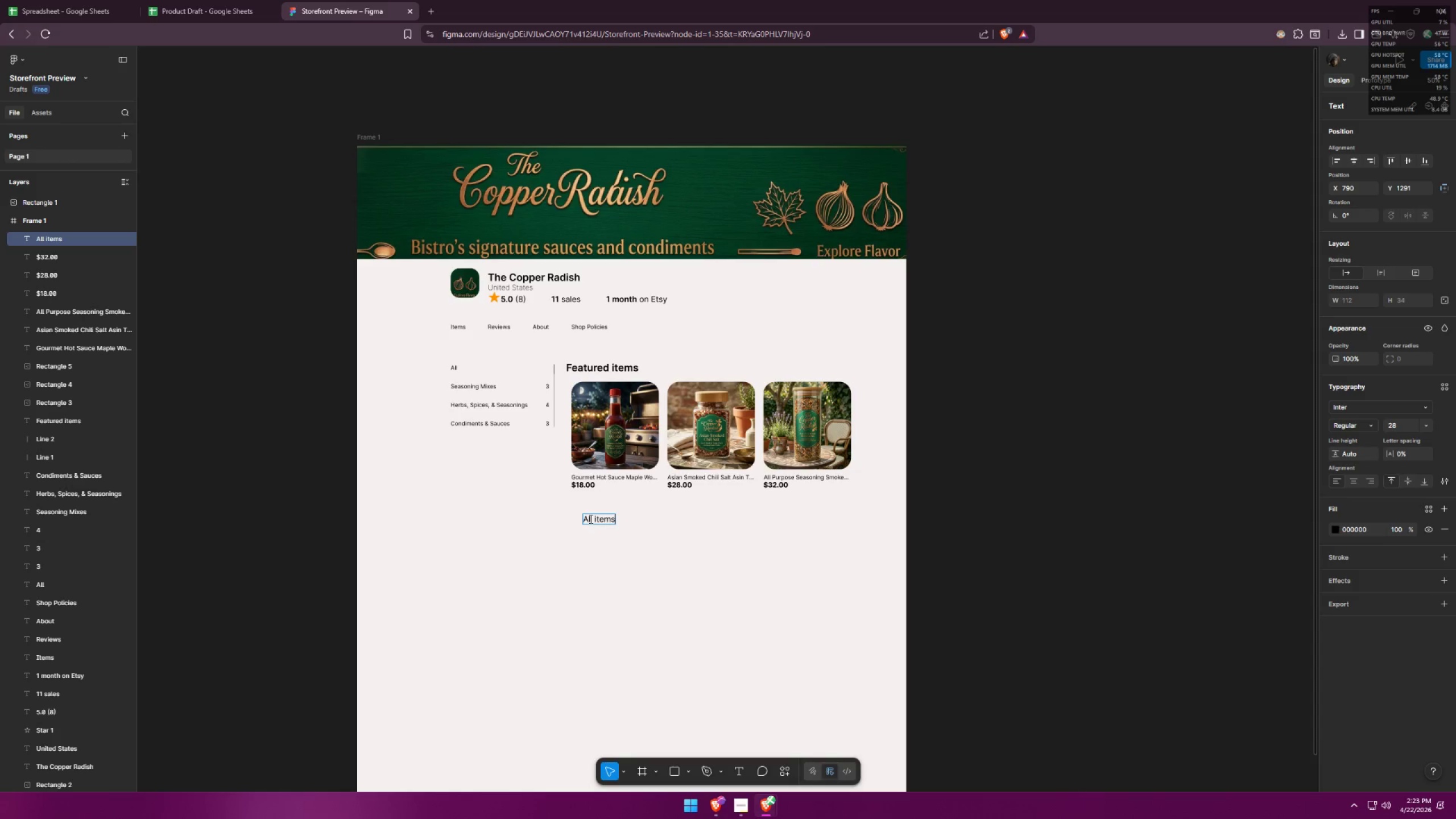 
key(Control+ControlLeft)
 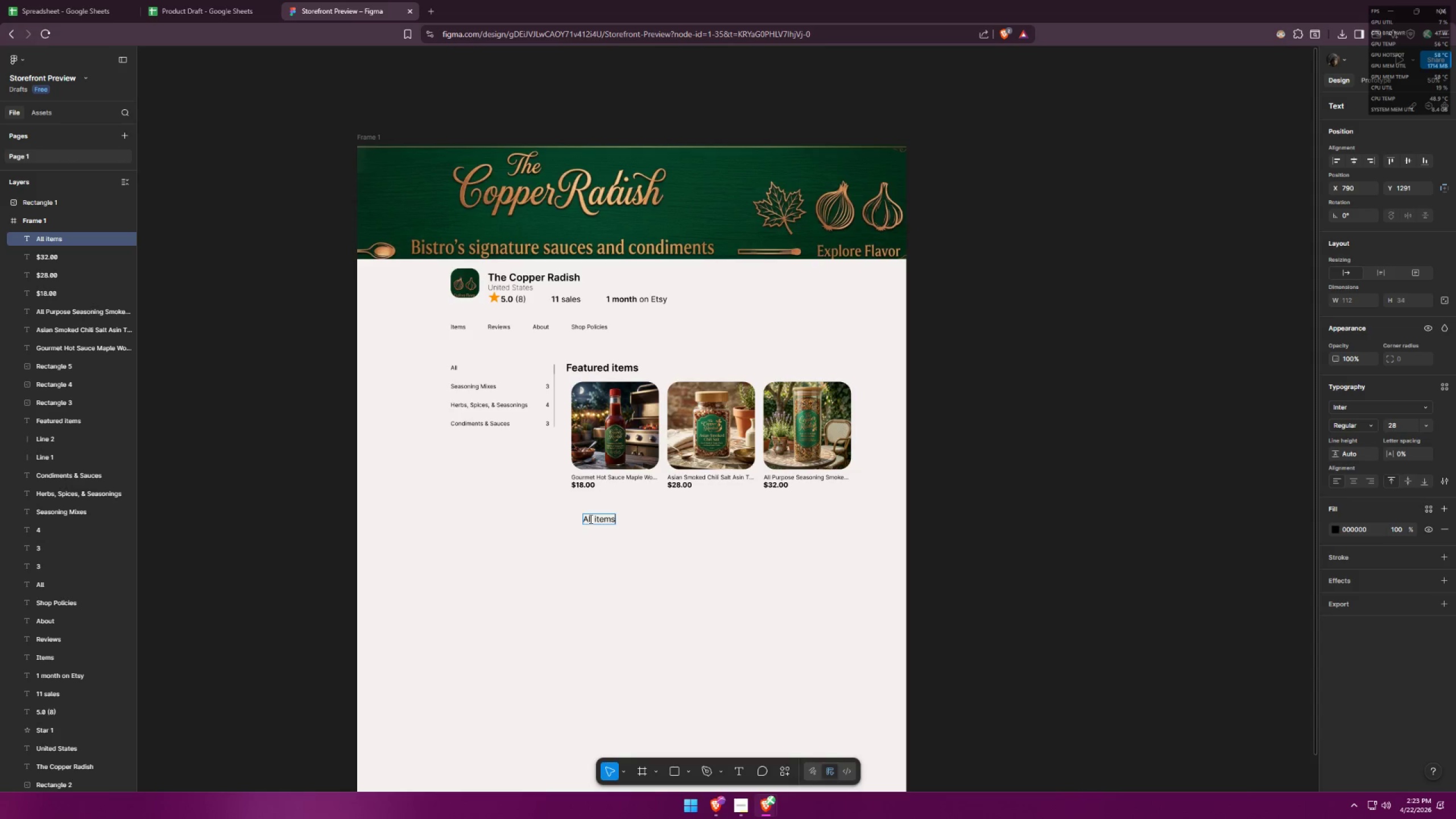 
key(Control+A)
 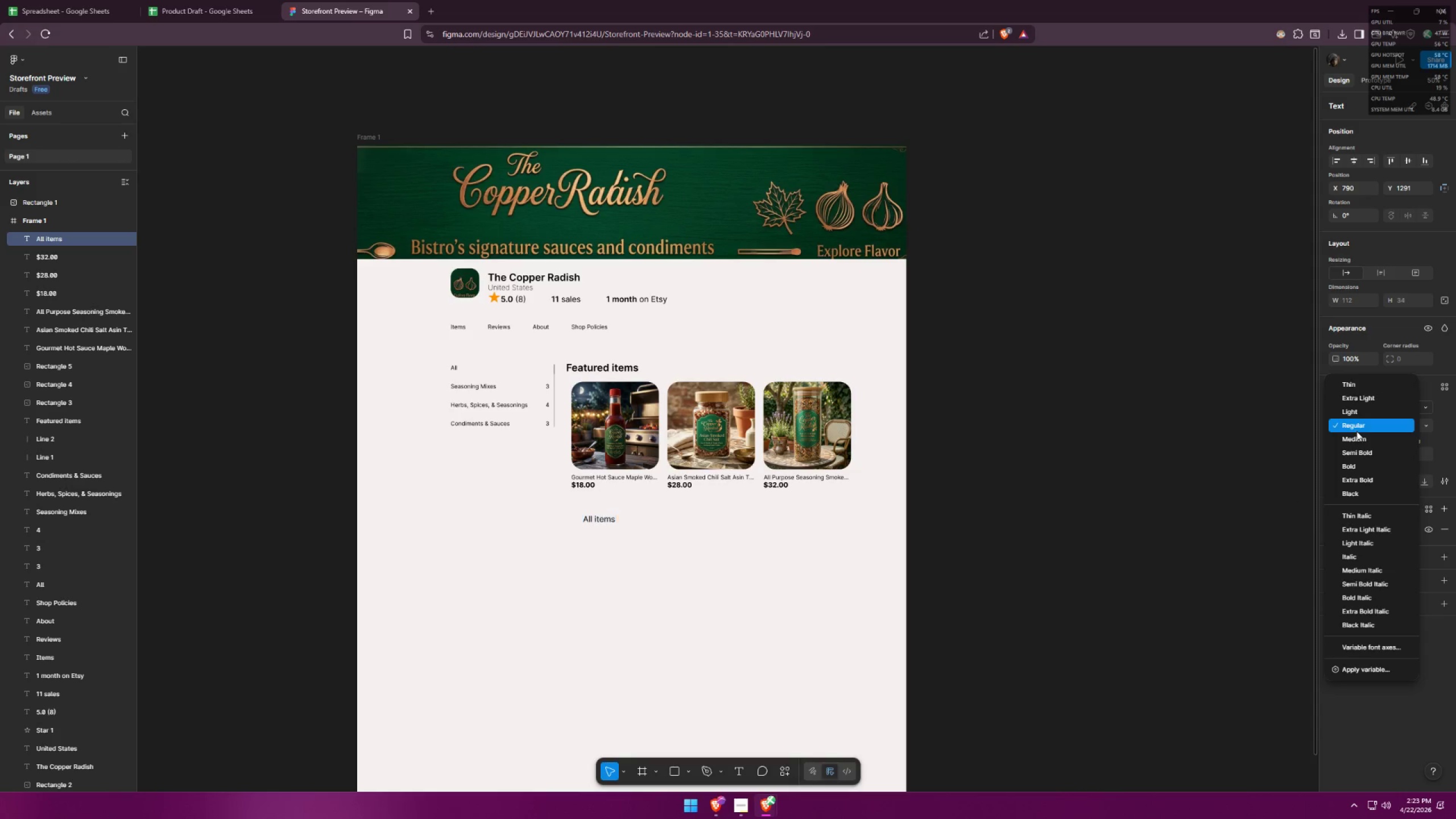 
left_click([1359, 470])
 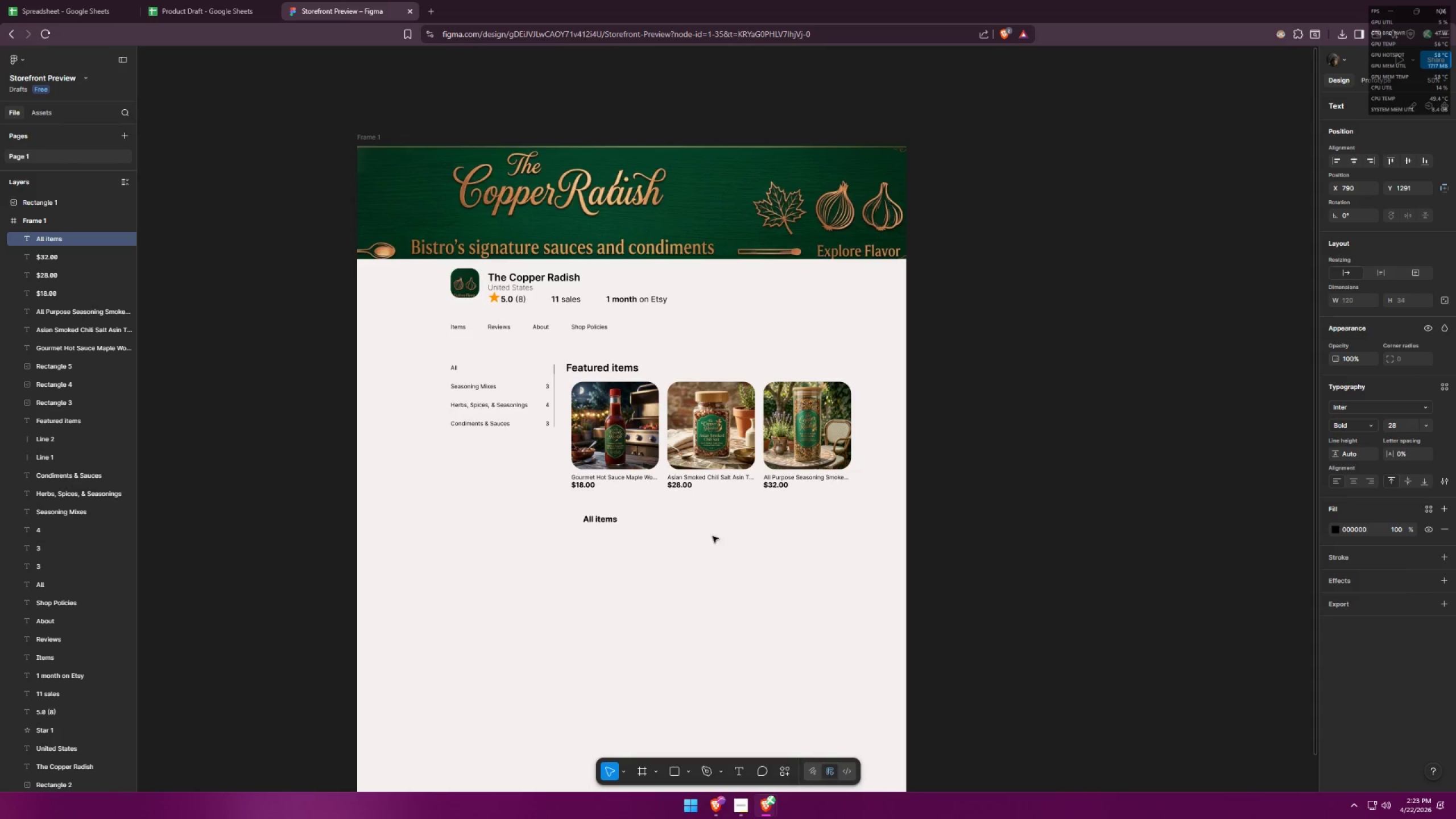 
left_click([711, 536])
 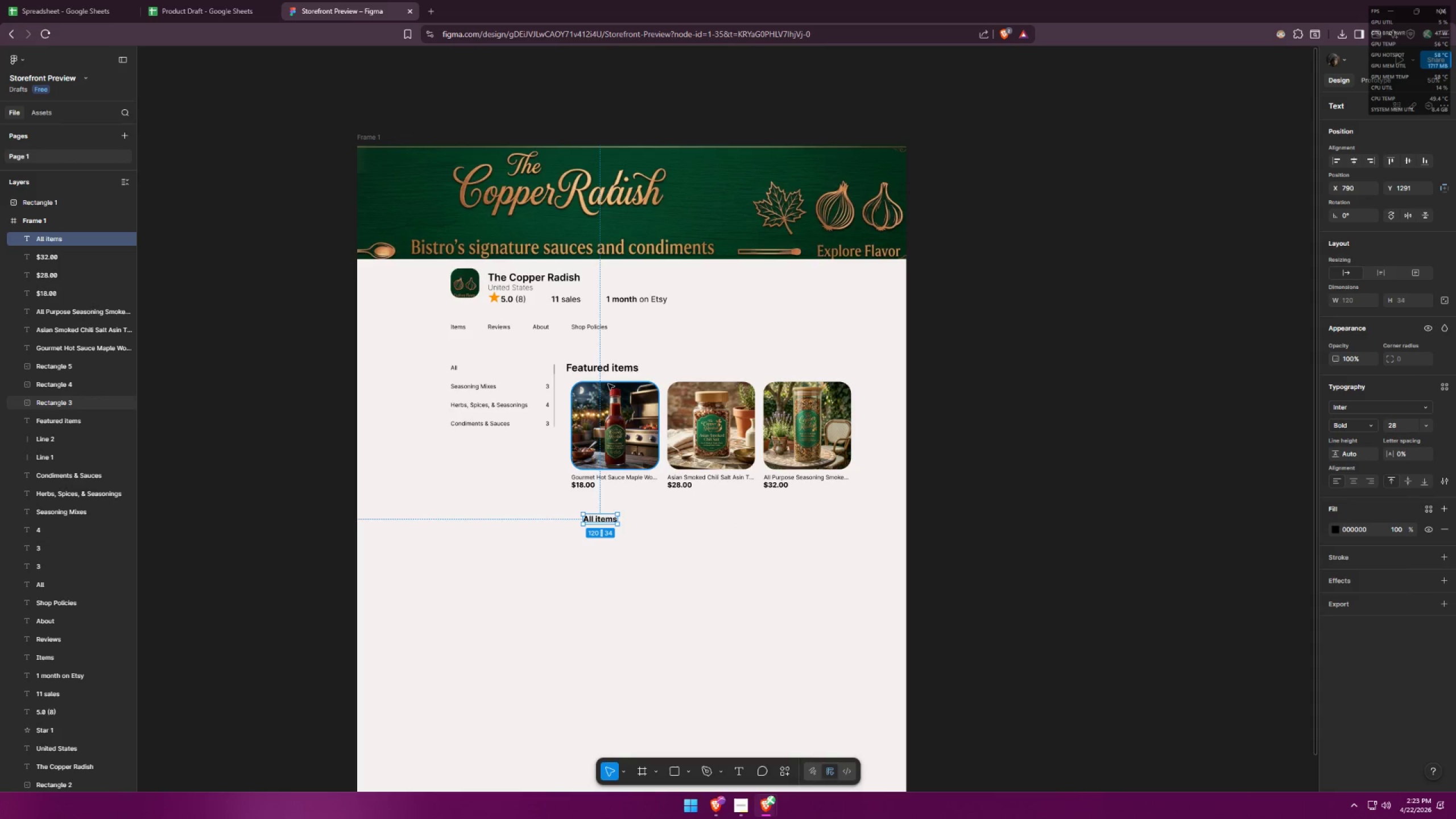 
left_click([616, 369])
 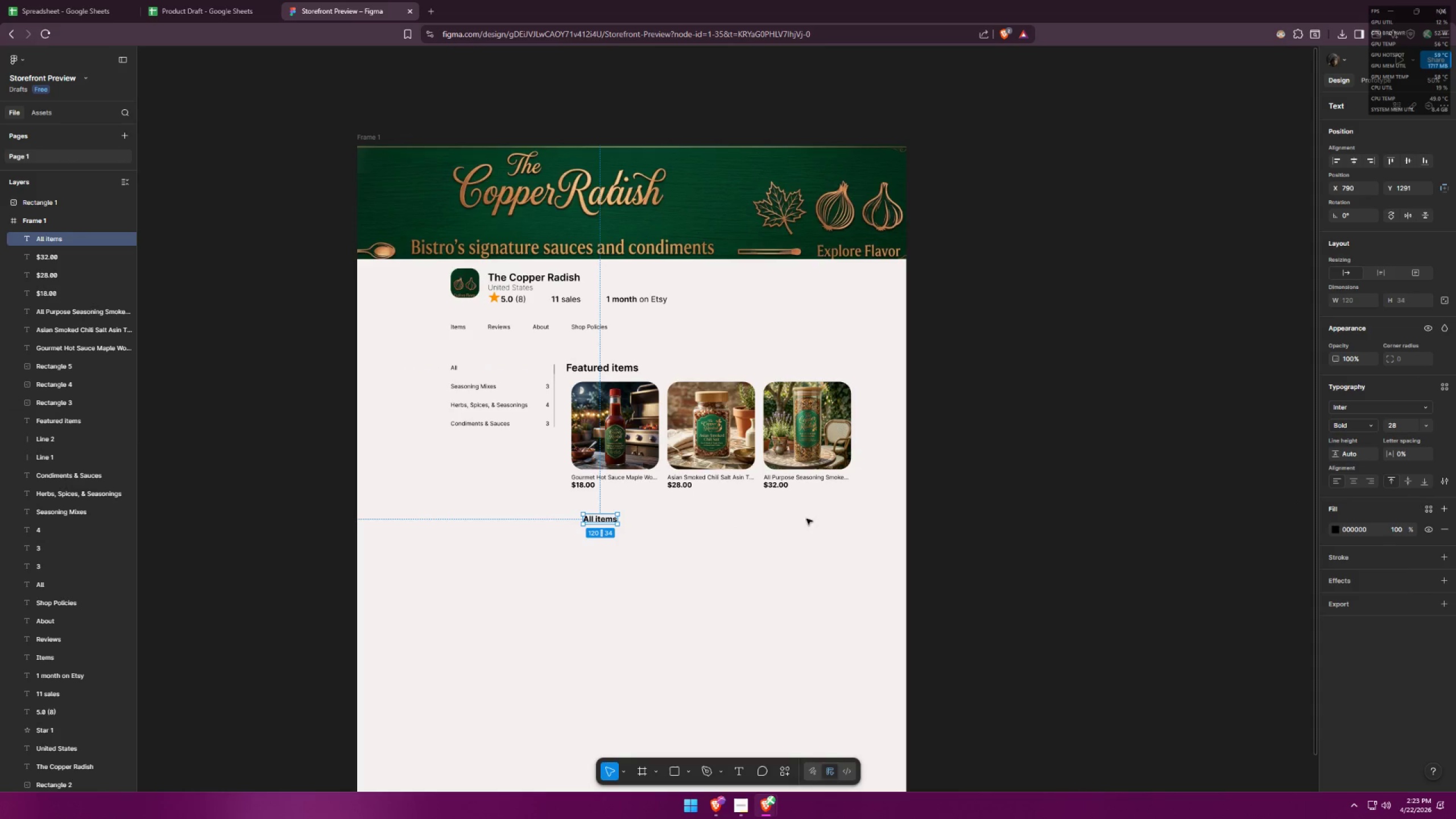 
left_click([1346, 428])
 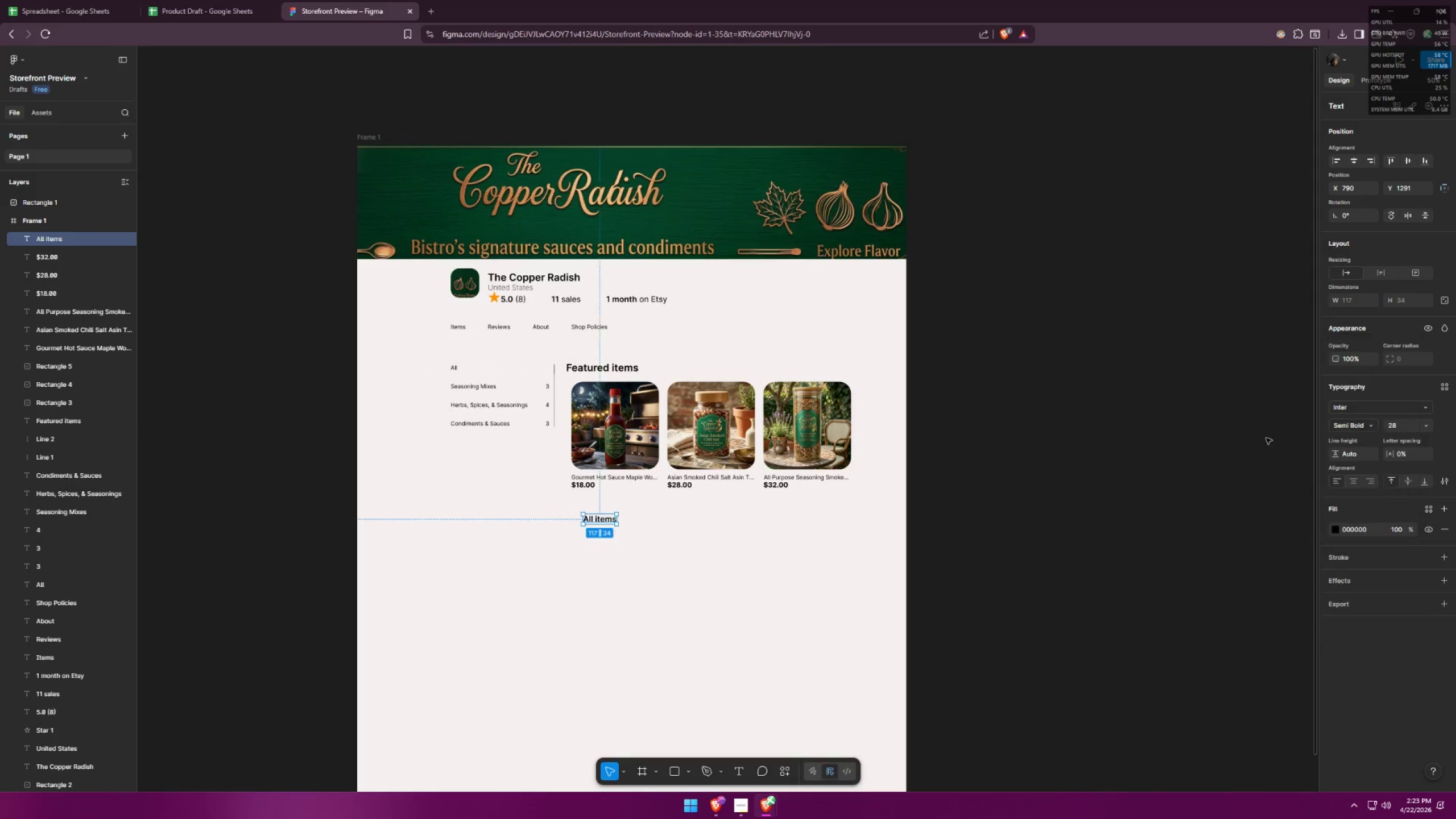 
double_click([700, 532])
 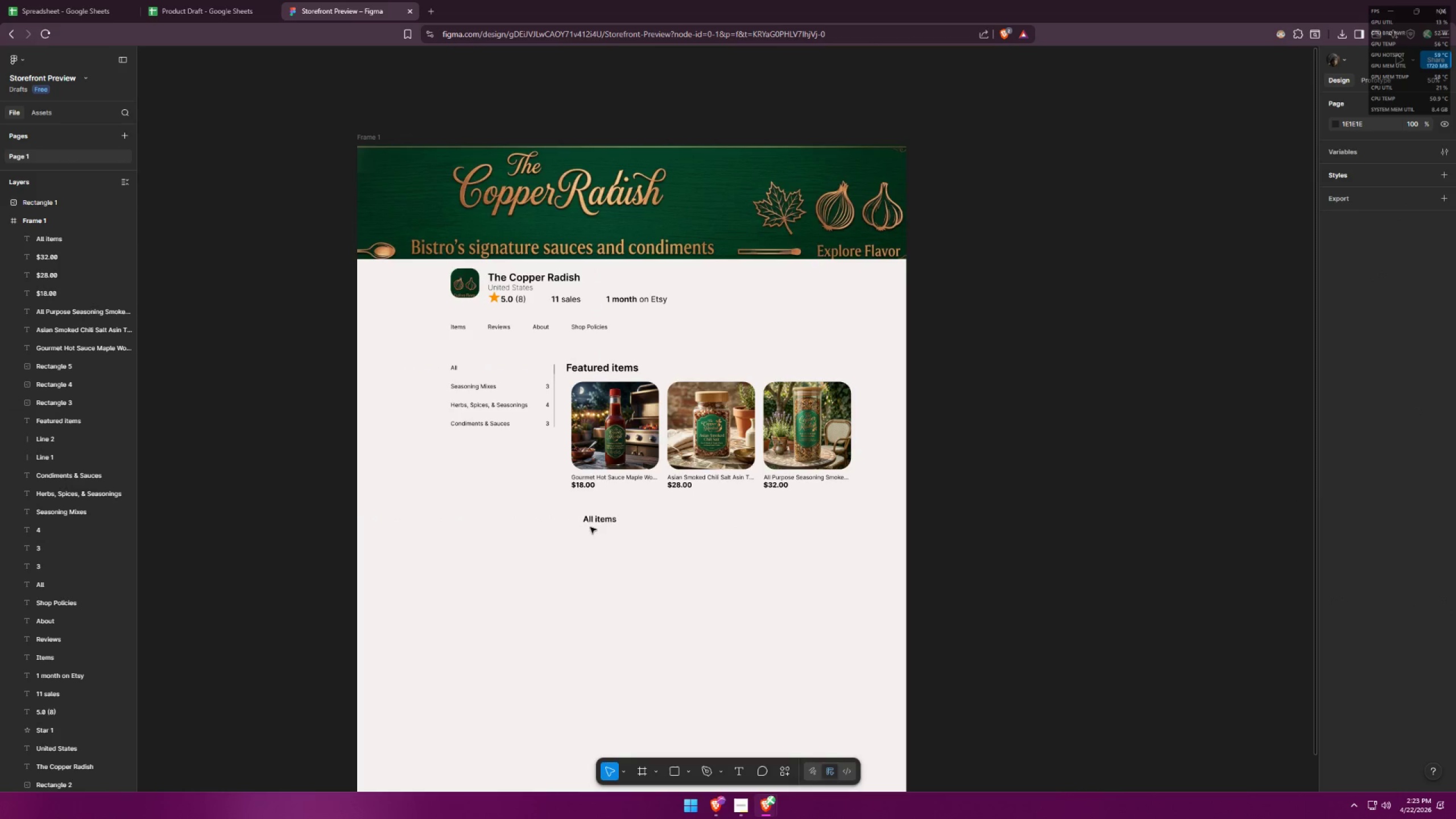 
left_click_drag(start_coordinate=[605, 521], to_coordinate=[588, 536])
 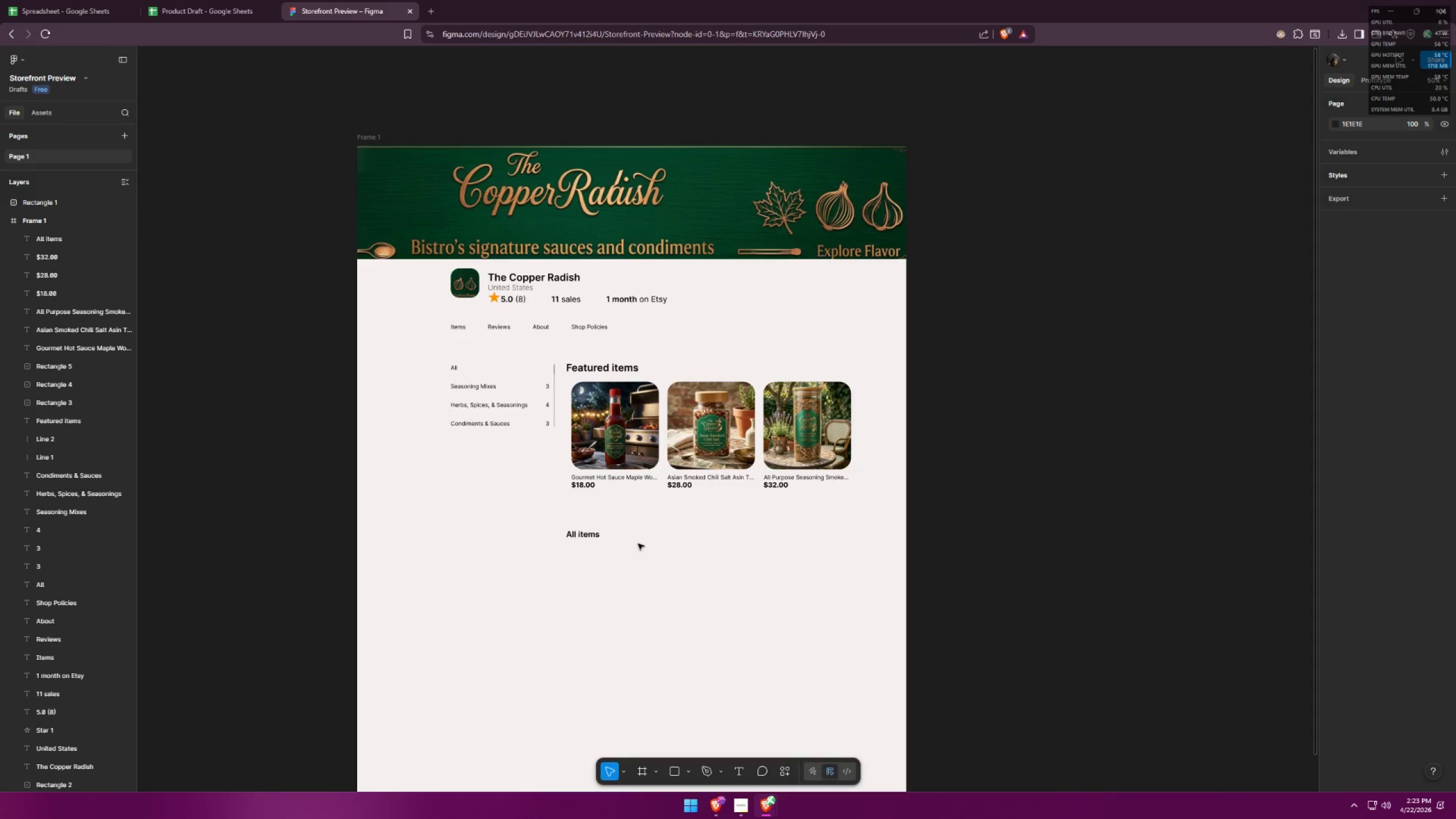 
key(Alt+AltLeft)
 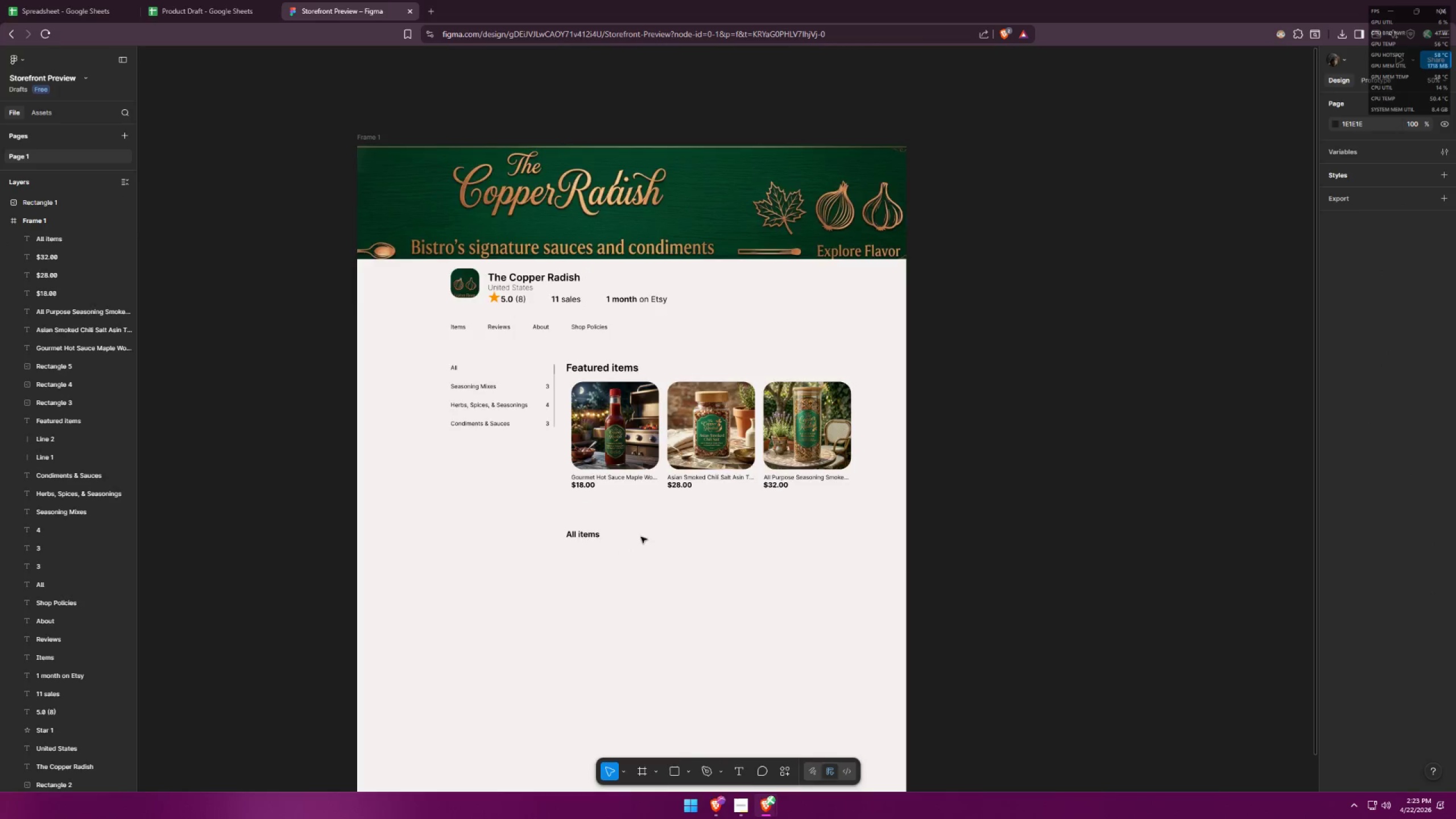 
key(Alt+Tab)
 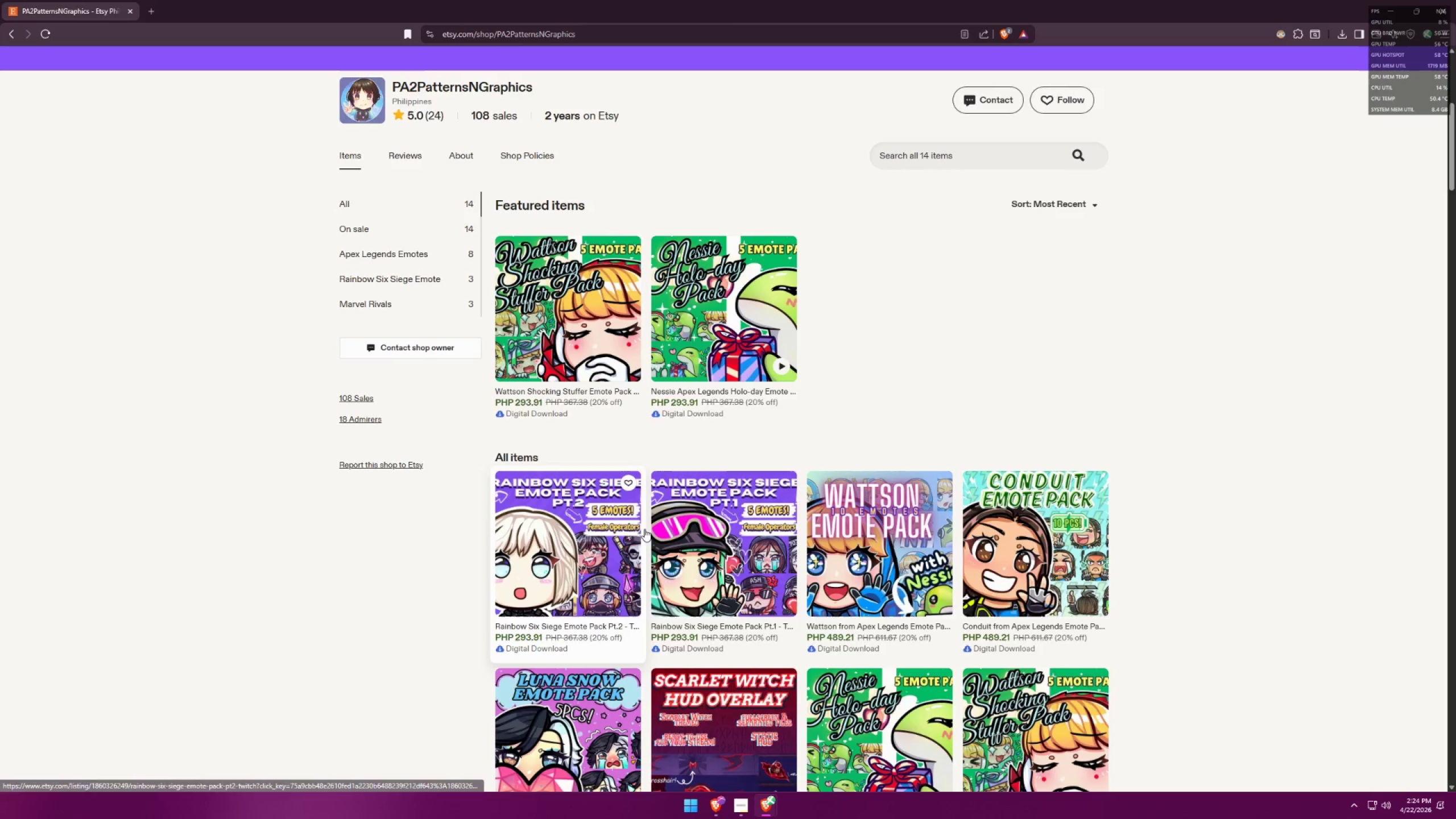 
key(Alt+AltLeft)
 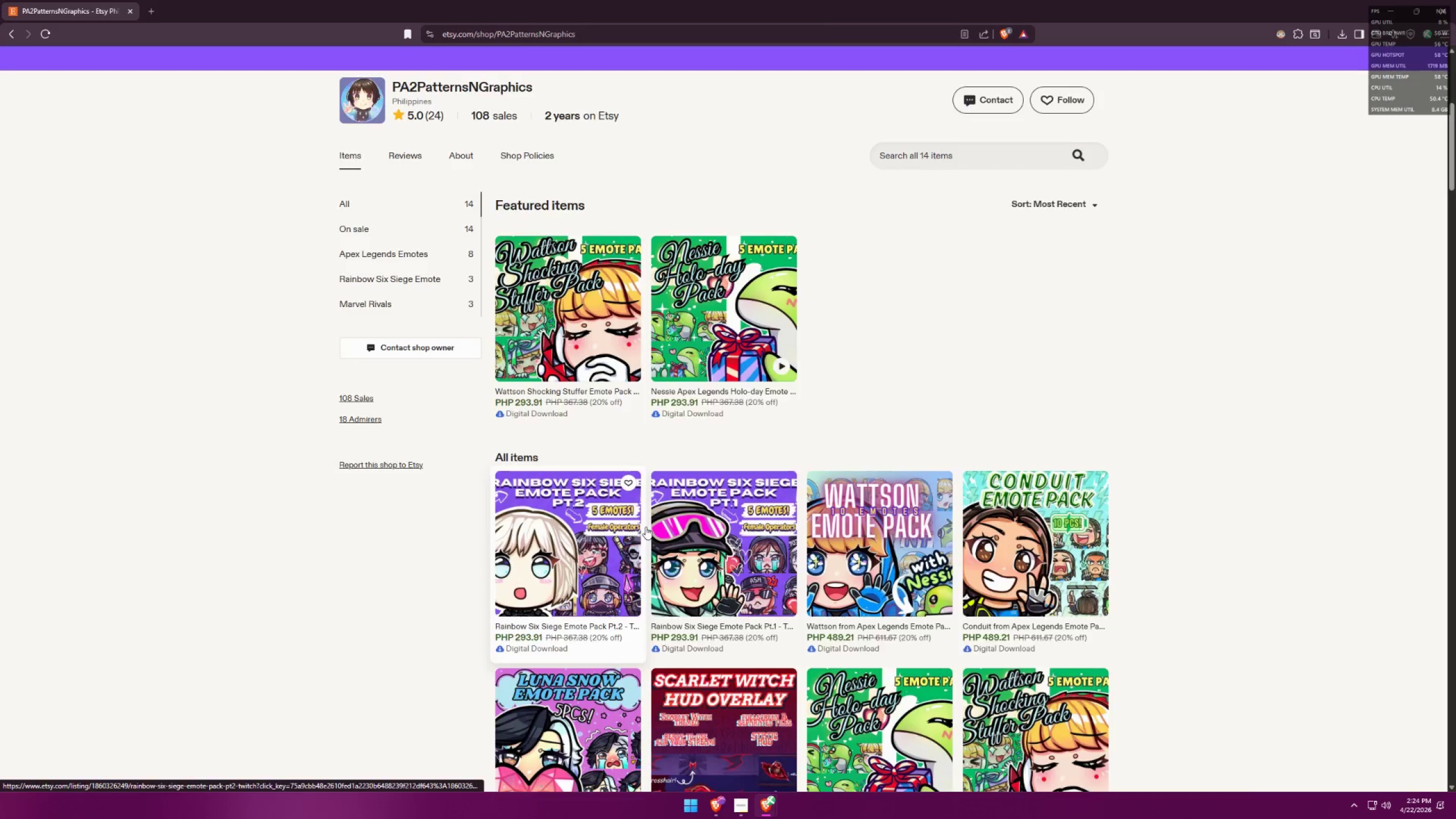 
key(Alt+Tab)
 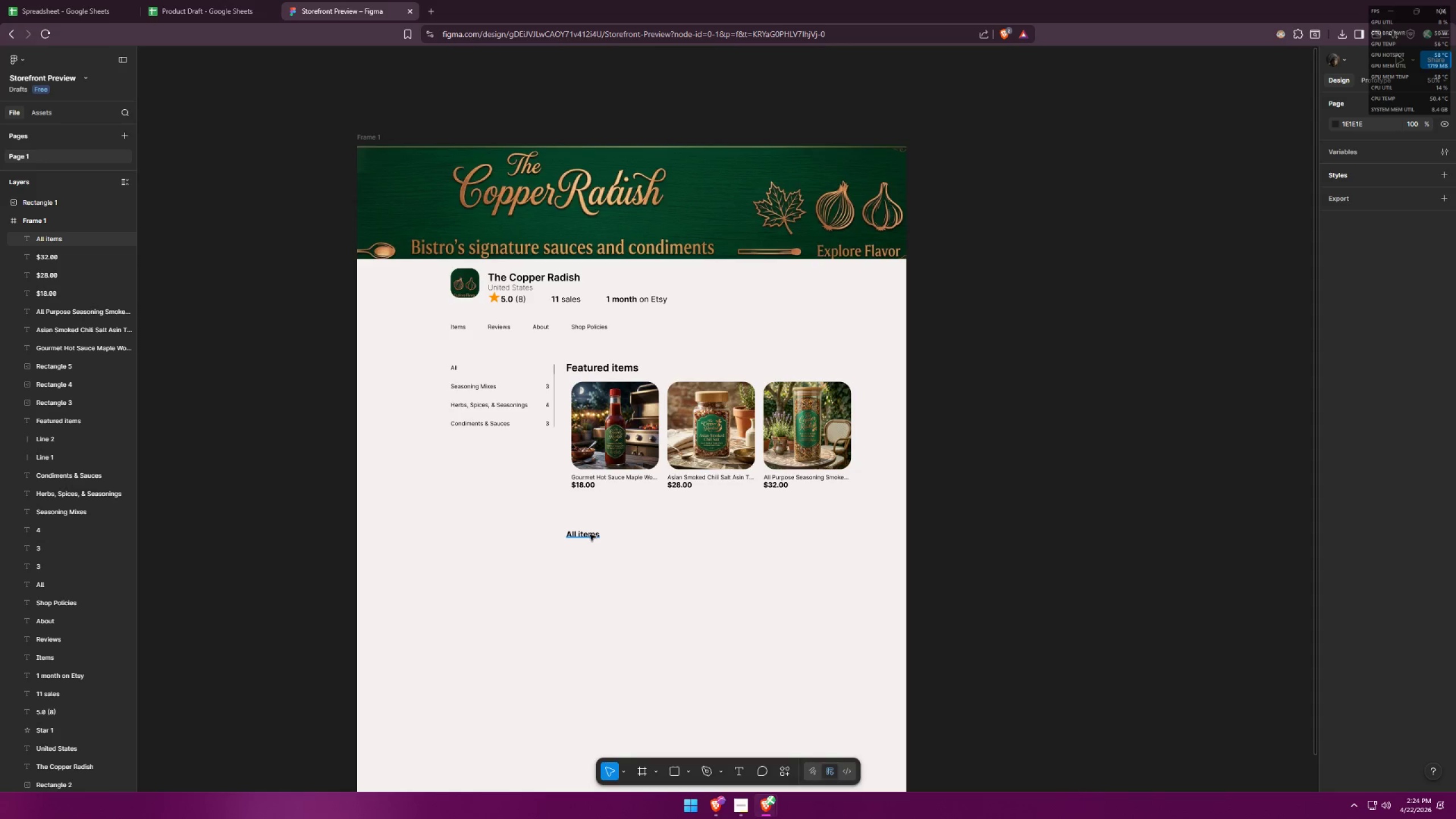 
left_click_drag(start_coordinate=[589, 536], to_coordinate=[589, 530])
 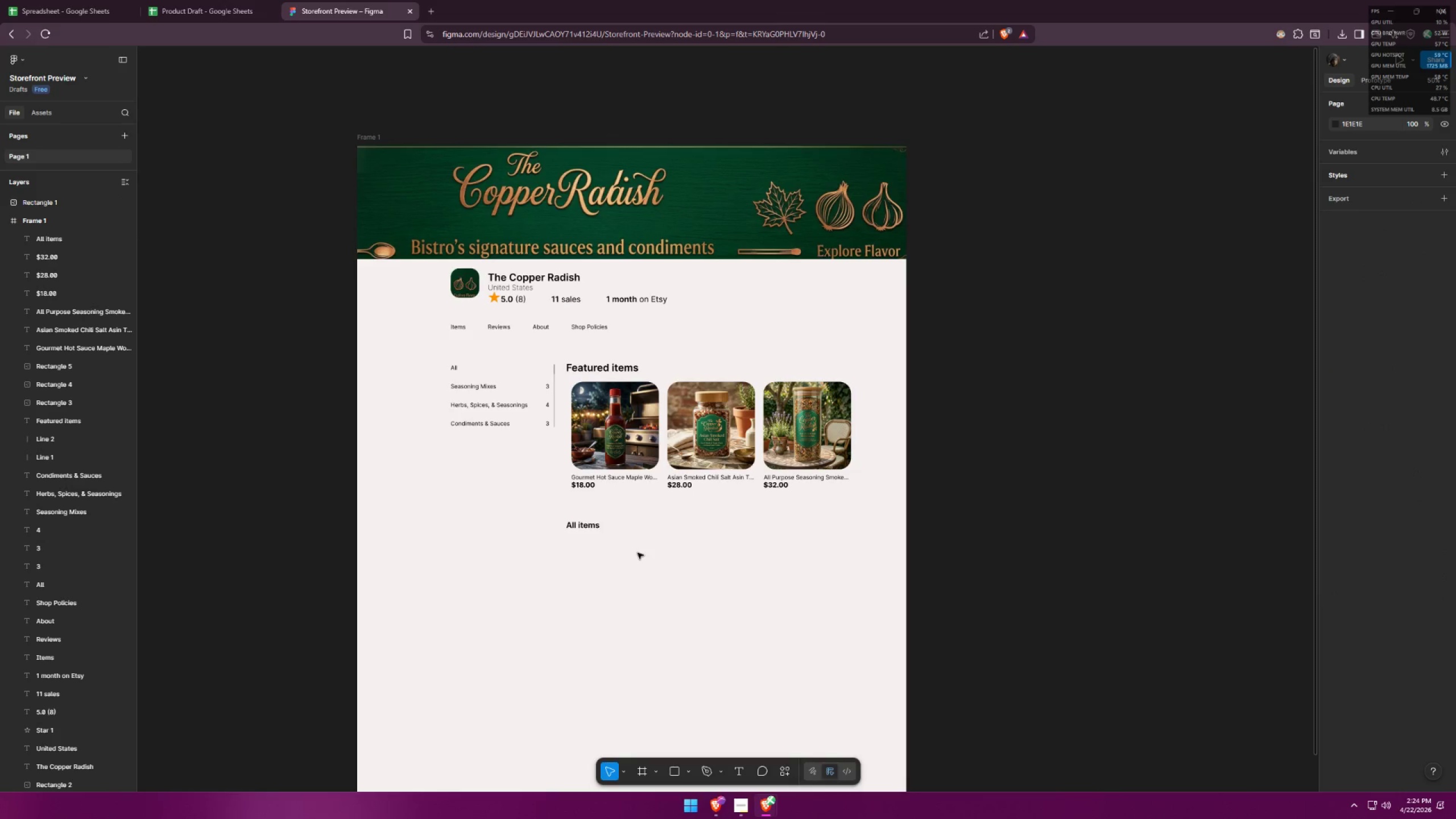 
scroll: coordinate [638, 551], scroll_direction: down, amount: 2.0
 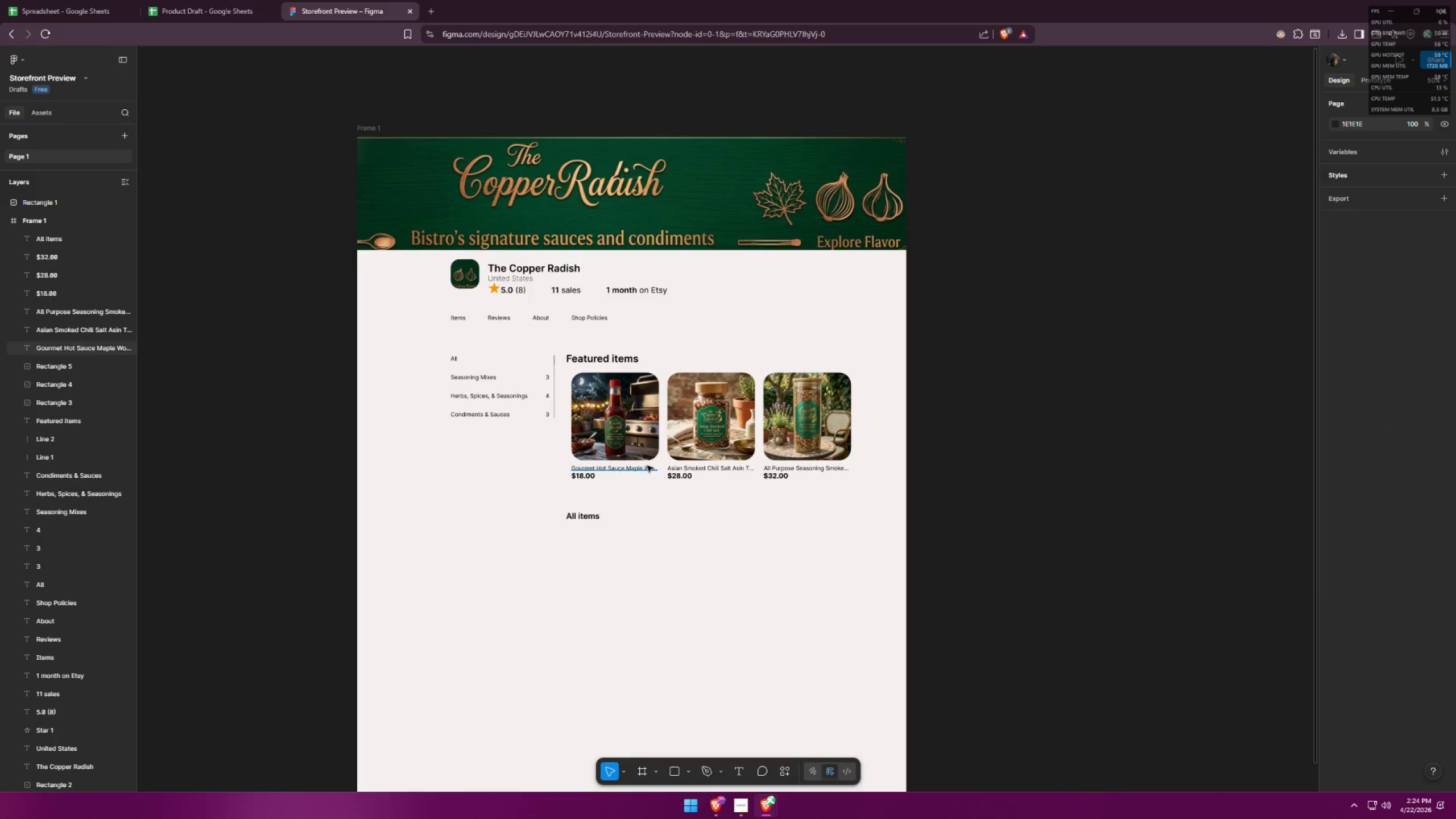 
key(Alt+AltLeft)
 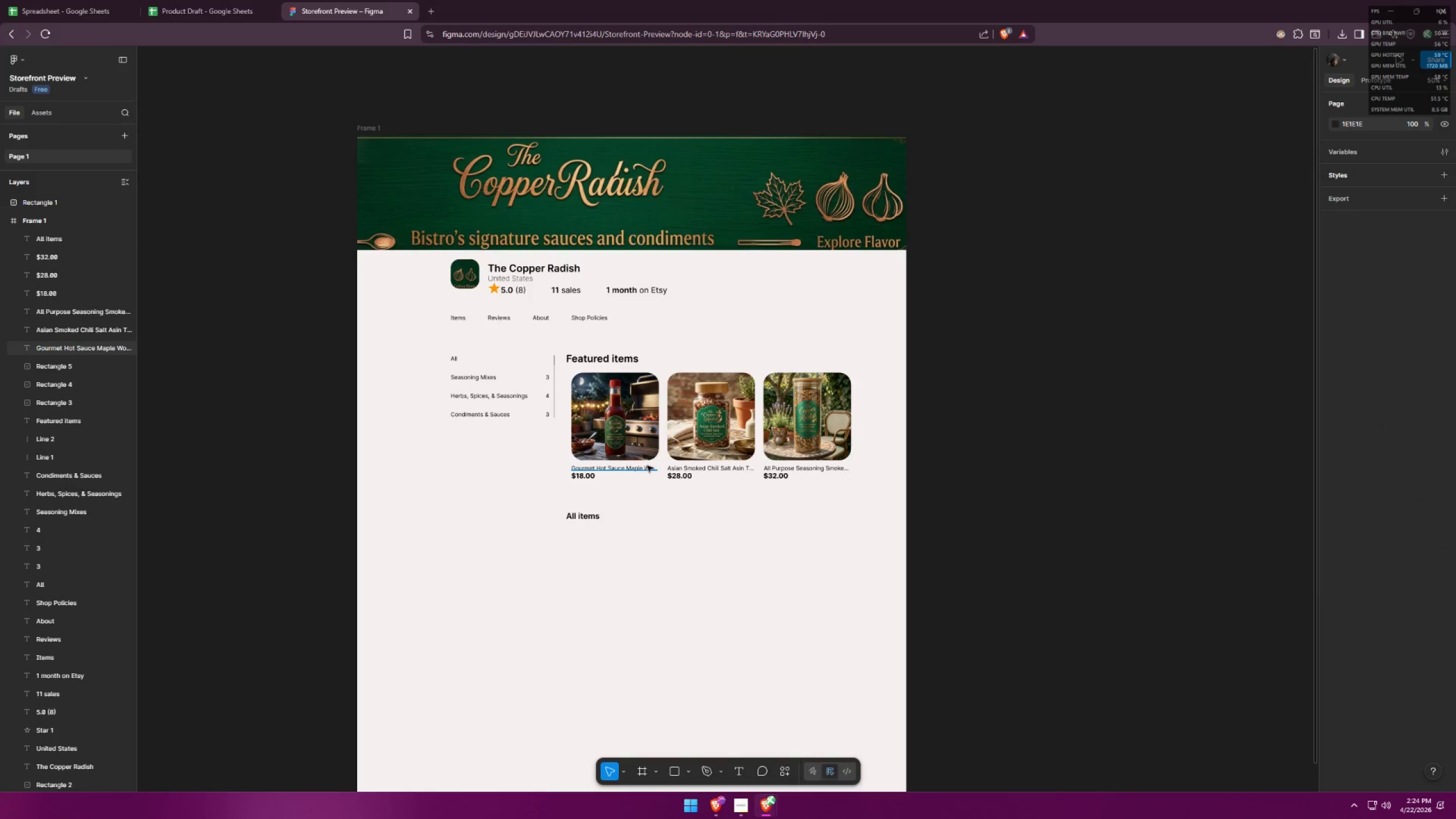 
key(Alt+Tab)
 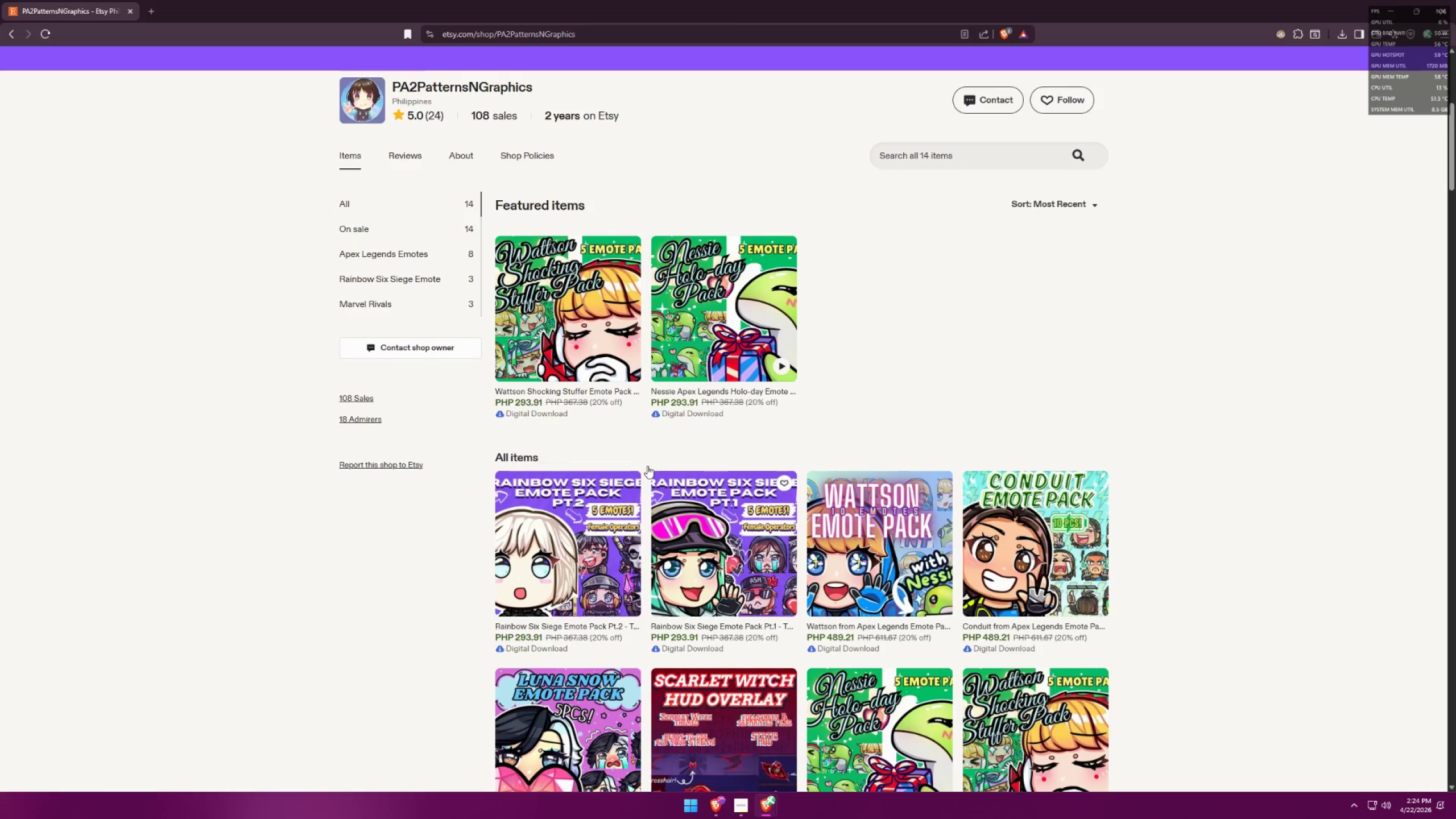 
key(Alt+AltLeft)
 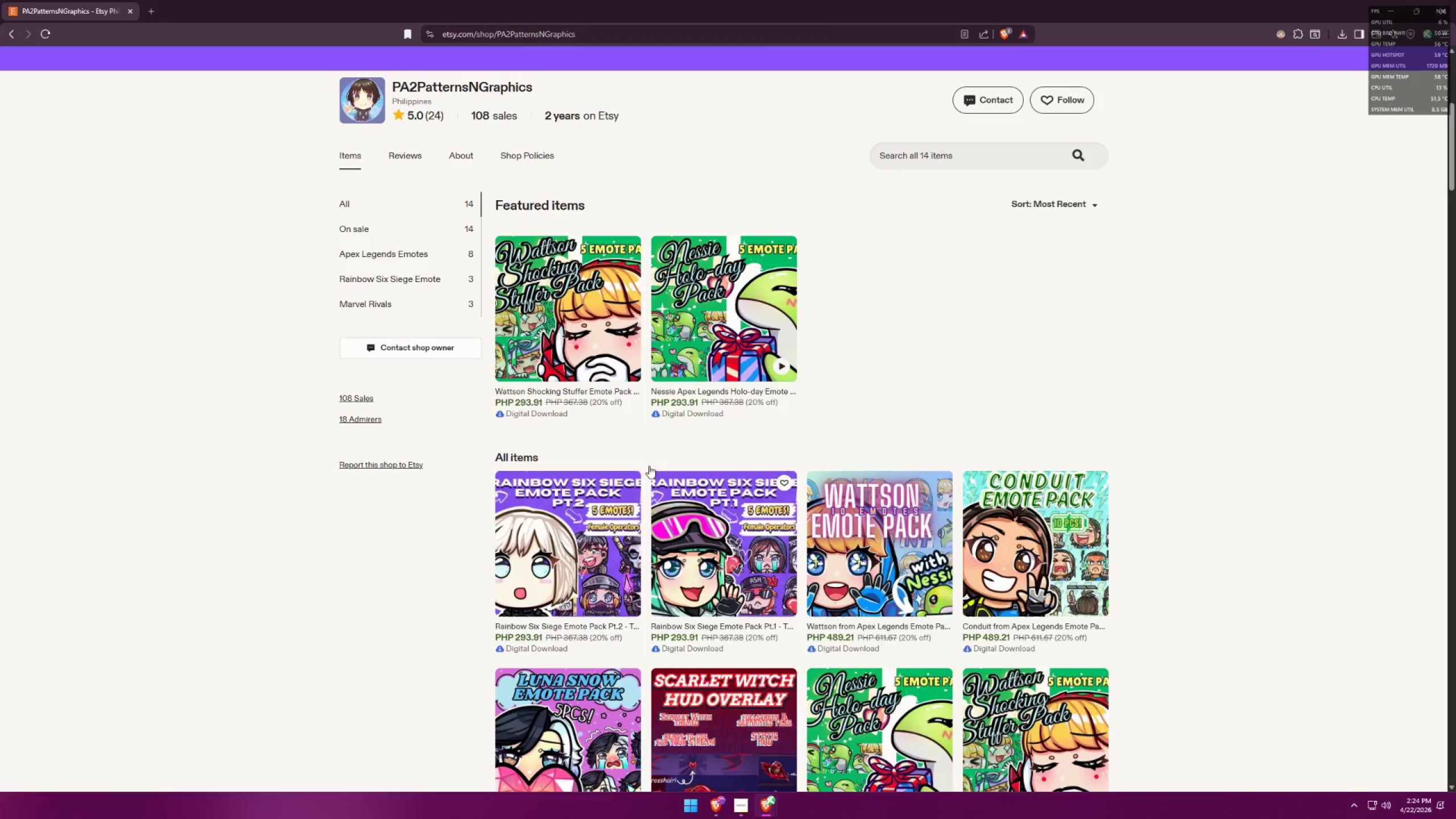 
key(Alt+Tab)
 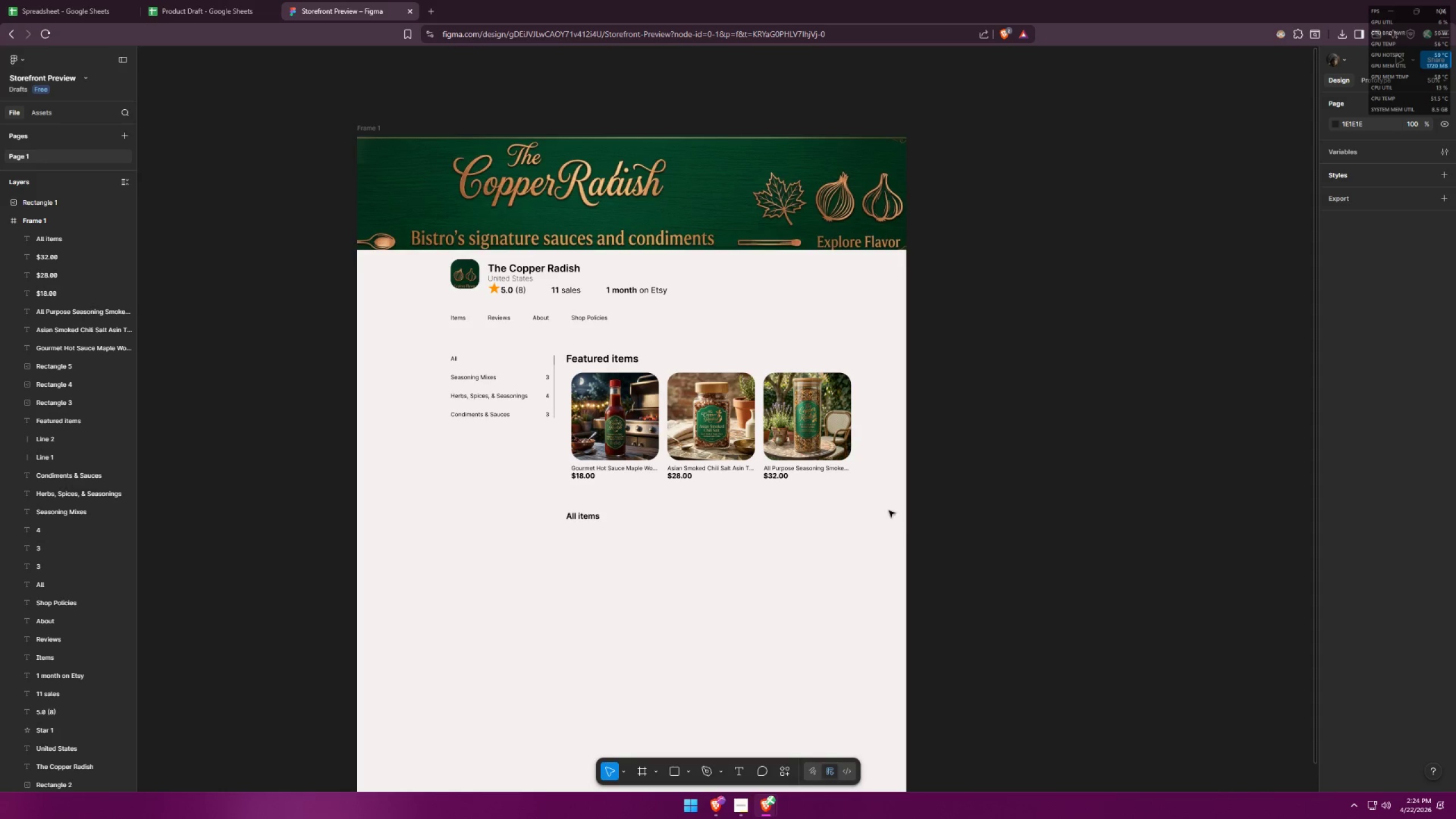 
left_click_drag(start_coordinate=[872, 506], to_coordinate=[763, 419])
 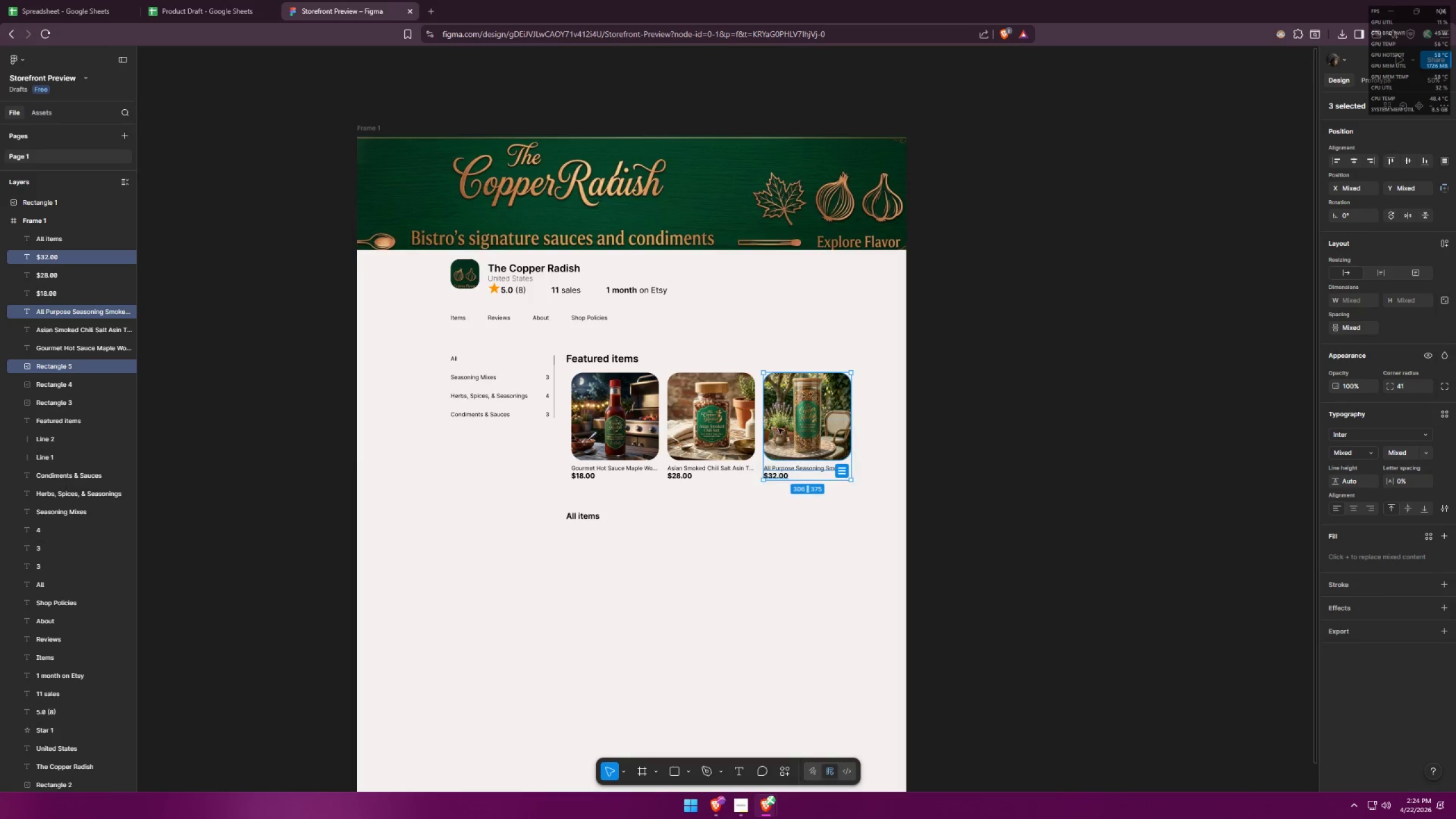 
hold_key(key=AltLeft, duration=2.11)
hold_key(key=ShiftLeft, duration=1.5)
left_click_drag(start_coordinate=[794, 438], to_coordinate=[649, 632])
 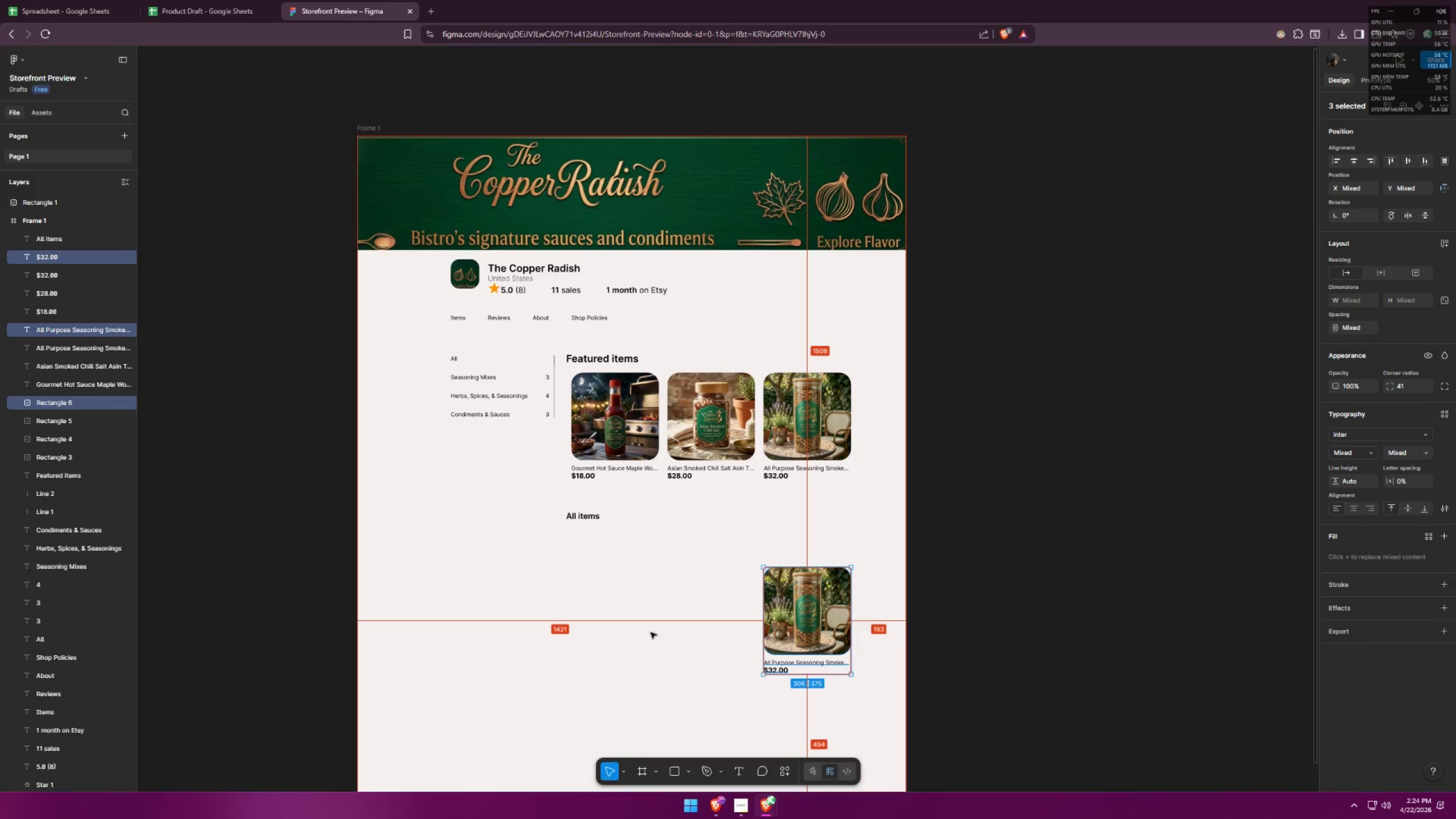 
key(Alt+Shift+ShiftLeft)
 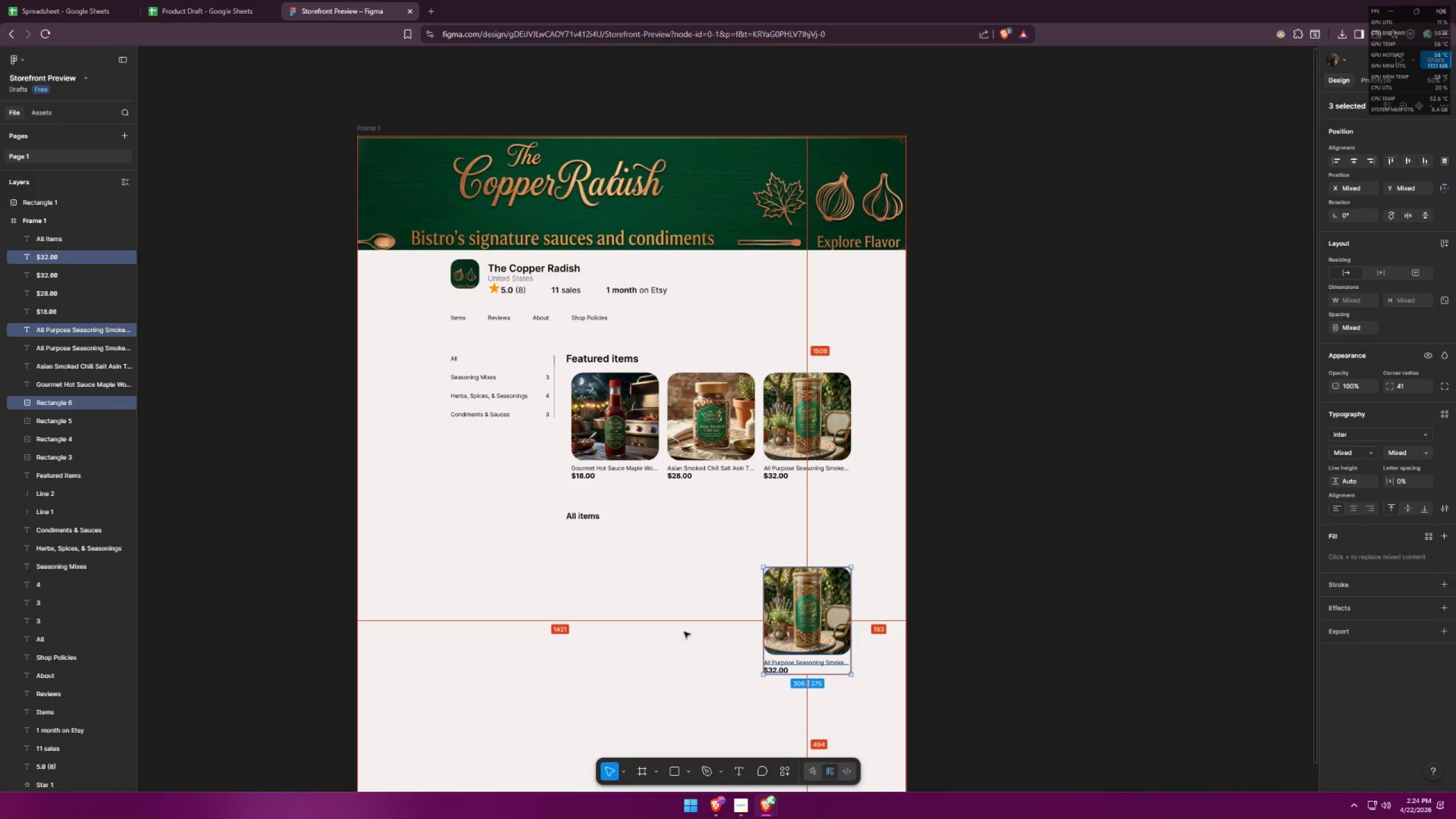 
key(Alt+Shift+ShiftLeft)
 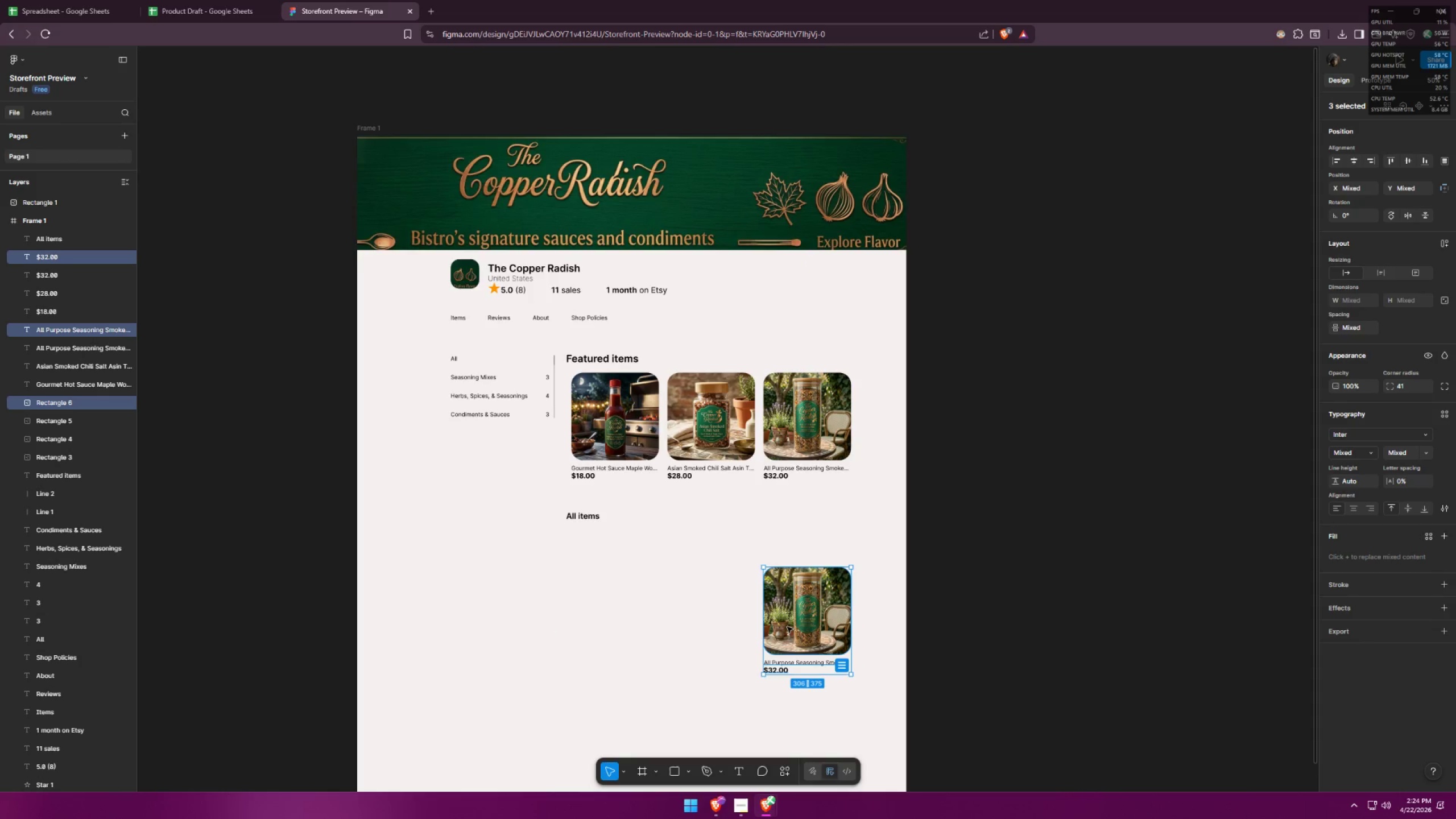 
left_click_drag(start_coordinate=[796, 623], to_coordinate=[605, 586])
 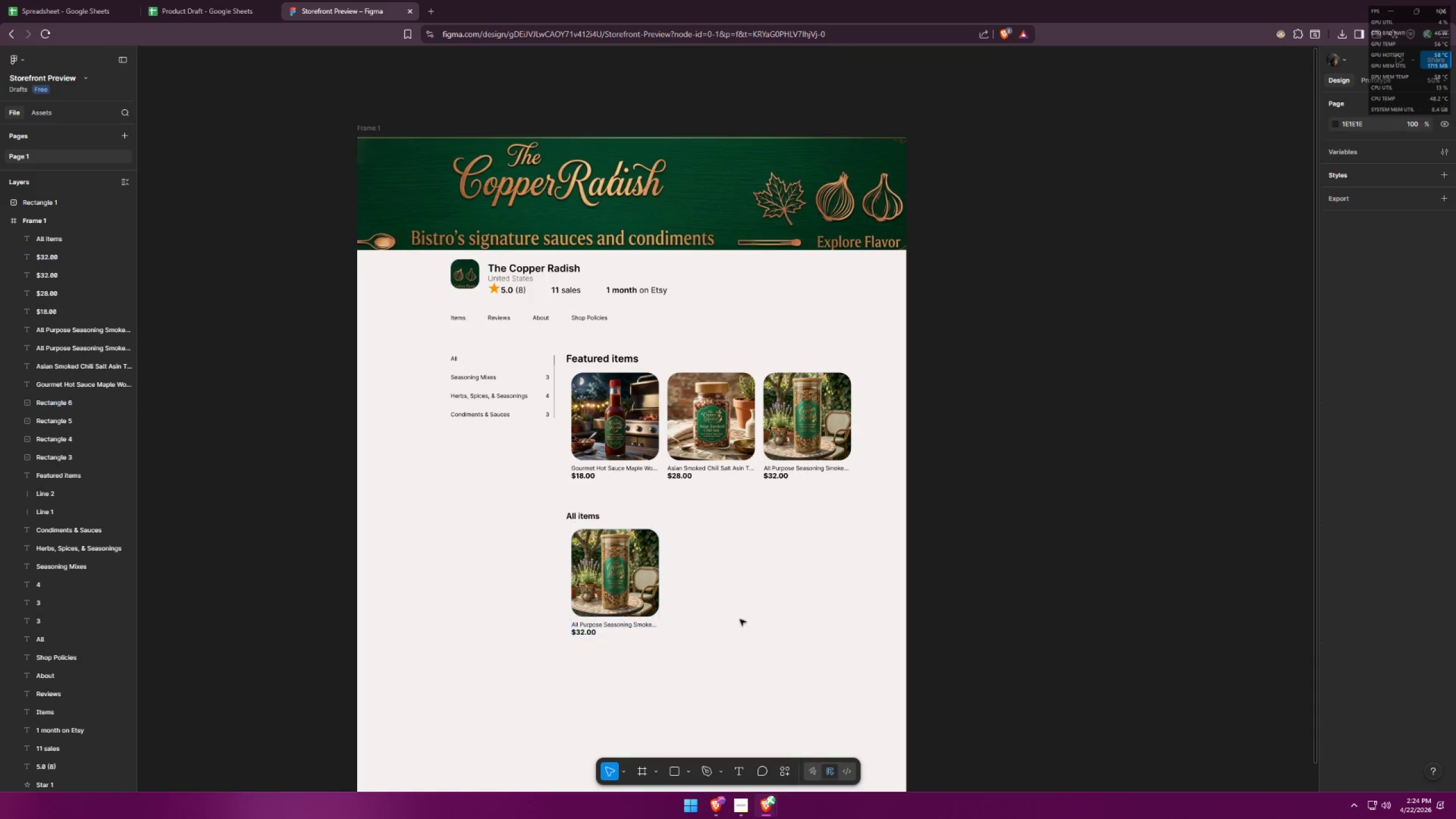 
key(Alt+AltLeft)
 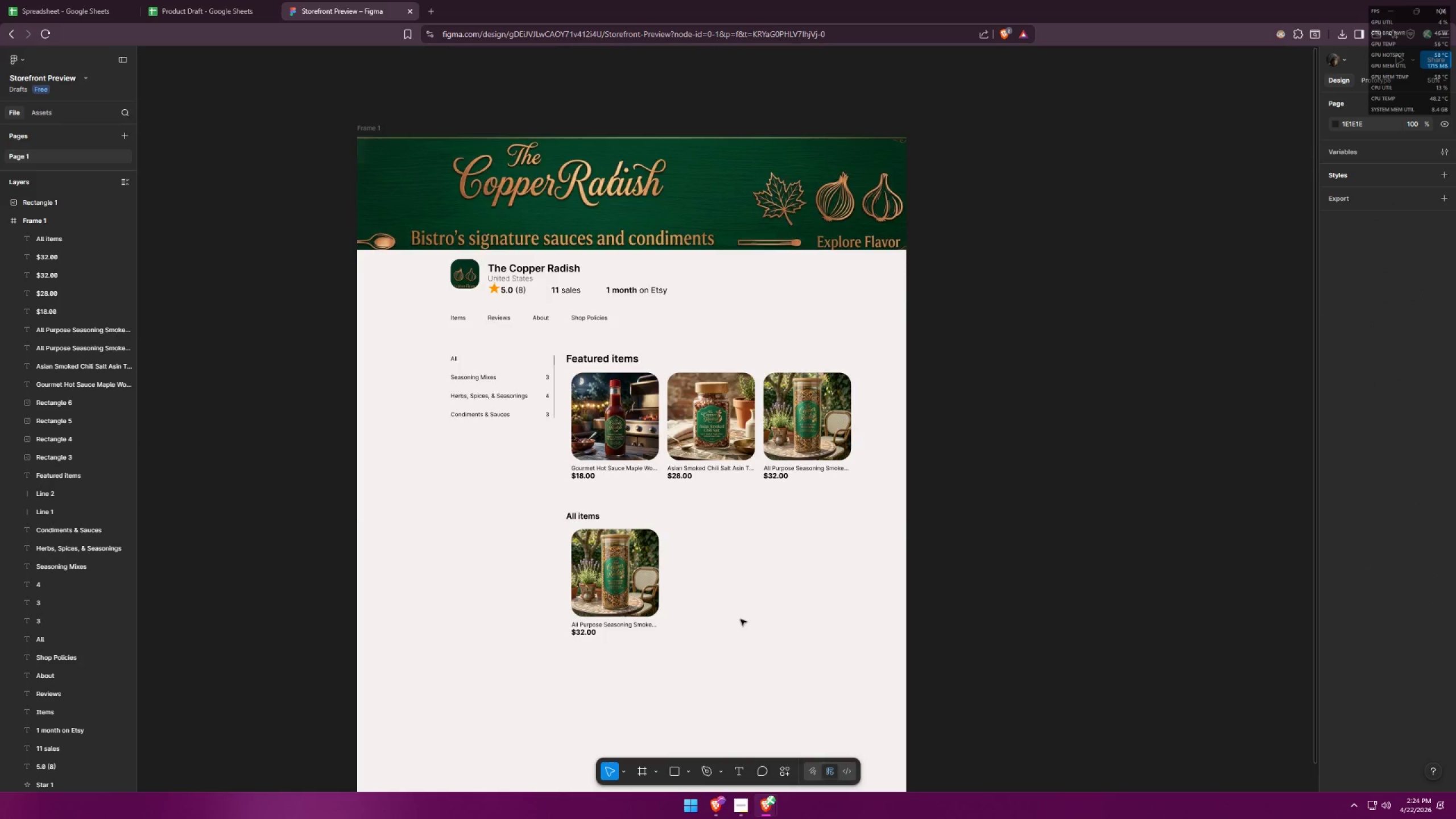 
key(Alt+Tab)
 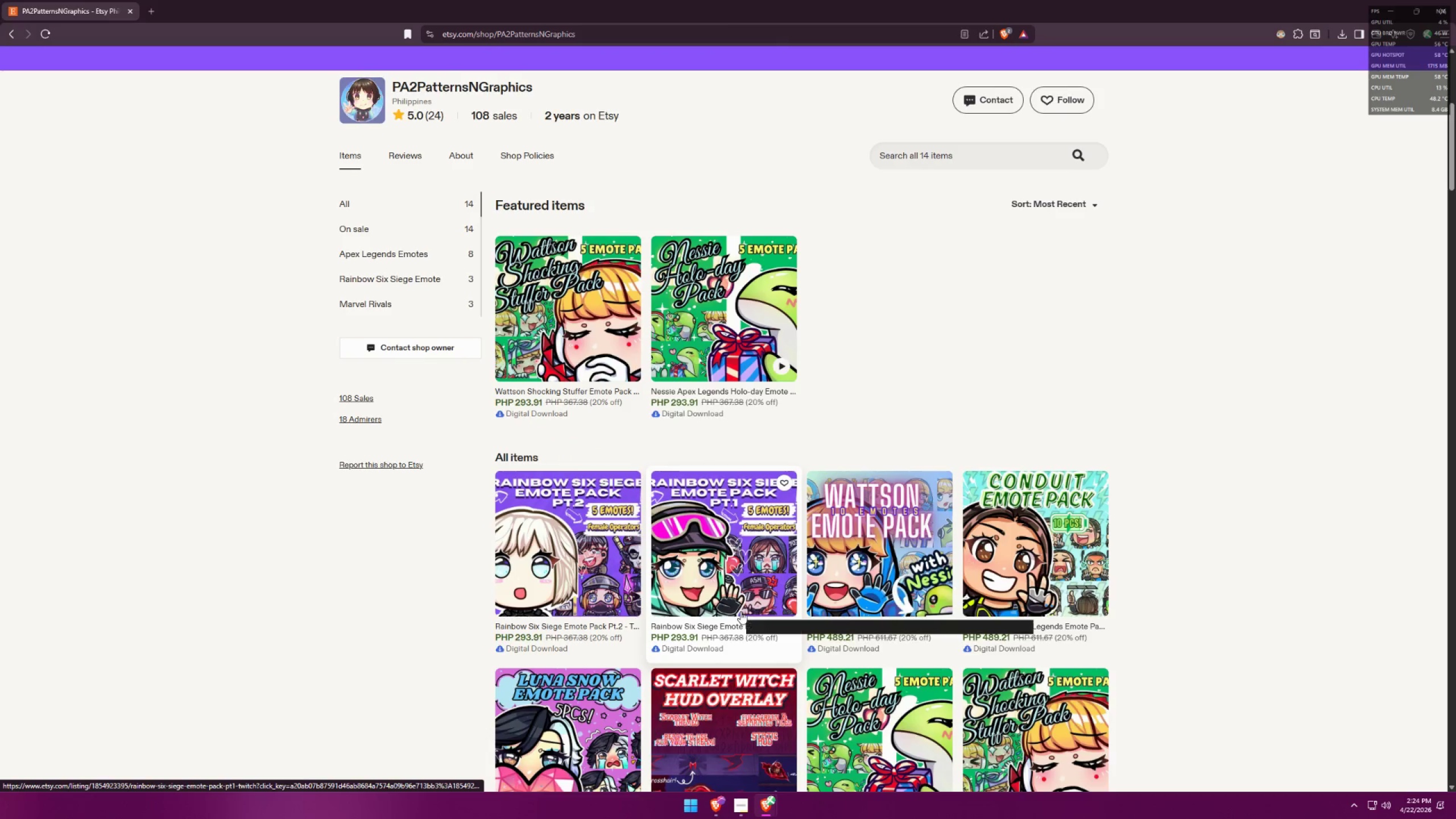 
key(Alt+AltLeft)
 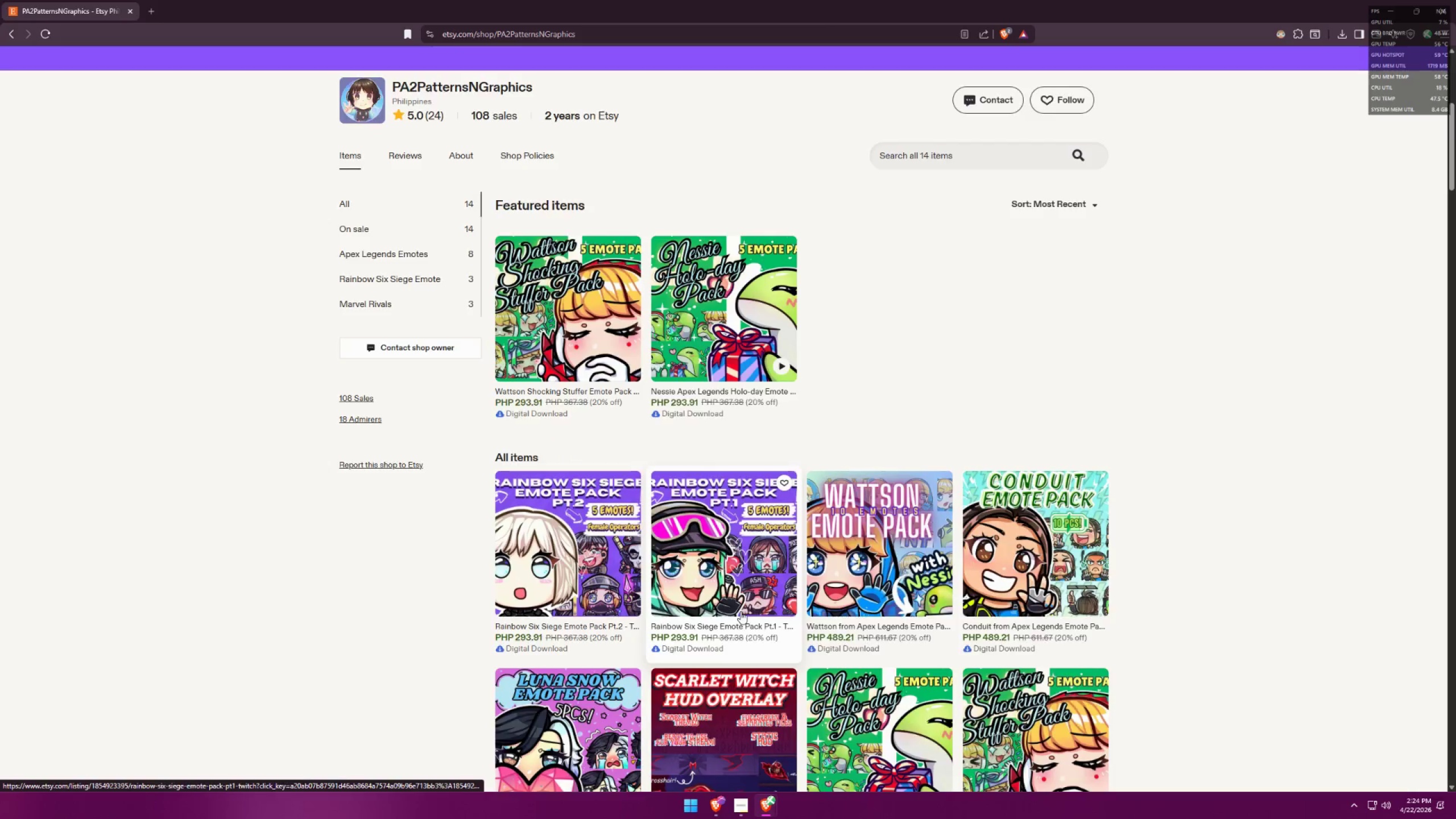 
key(Alt+Tab)
 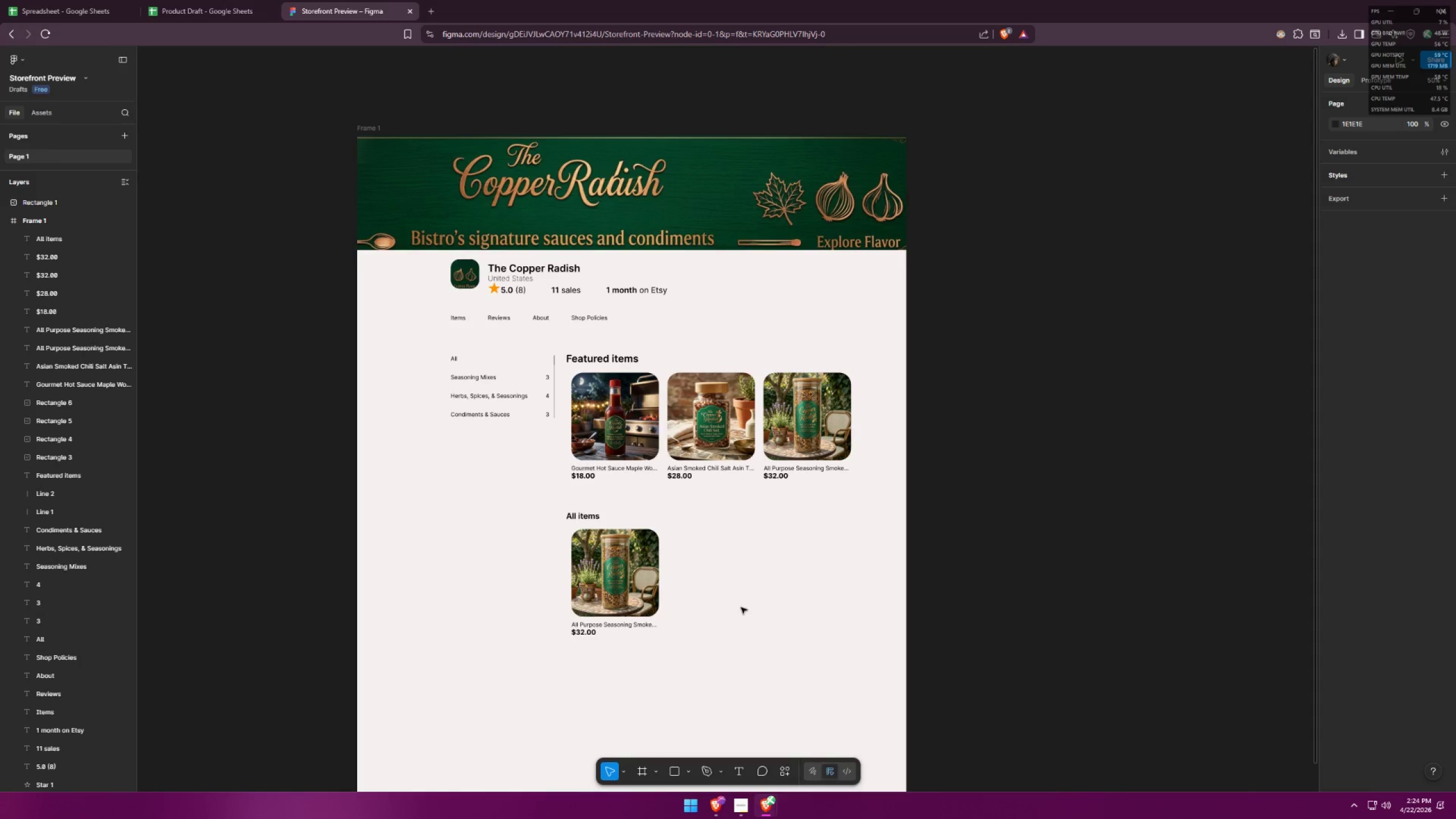 
key(Alt+AltLeft)
 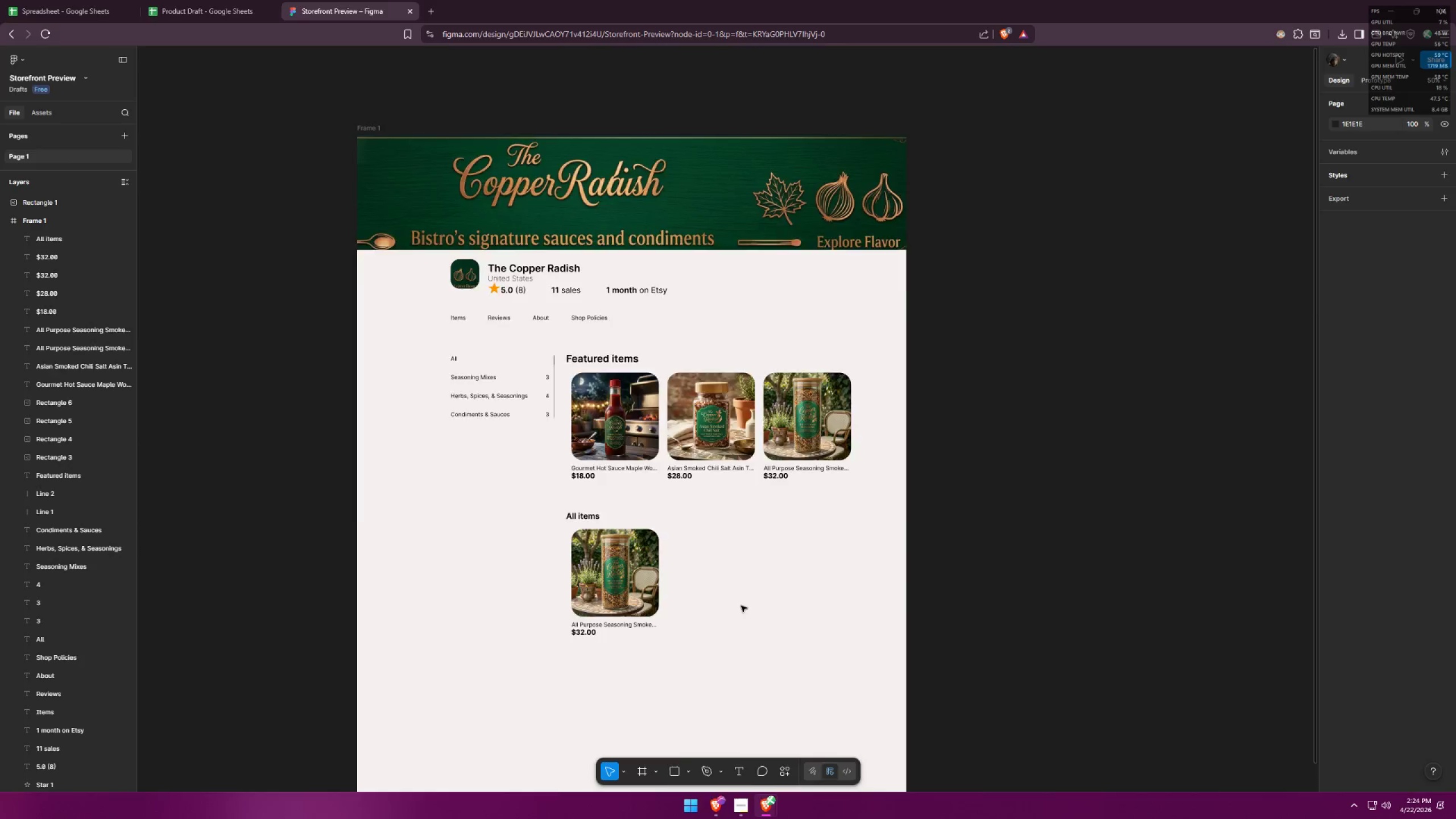 
key(Alt+Tab)
 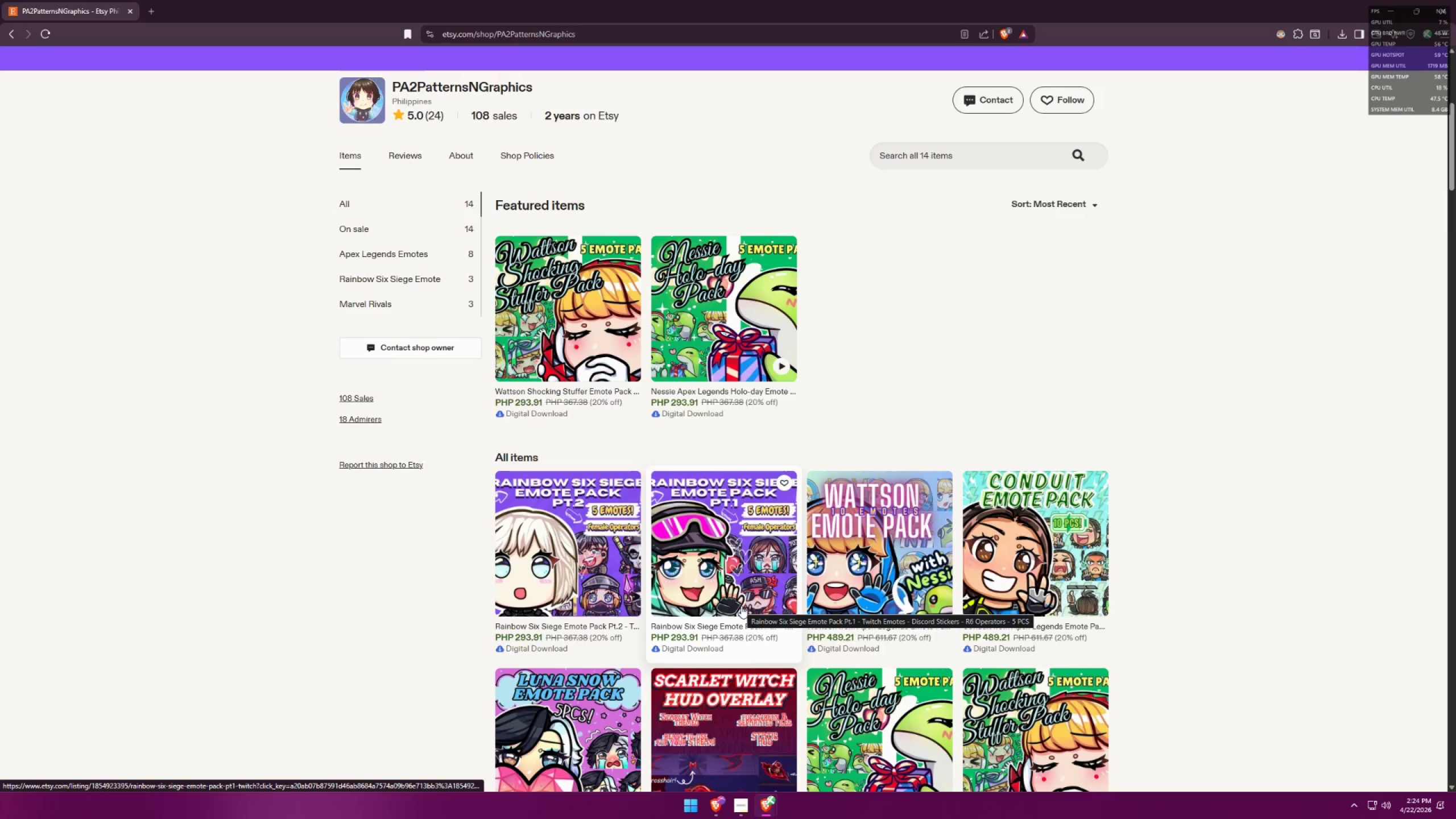 
key(Alt+AltLeft)
 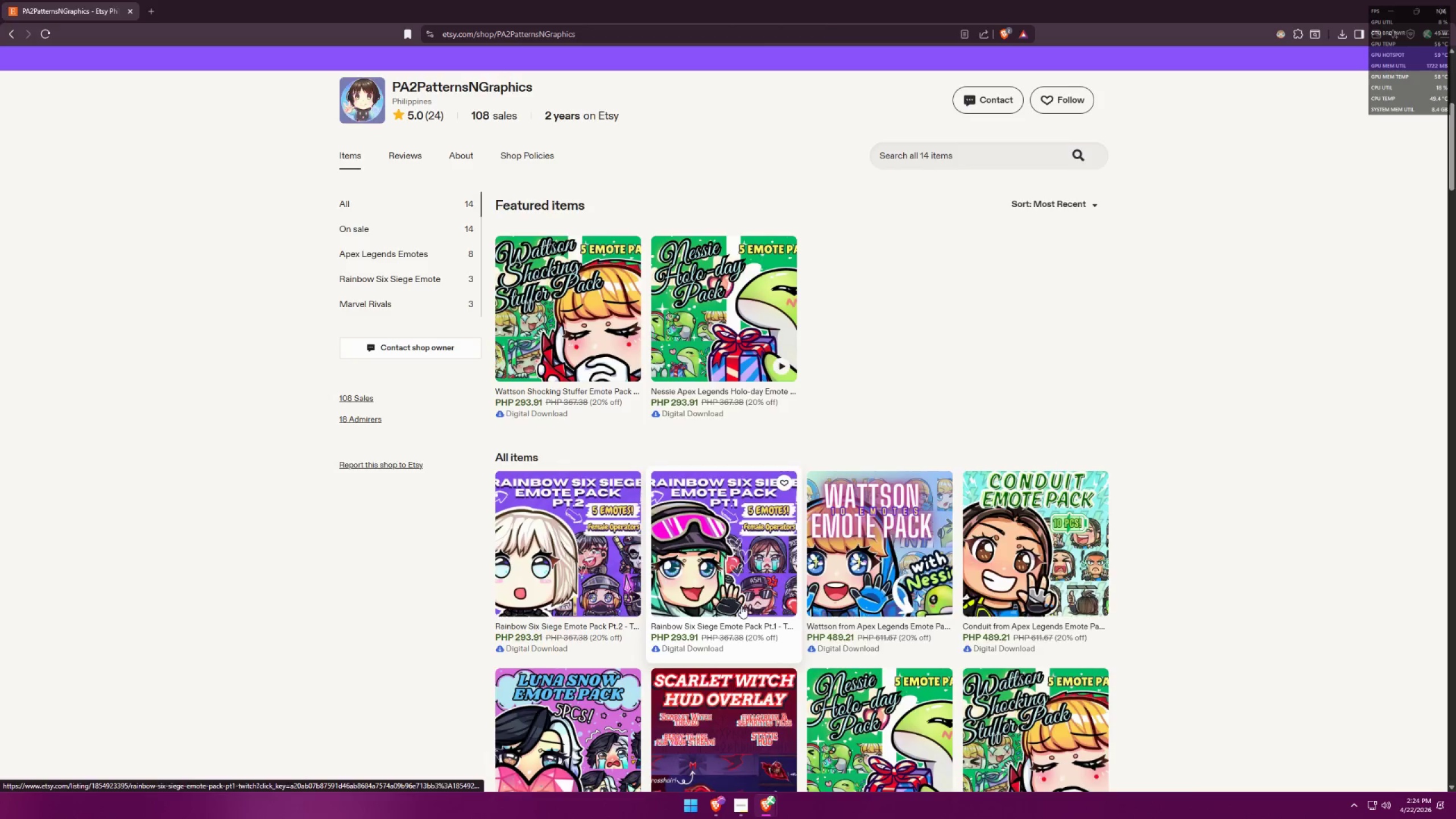 
key(Alt+Tab)
 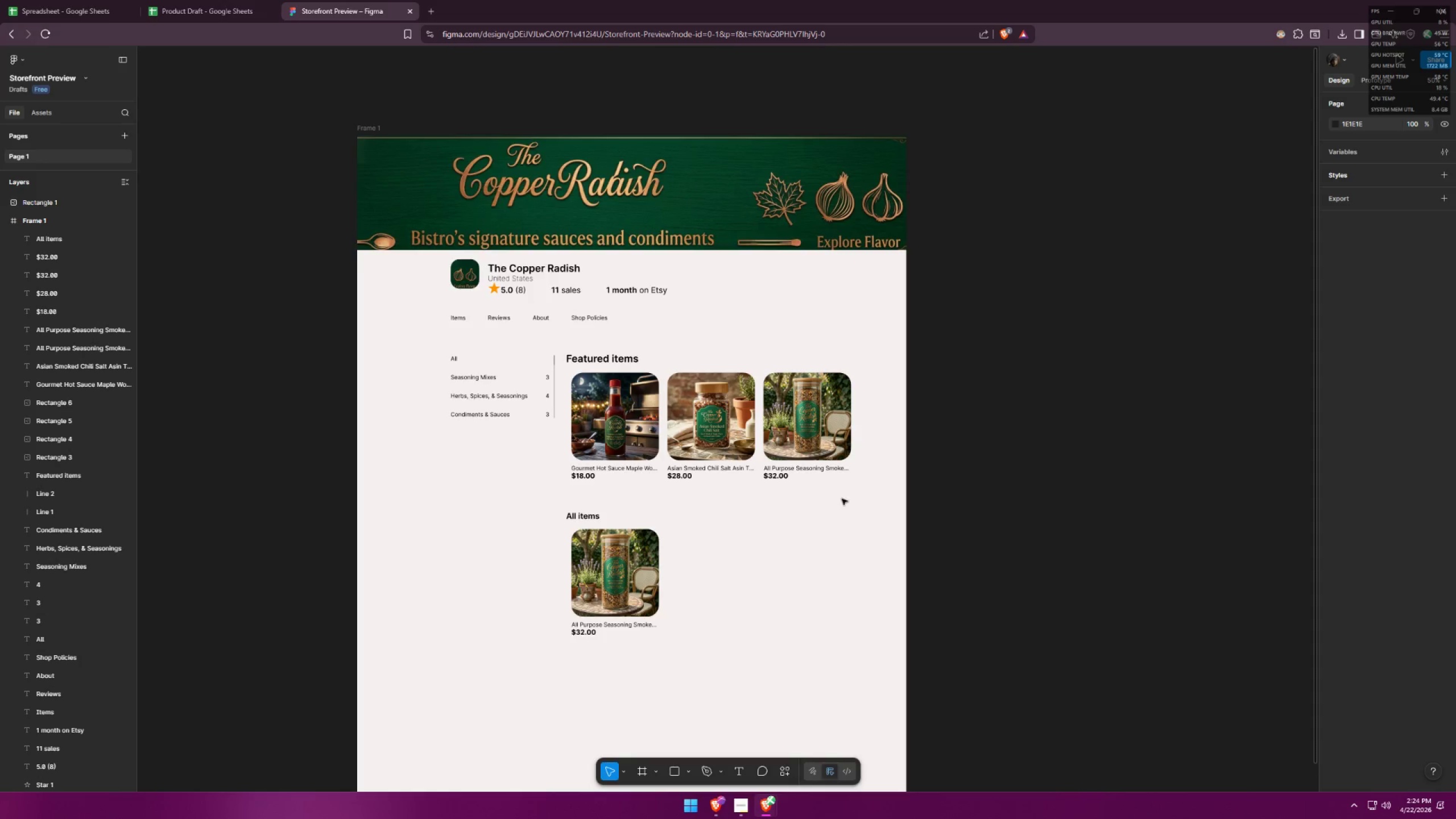 
left_click_drag(start_coordinate=[863, 486], to_coordinate=[602, 416])
 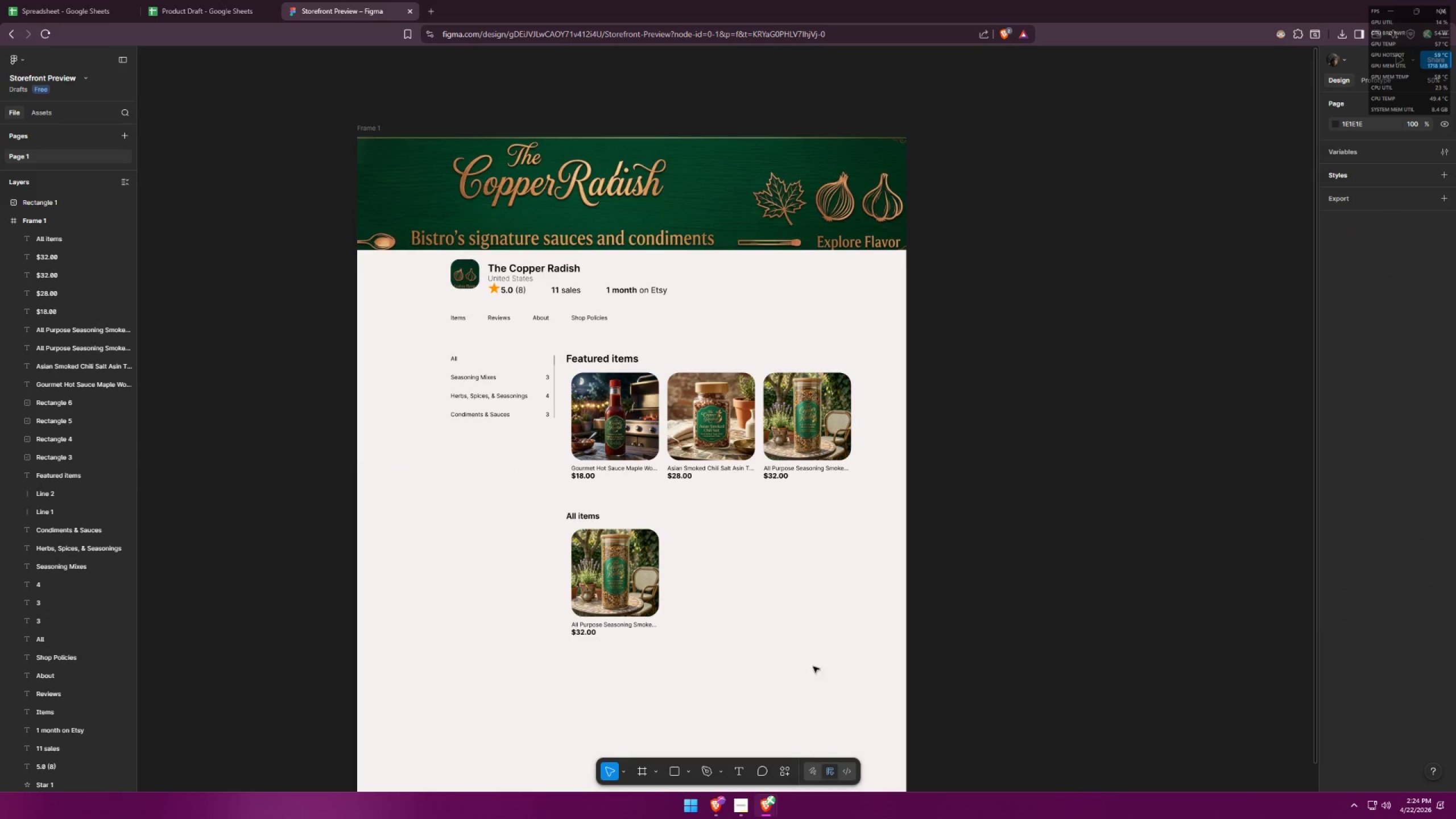 
left_click_drag(start_coordinate=[822, 680], to_coordinate=[572, 428])
 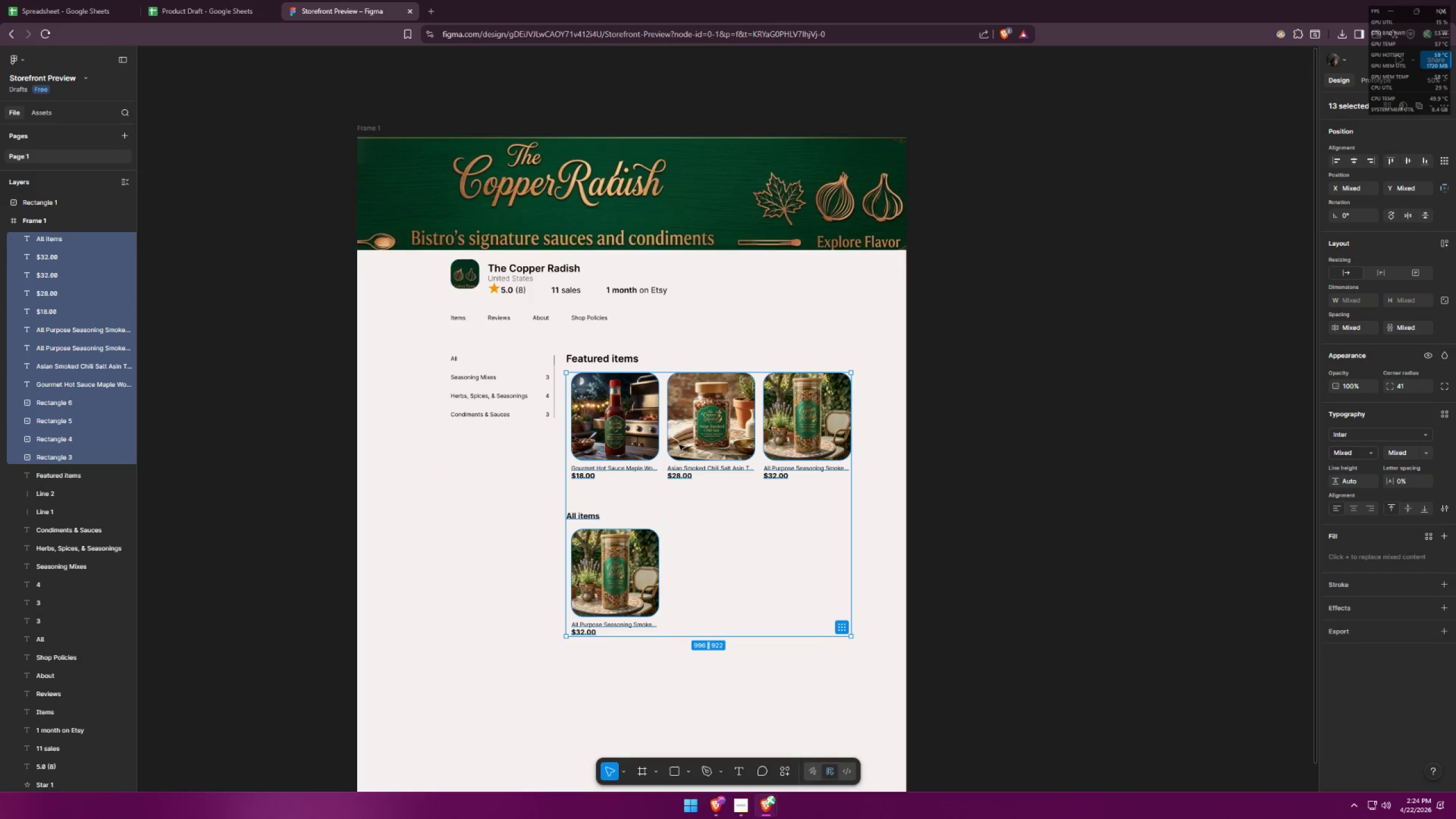 
left_click_drag(start_coordinate=[680, 445], to_coordinate=[681, 456])
 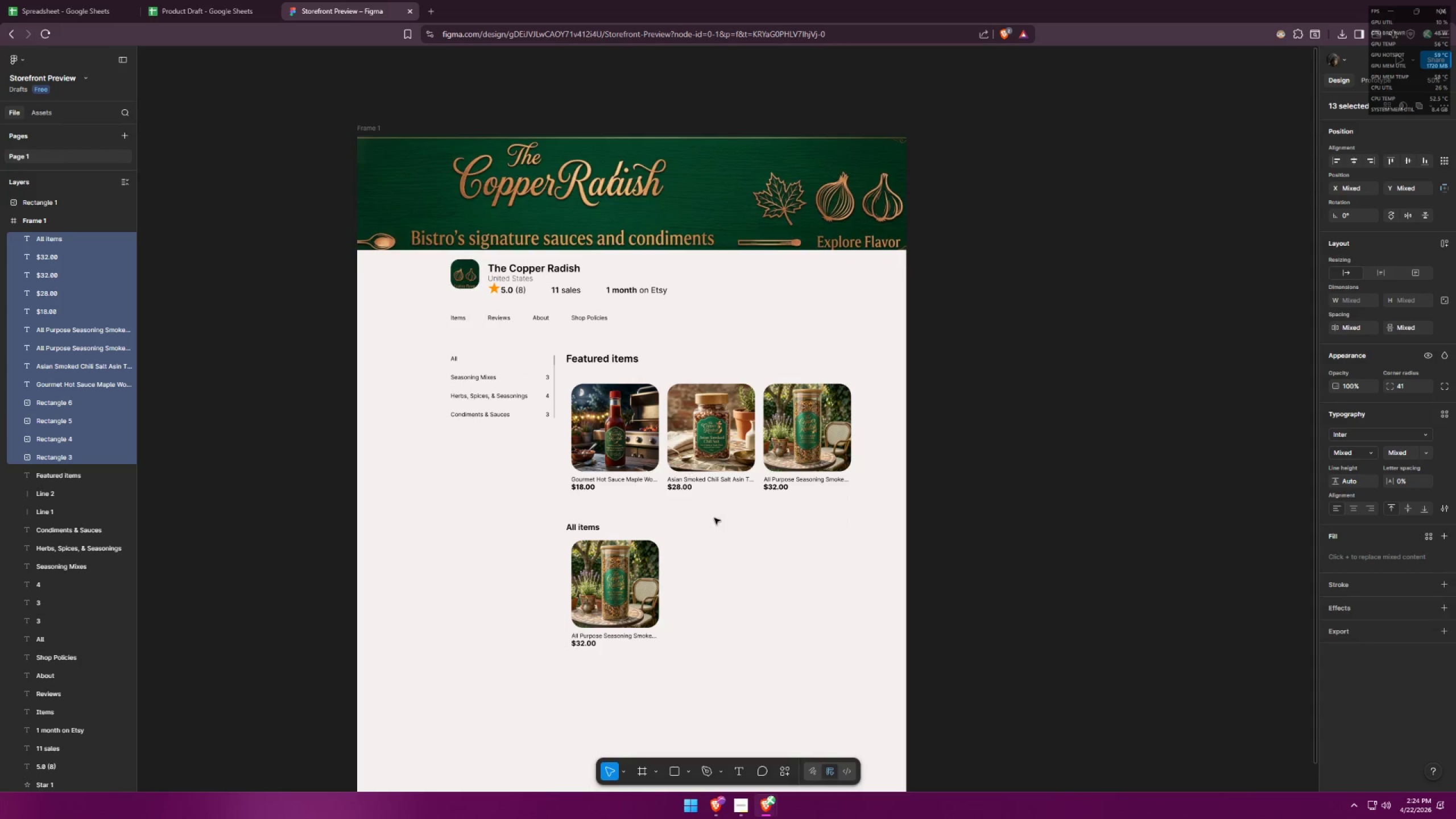 
left_click([732, 568])
 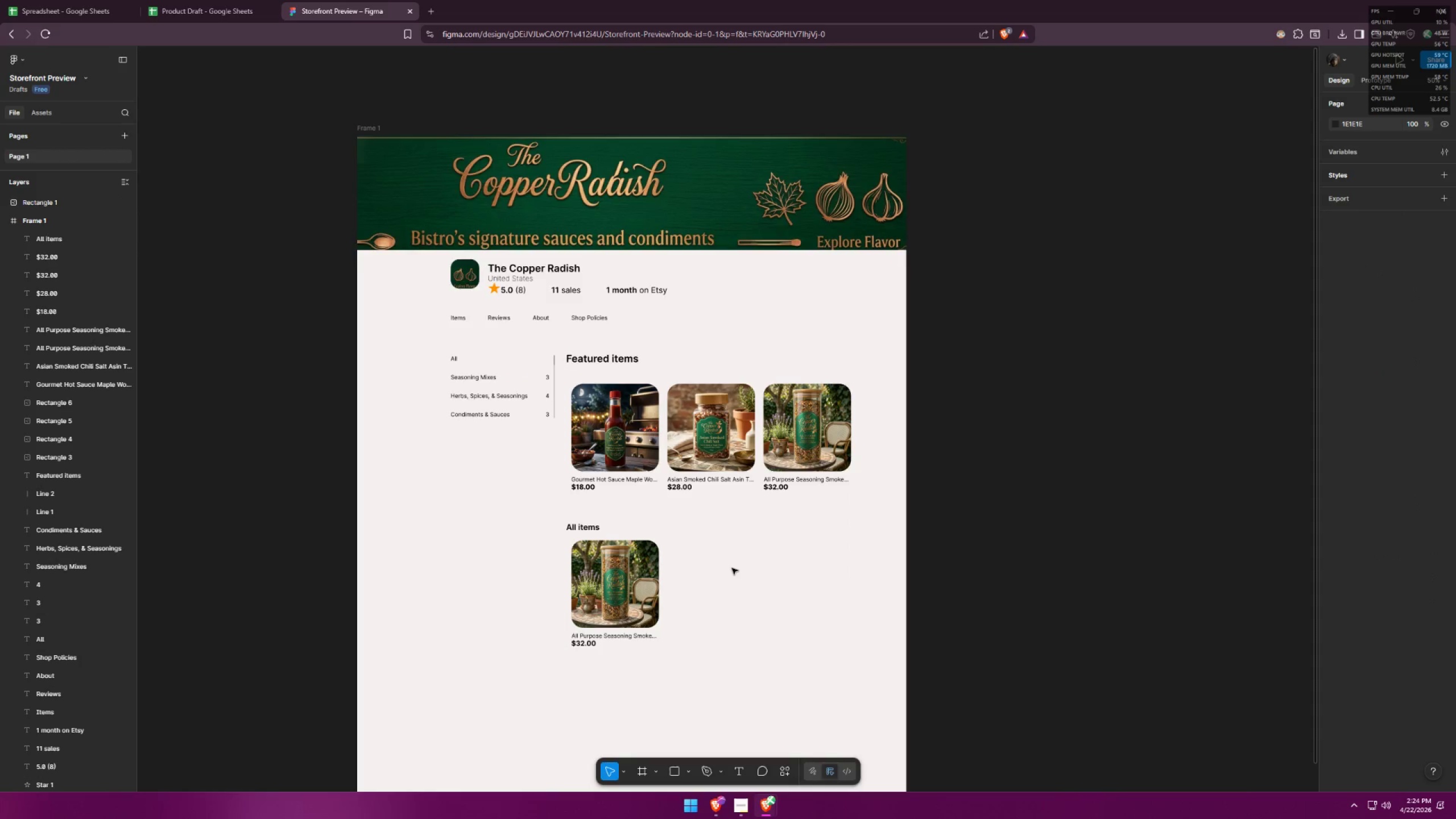 
key(Alt+AltLeft)
 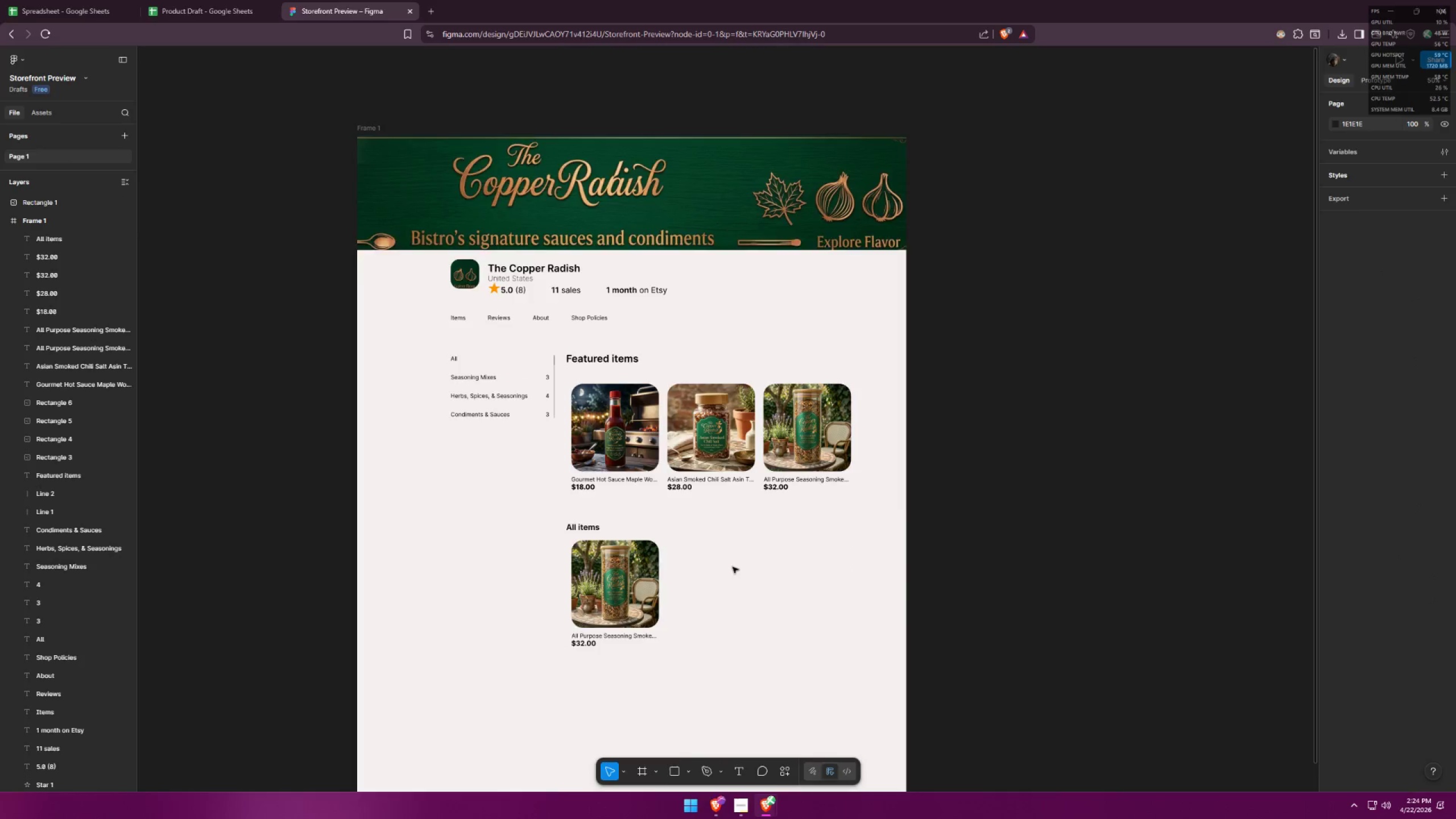 
key(Alt+Tab)
 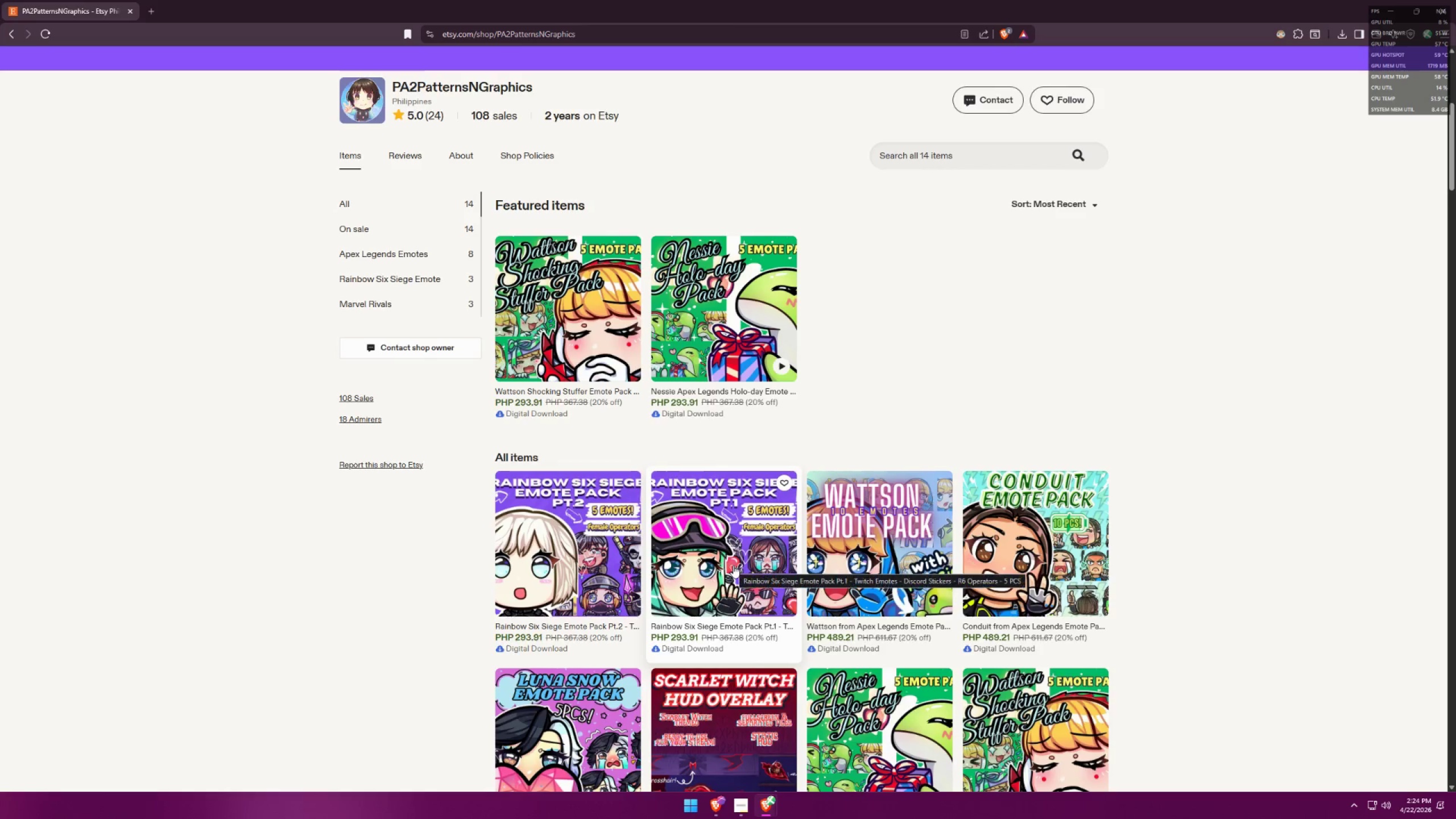 
key(Alt+AltLeft)
 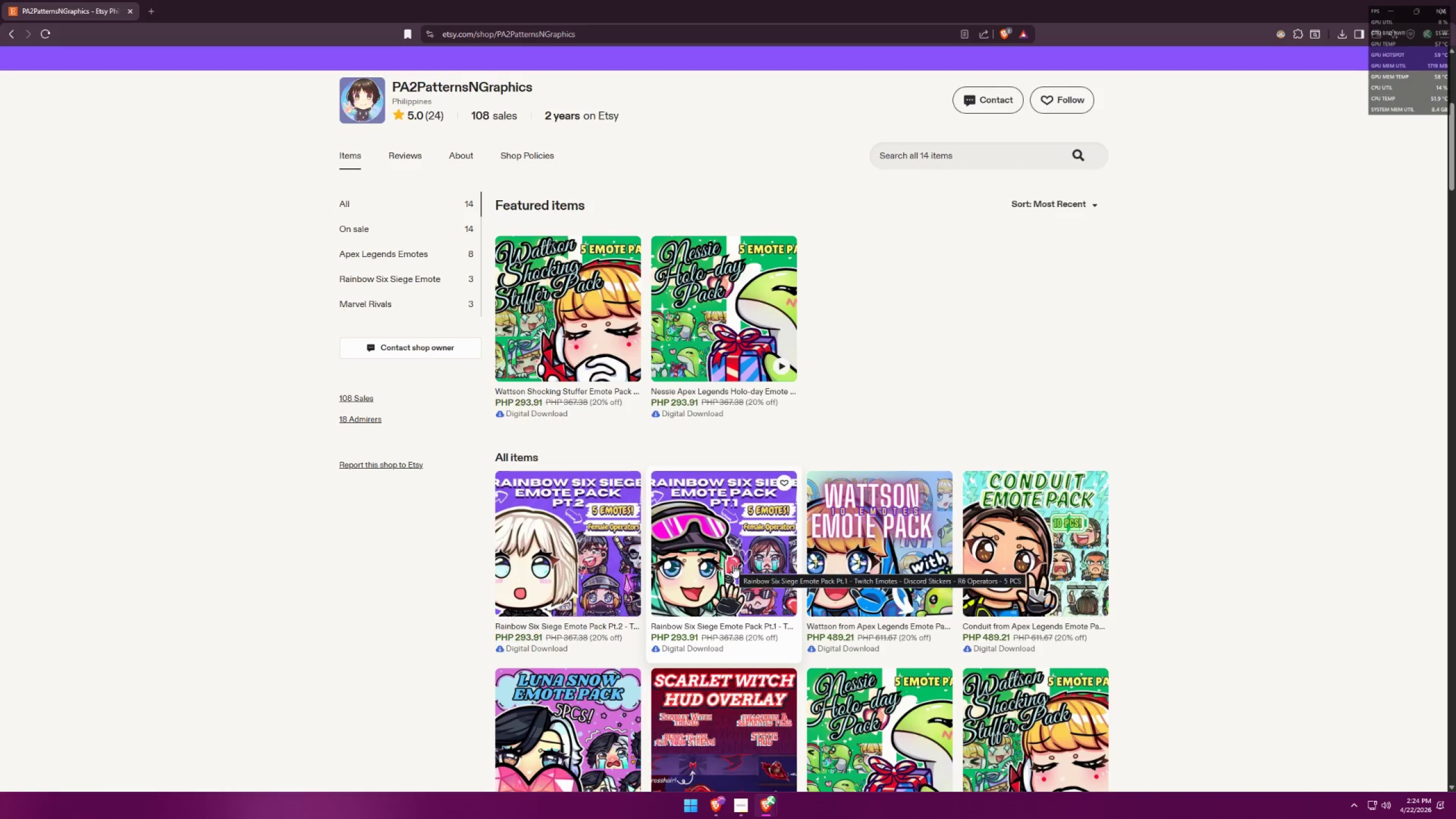 
key(Alt+Tab)
 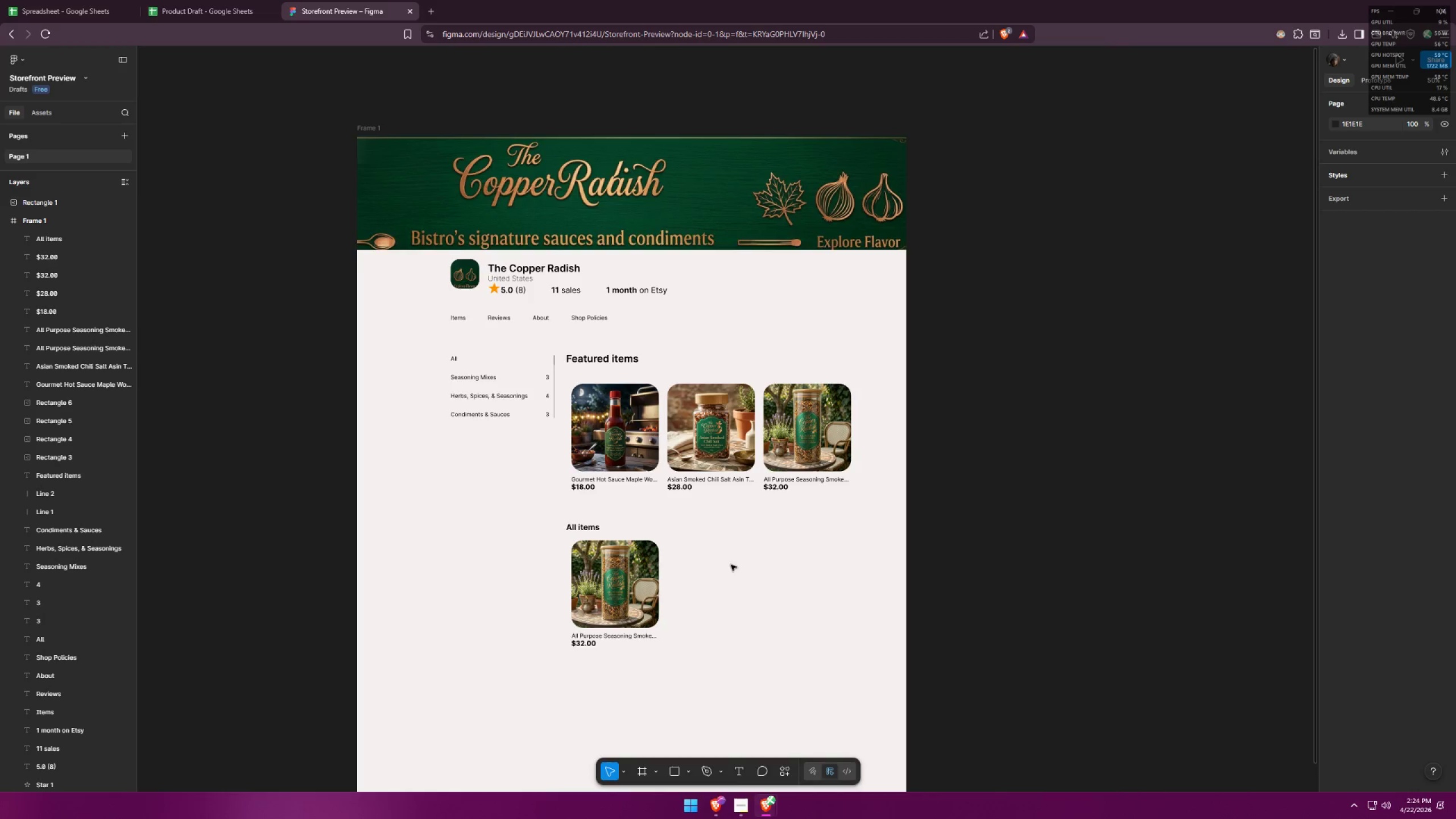 
key(Alt+AltLeft)
 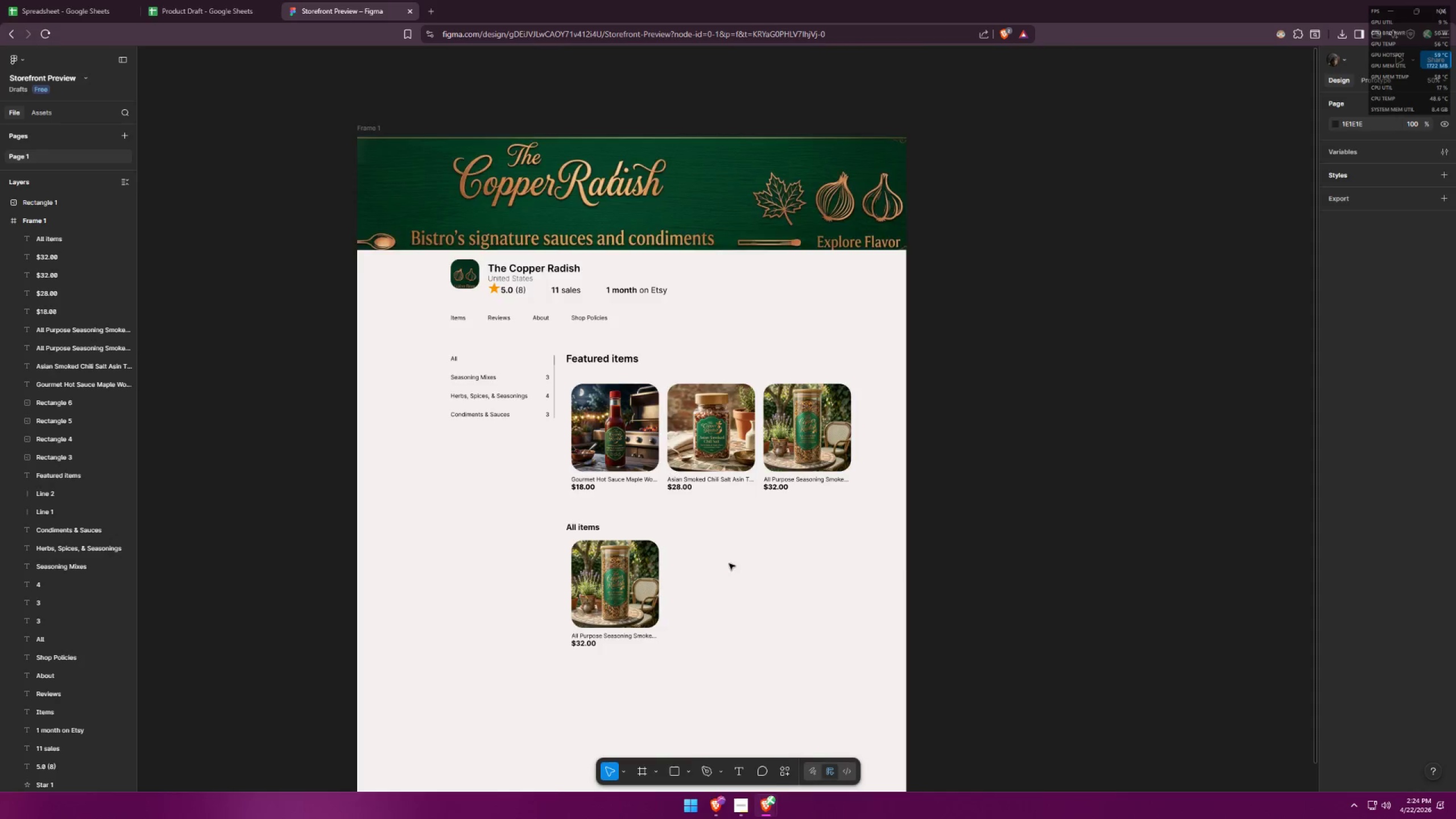 
key(Alt+Tab)
 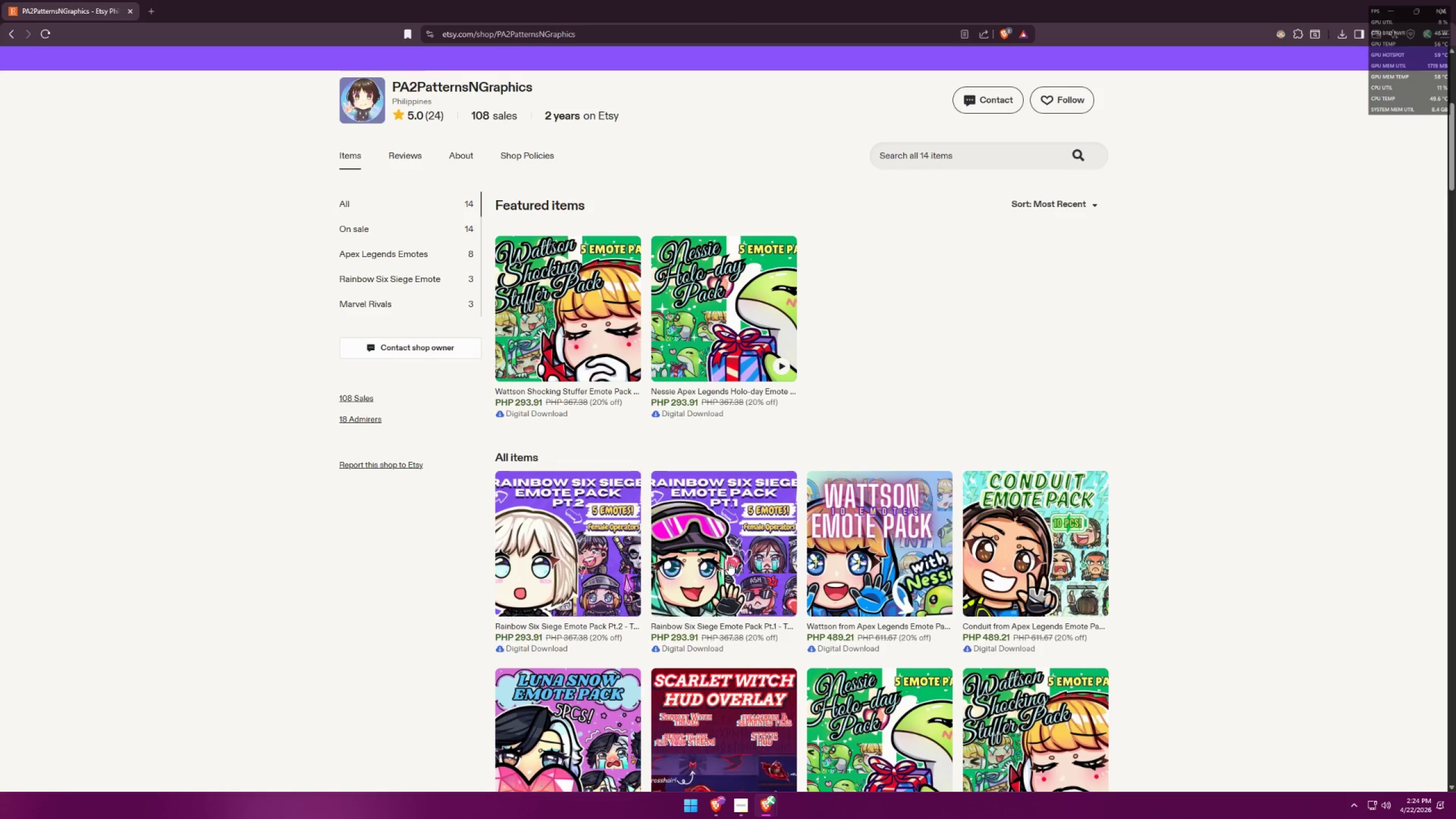 
key(Alt+AltLeft)
 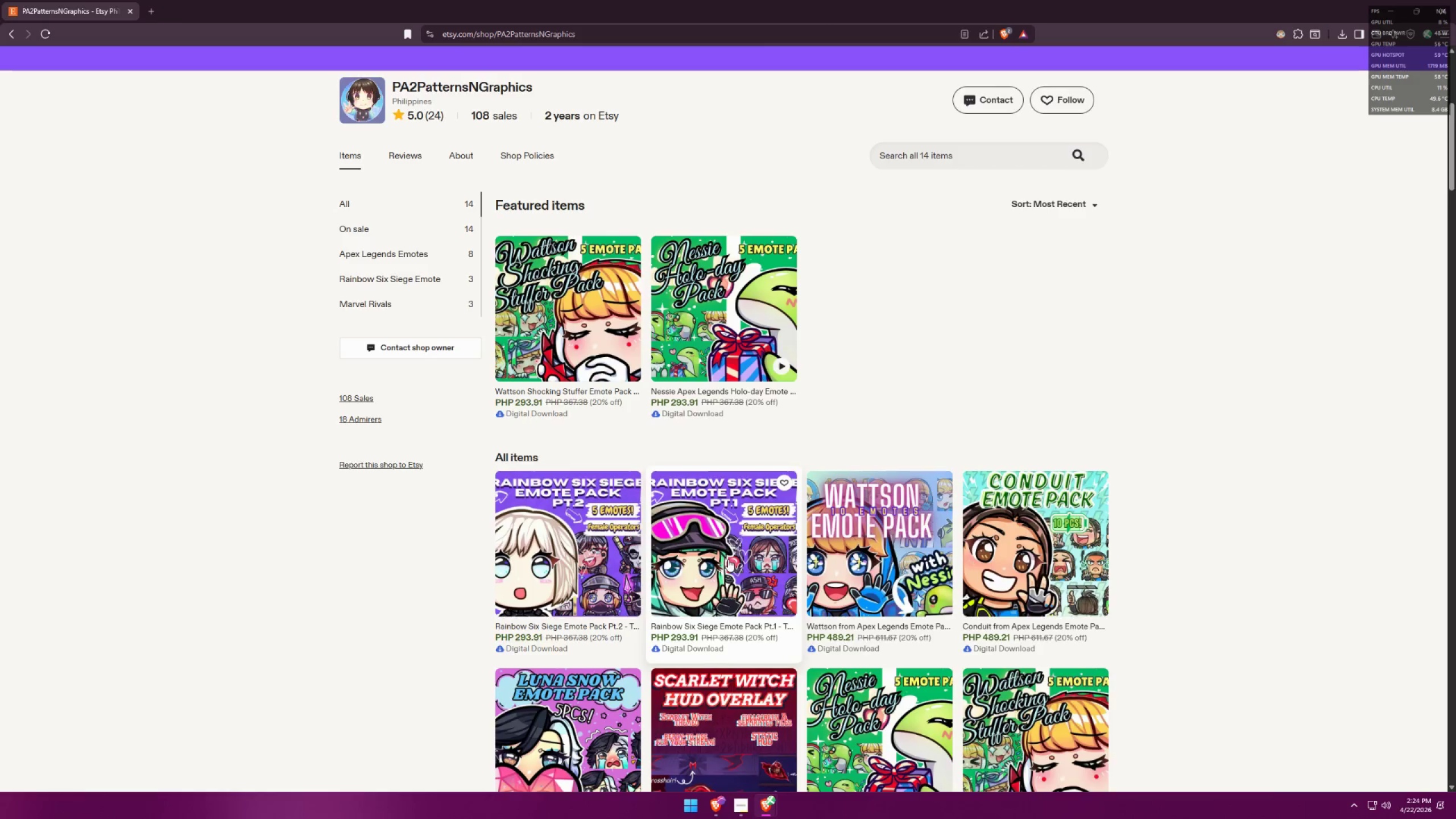 
key(Alt+Tab)
 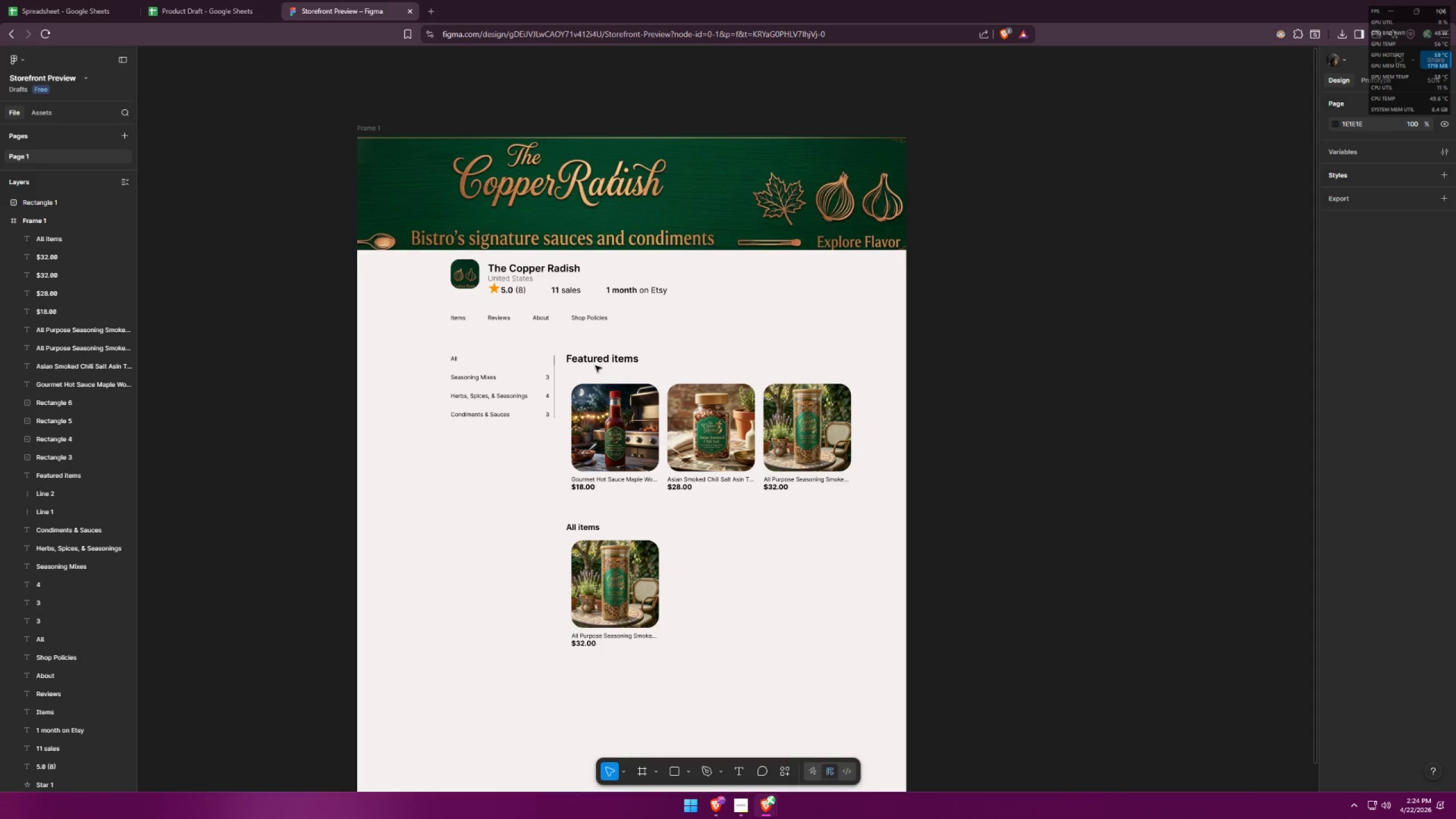 
left_click_drag(start_coordinate=[592, 359], to_coordinate=[598, 359])
 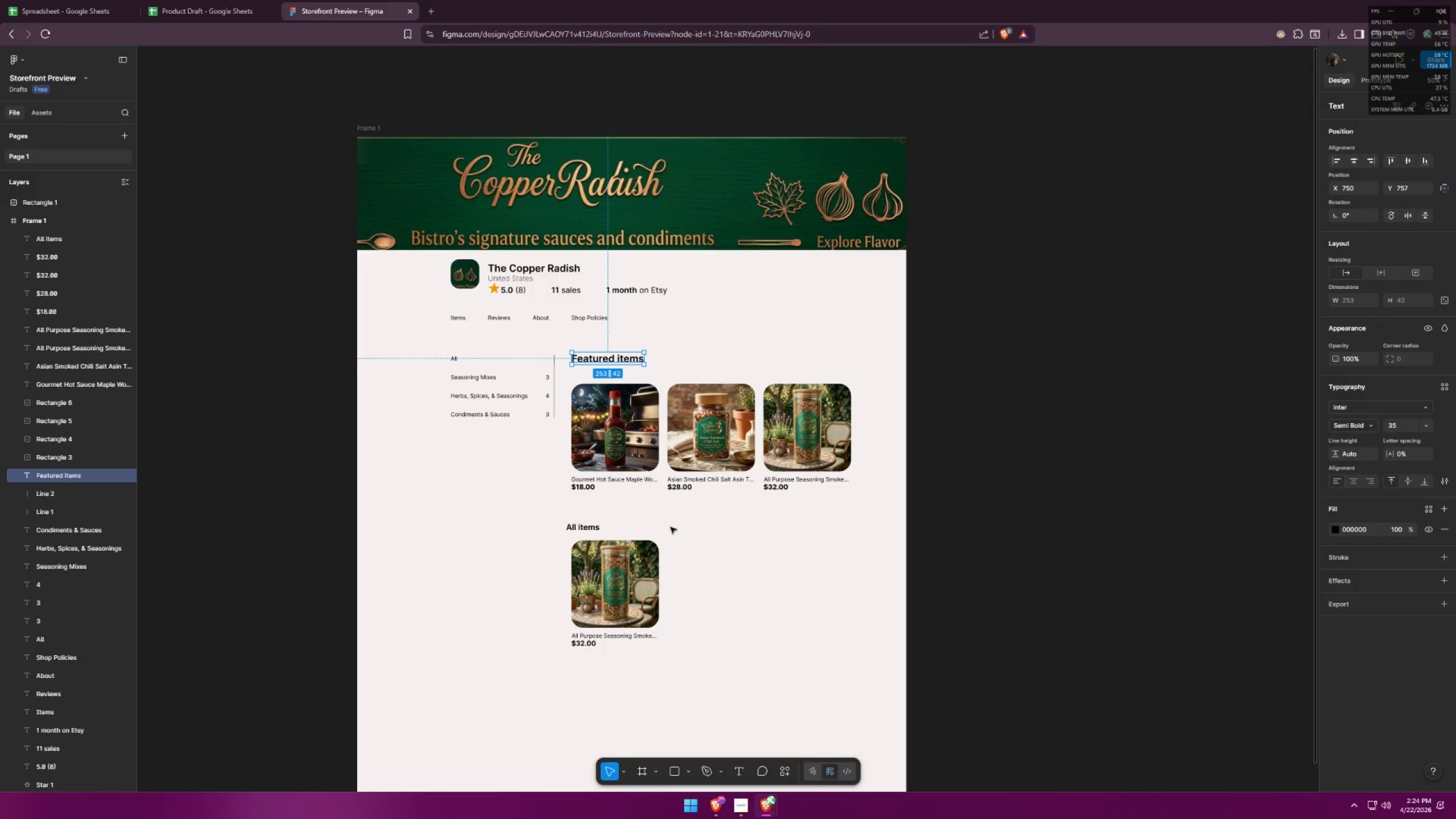 
left_click([671, 527])
 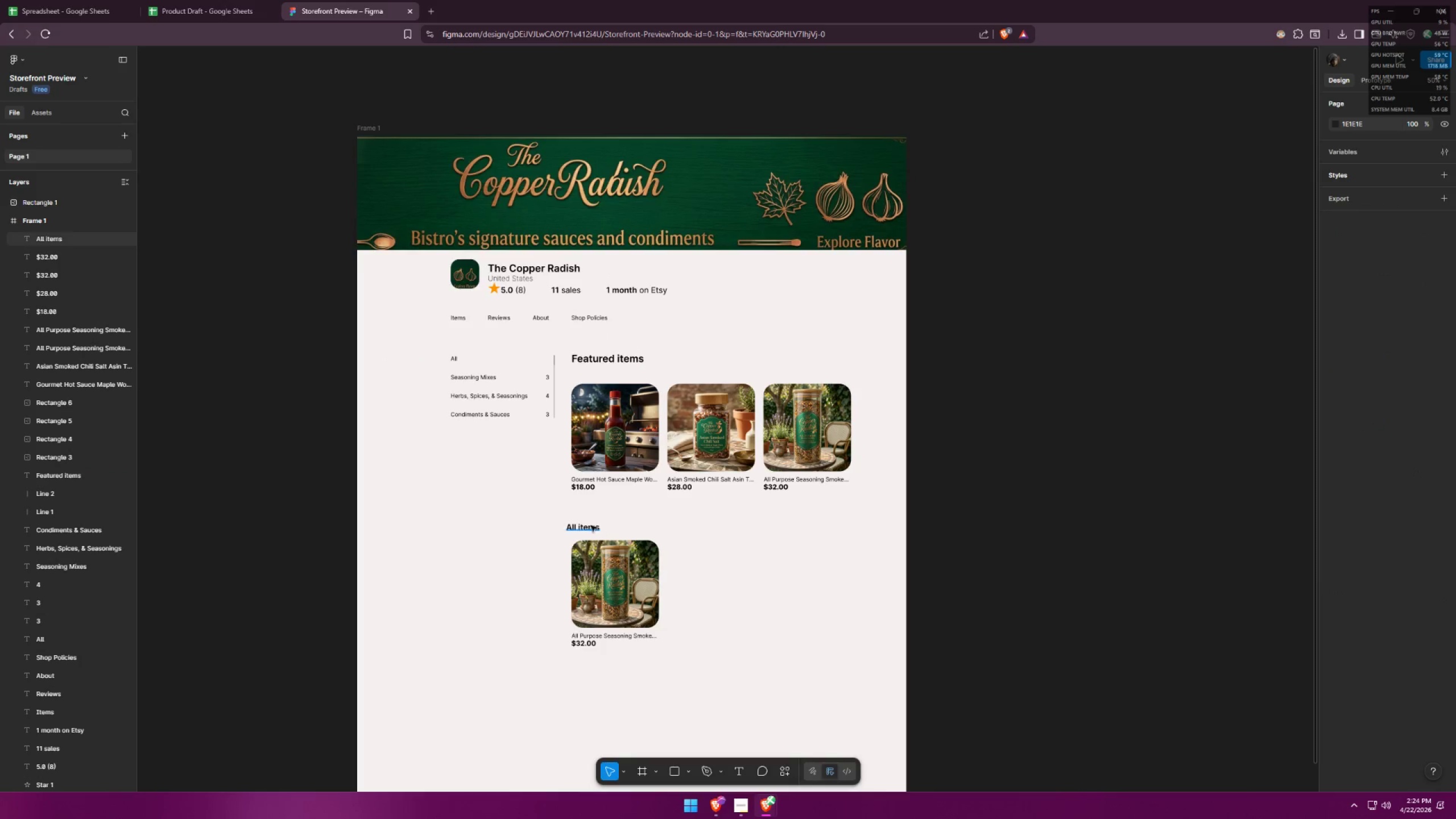 
left_click_drag(start_coordinate=[590, 526], to_coordinate=[595, 527])
 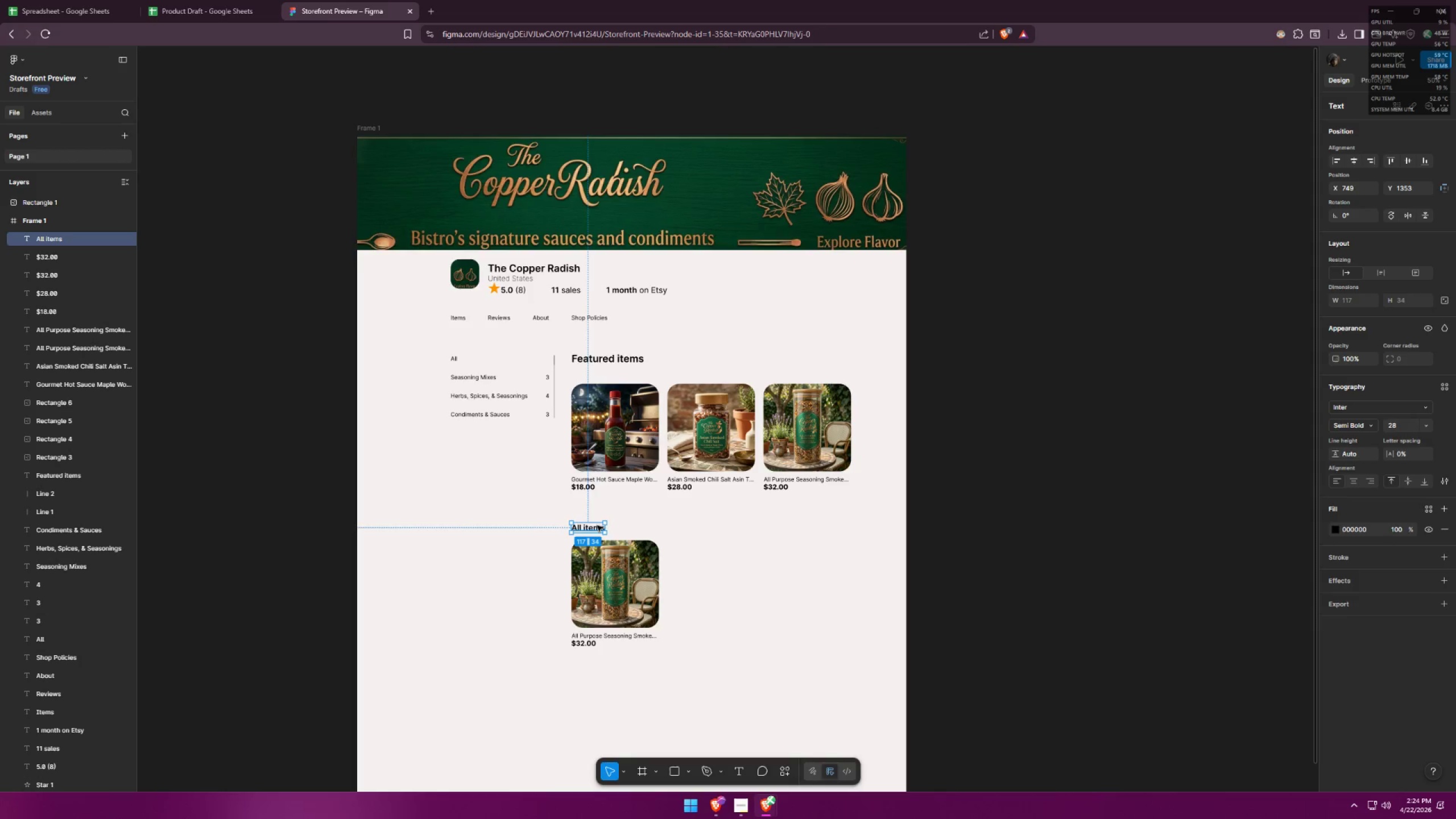 
key(Control+ControlLeft)
 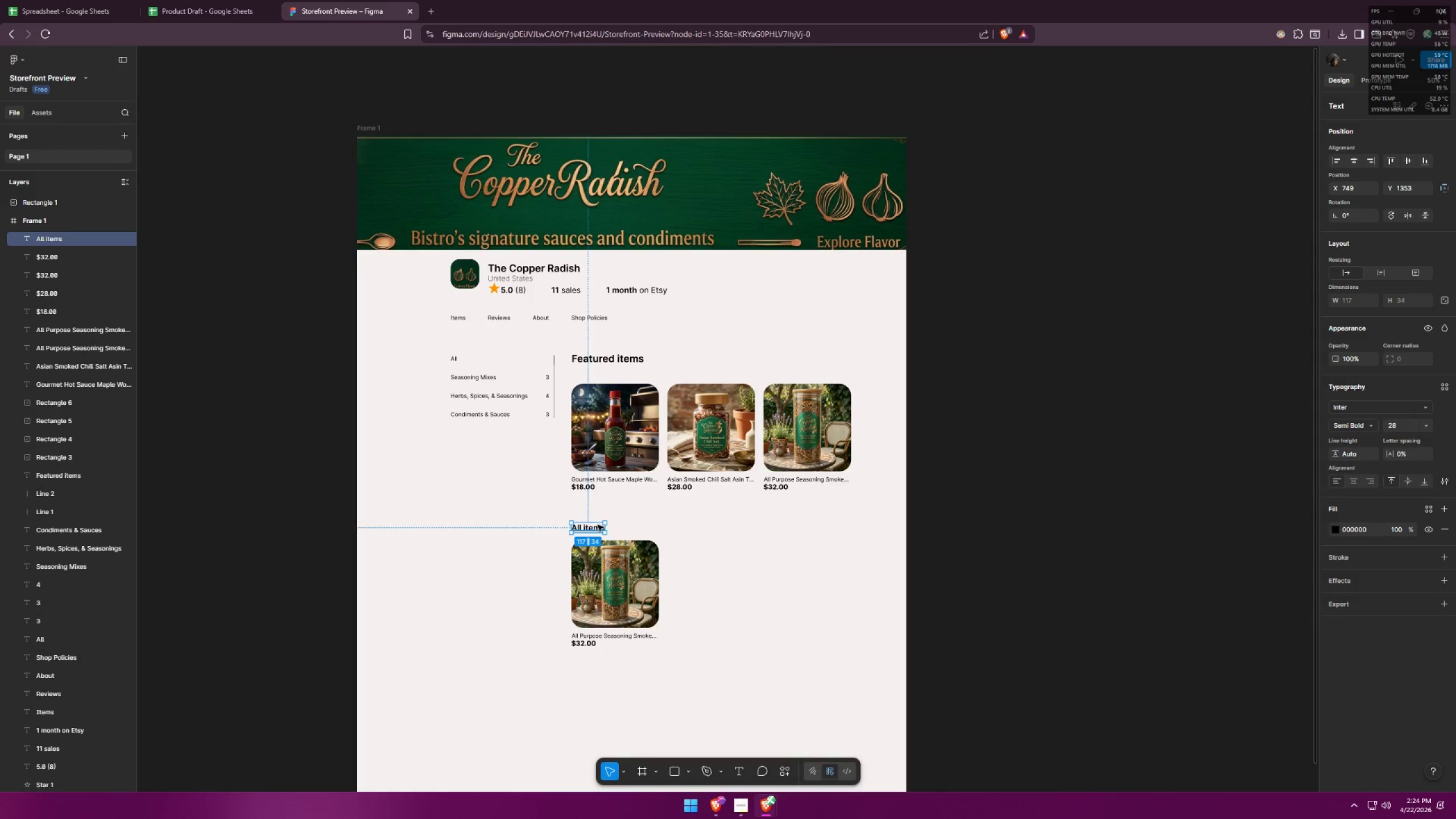 
key(Control+Z)
 